 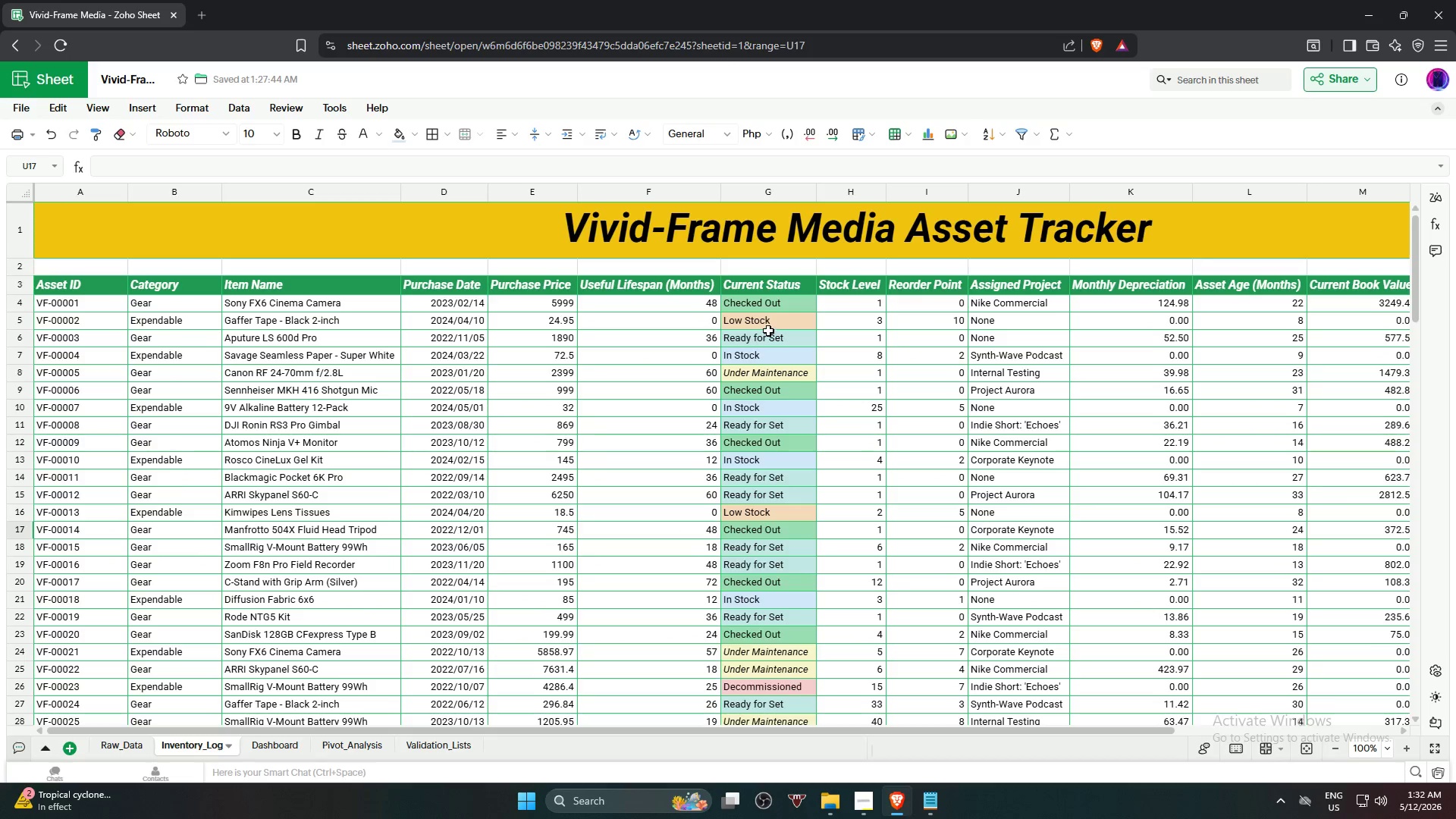 
left_click([111, 748])
 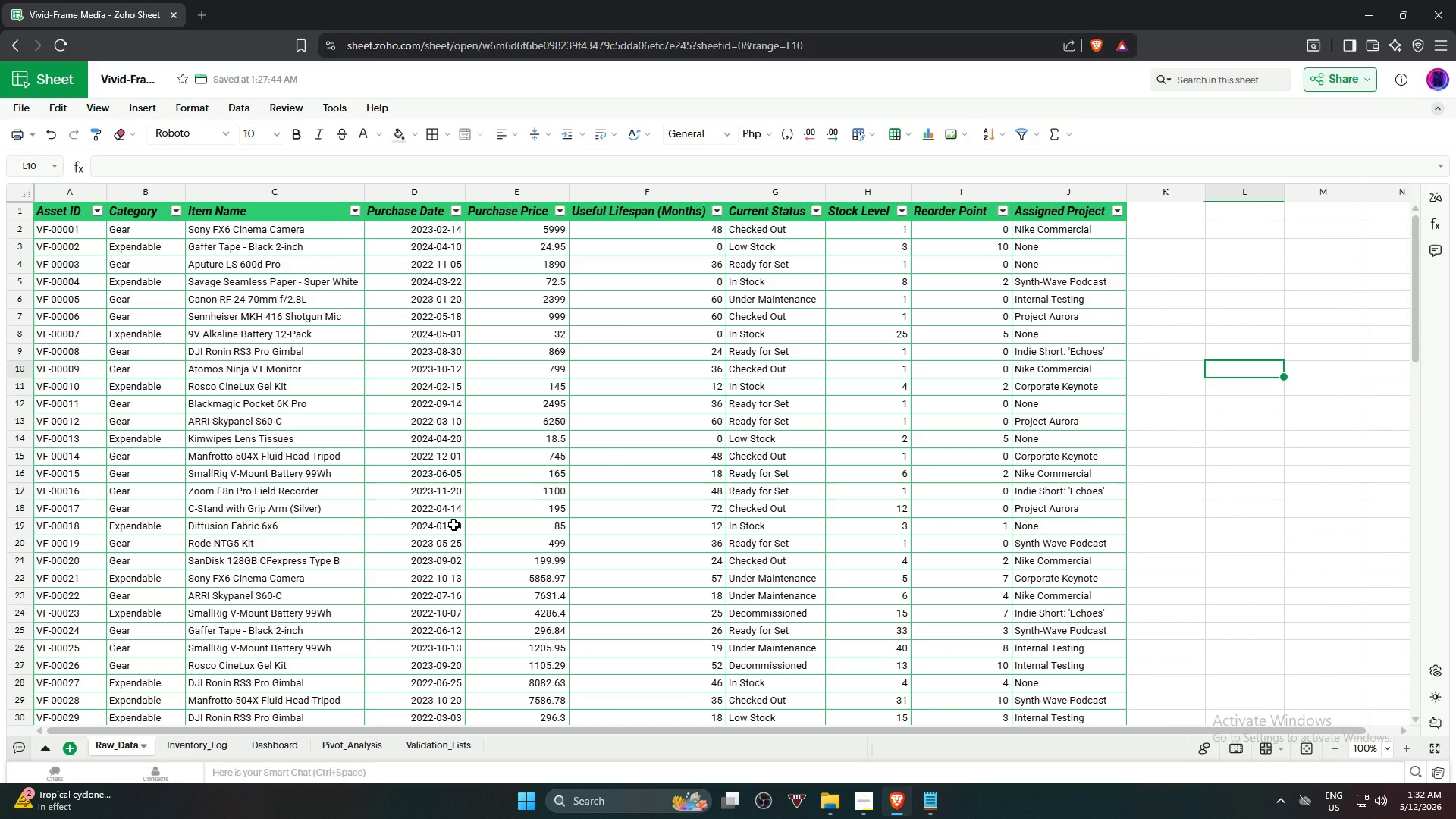 
wait(9.0)
 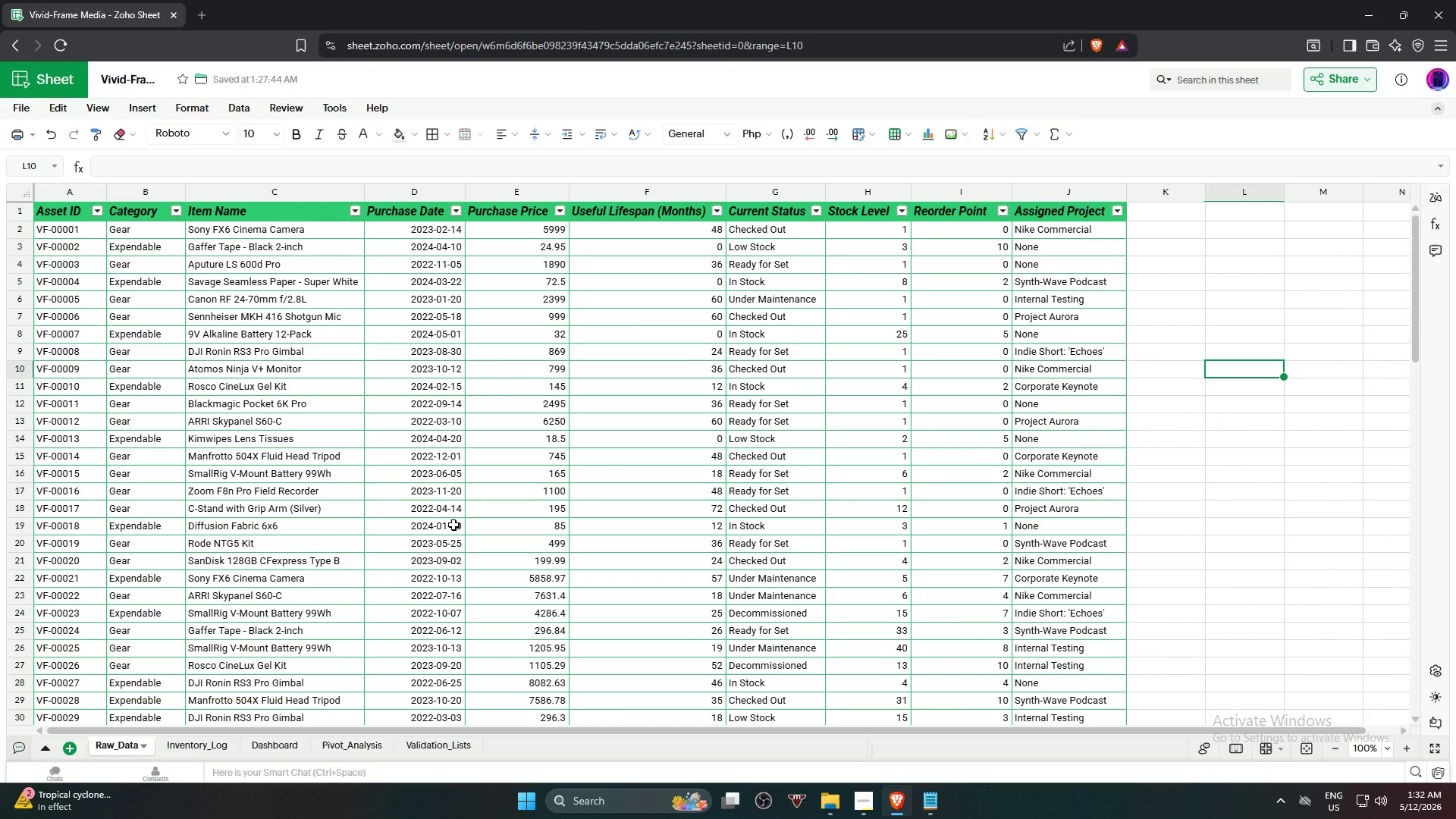 
left_click([180, 751])
 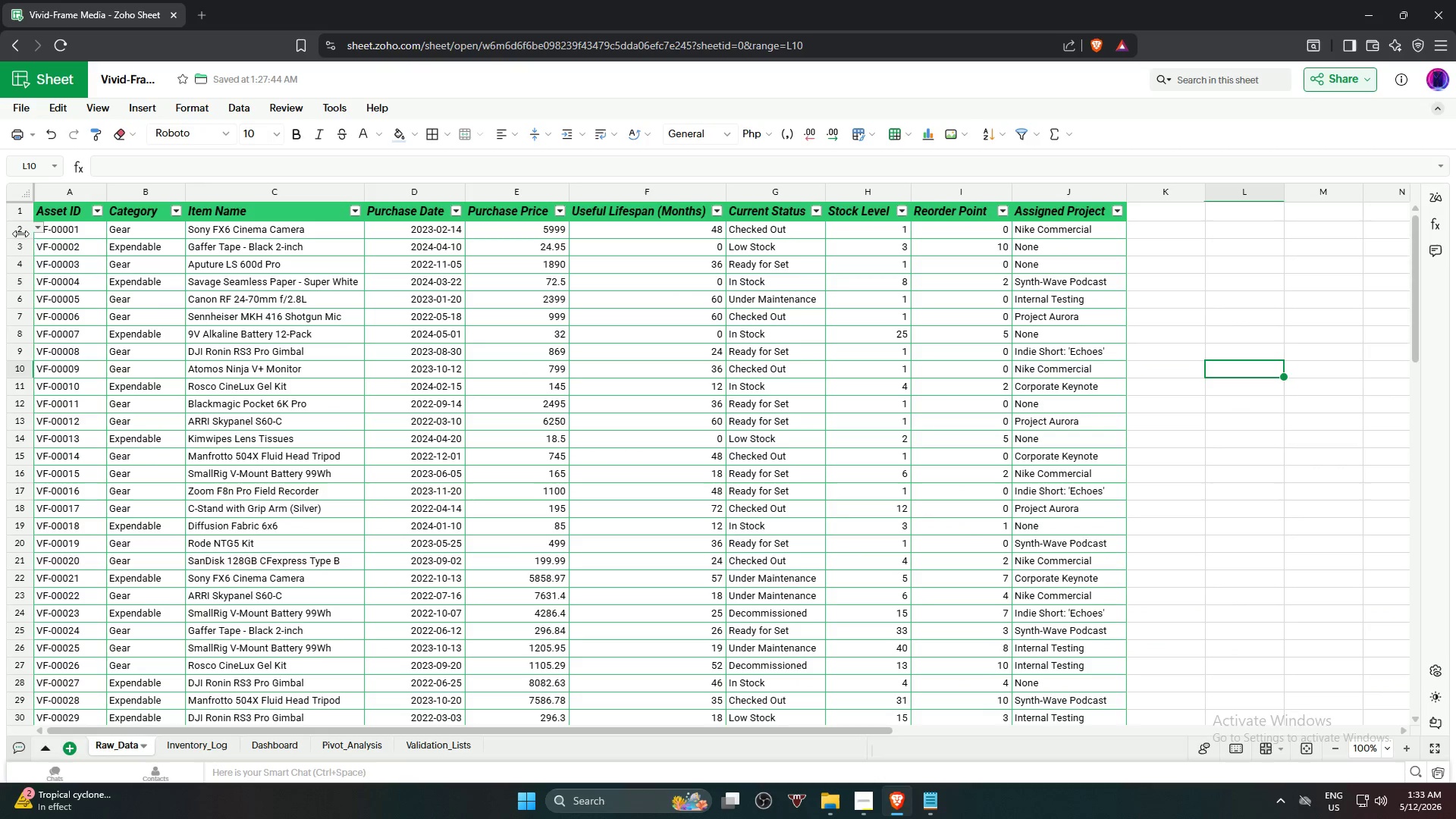 
right_click([20, 210])
 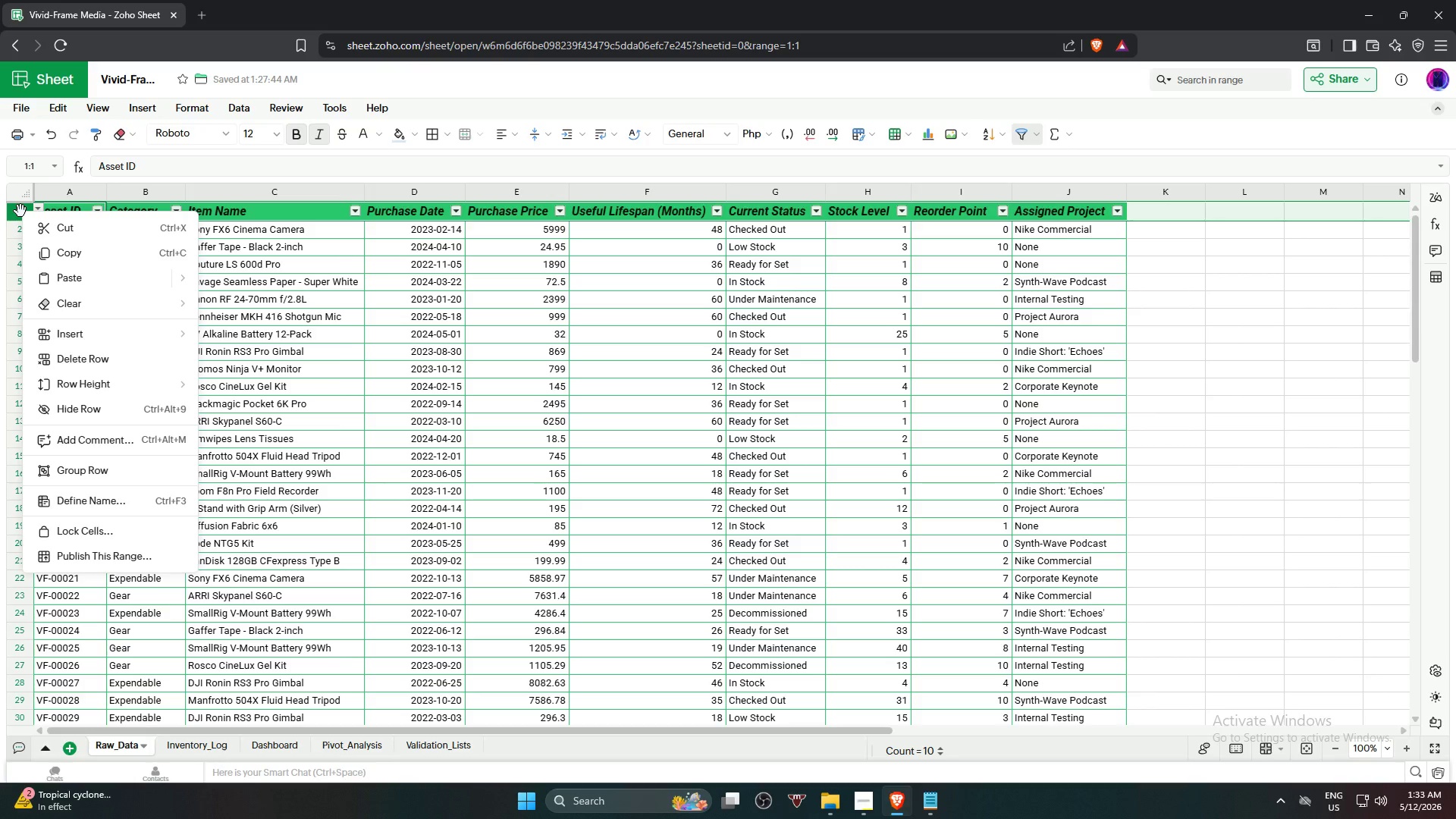 
wait(10.17)
 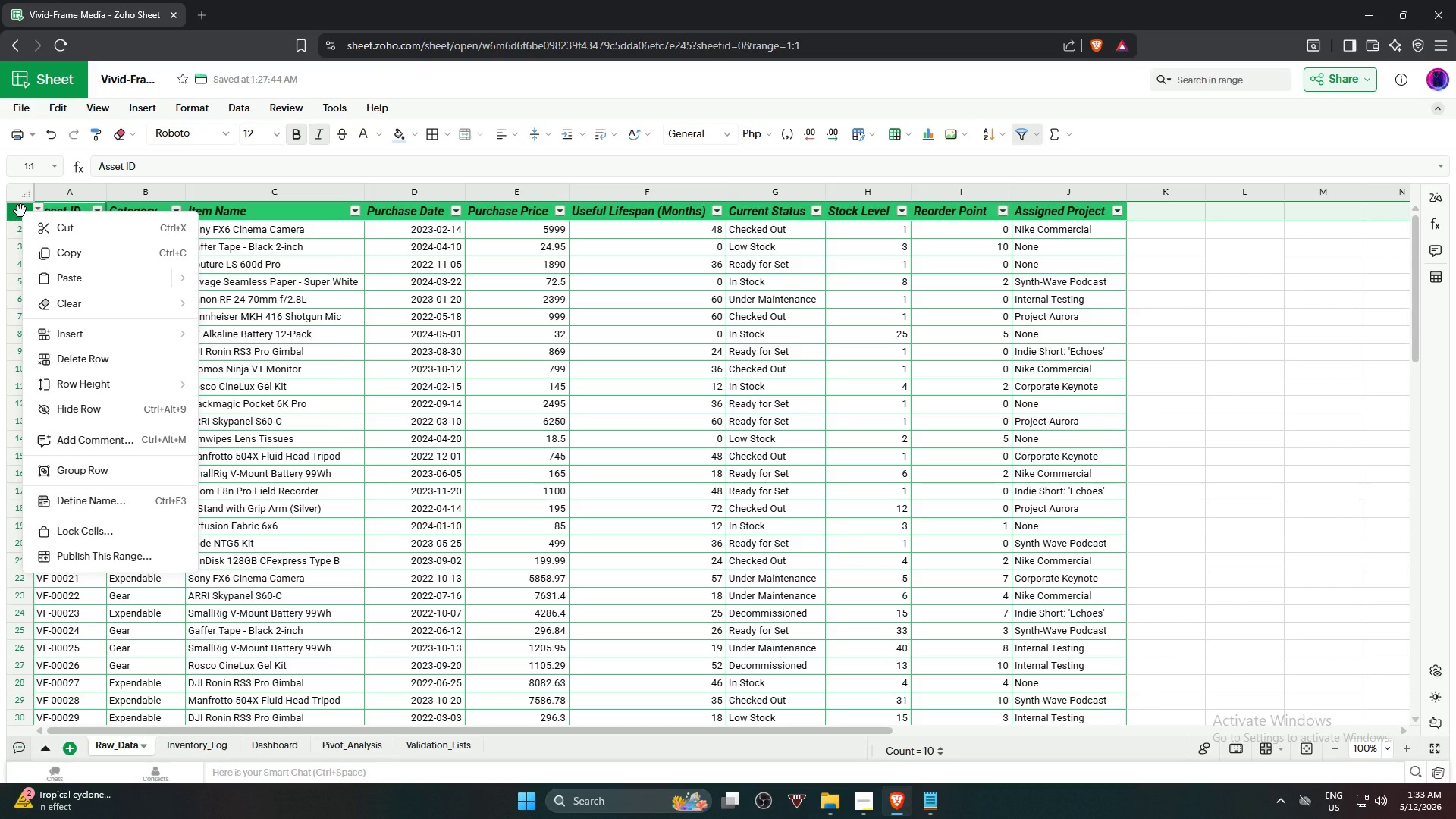 
left_click([93, 108])
 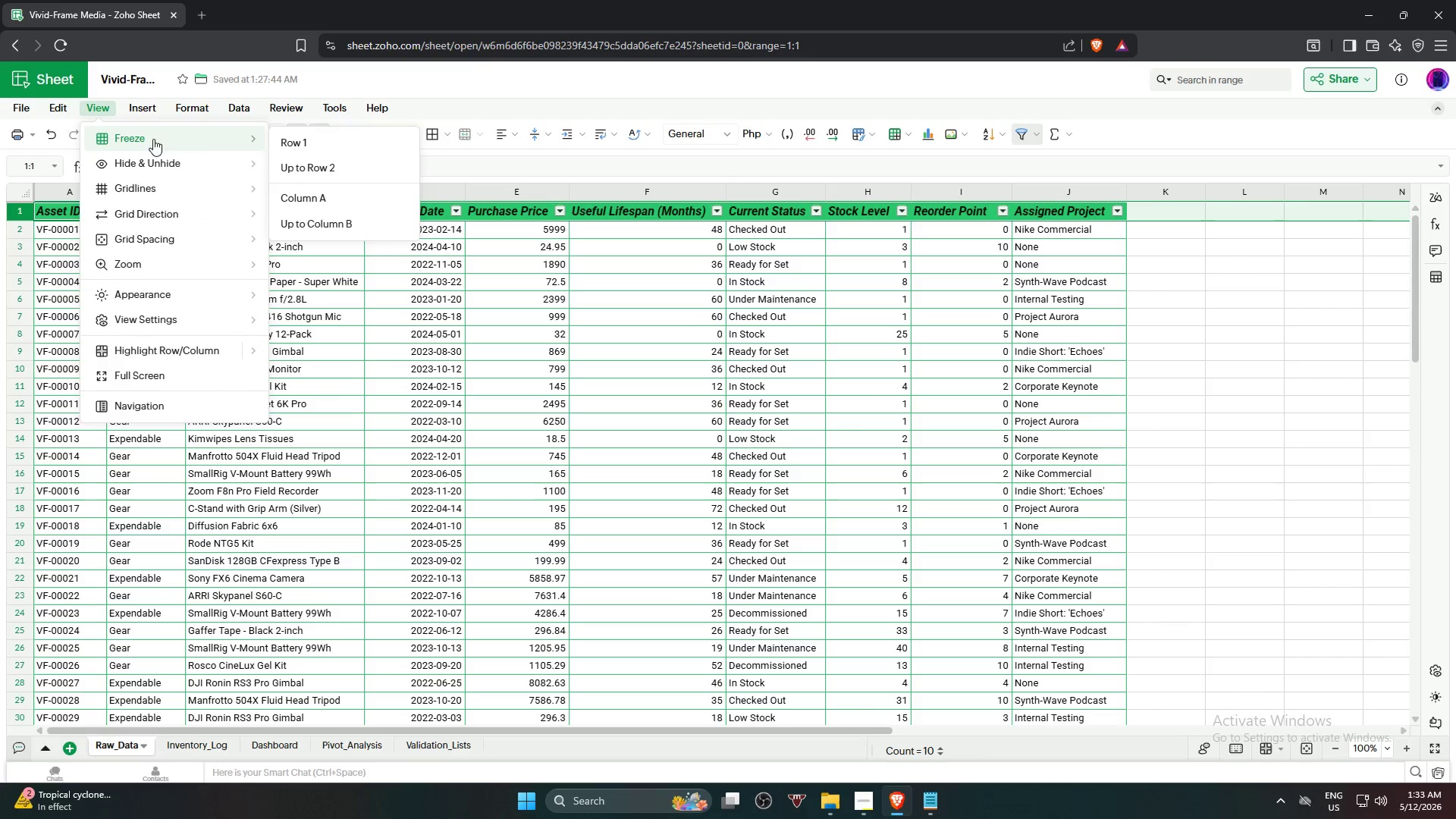 
left_click([296, 137])
 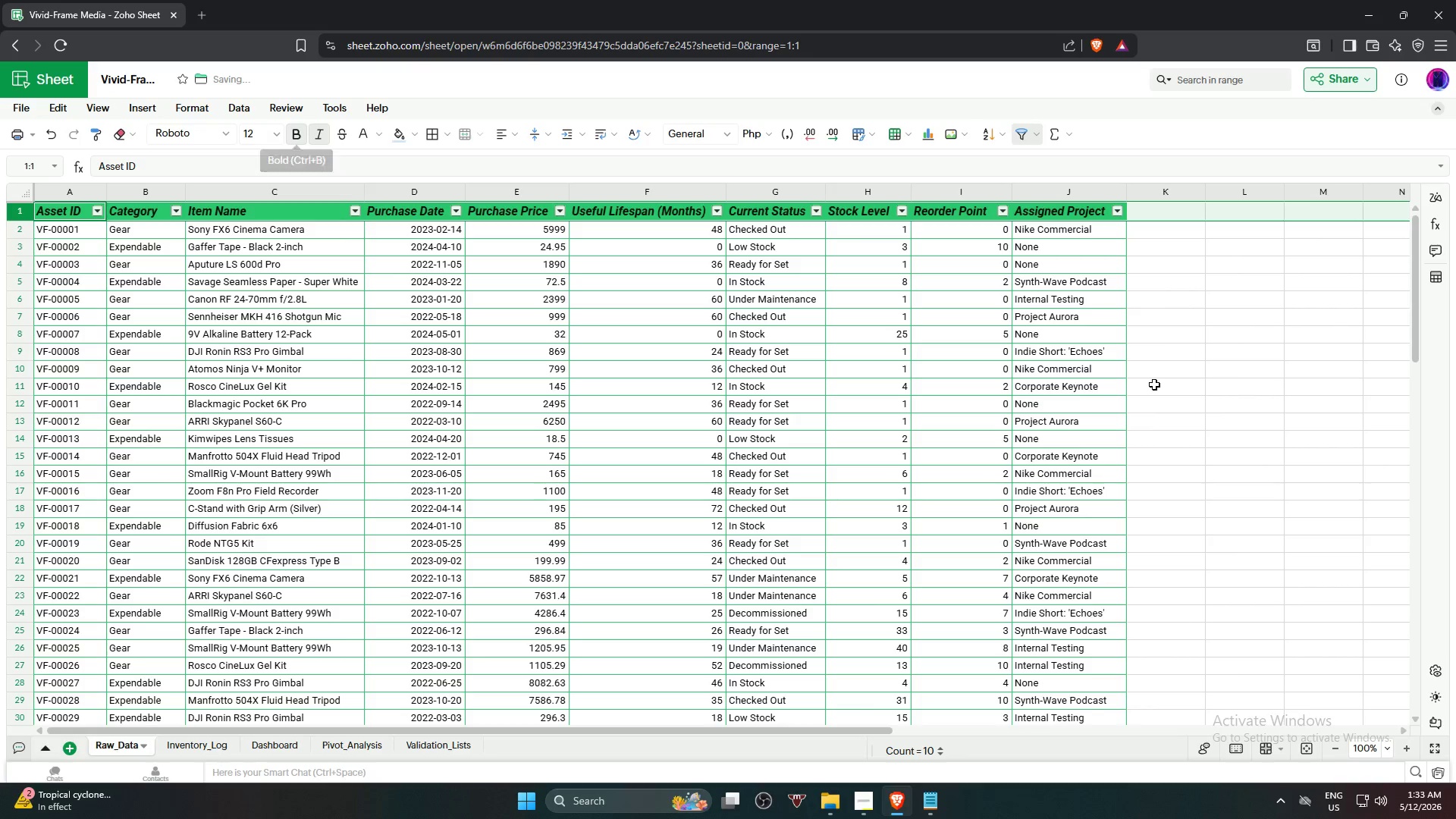 
left_click([1220, 397])
 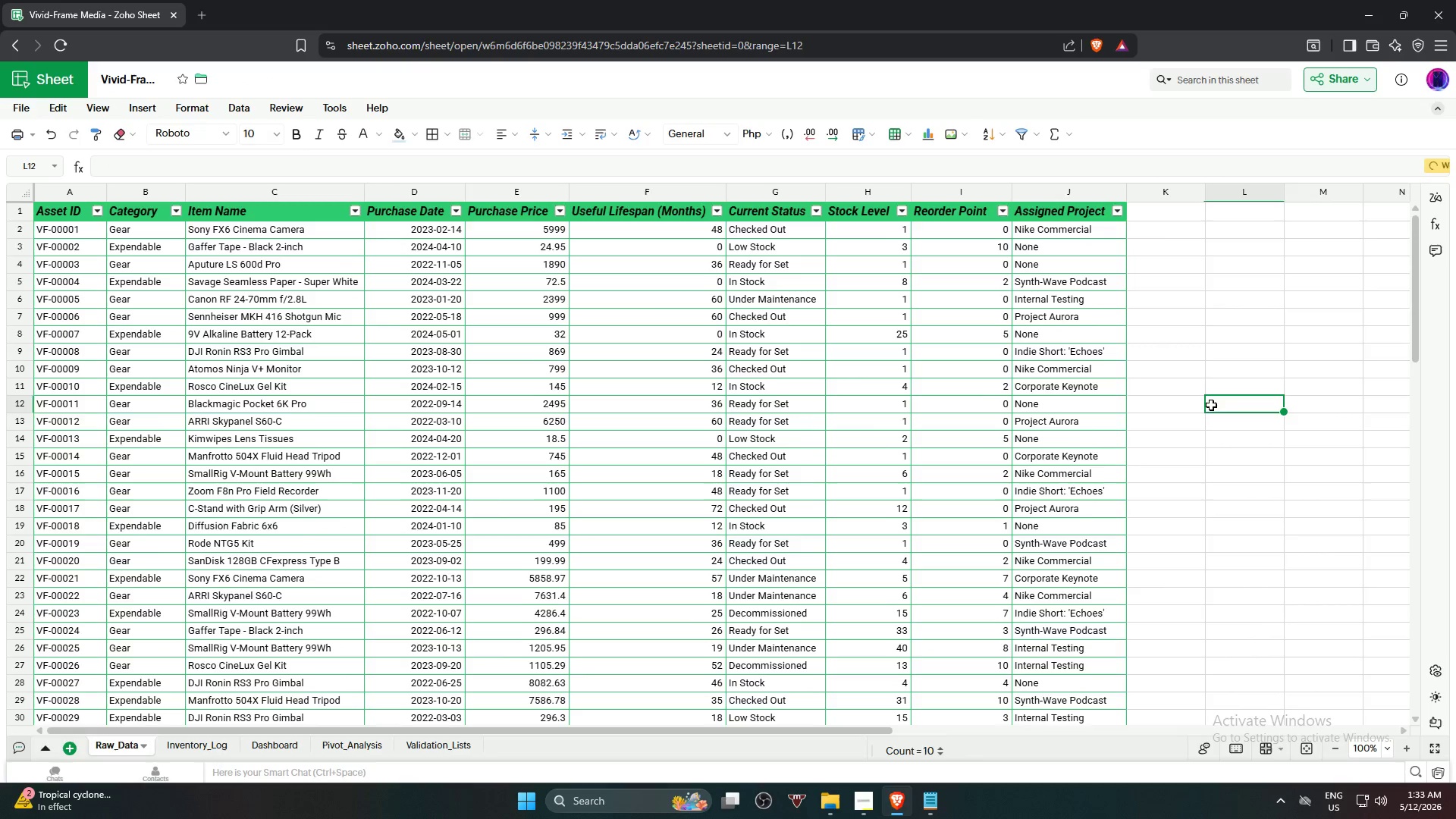 
scroll: coordinate [1220, 397], scroll_direction: up, amount: 1.0
 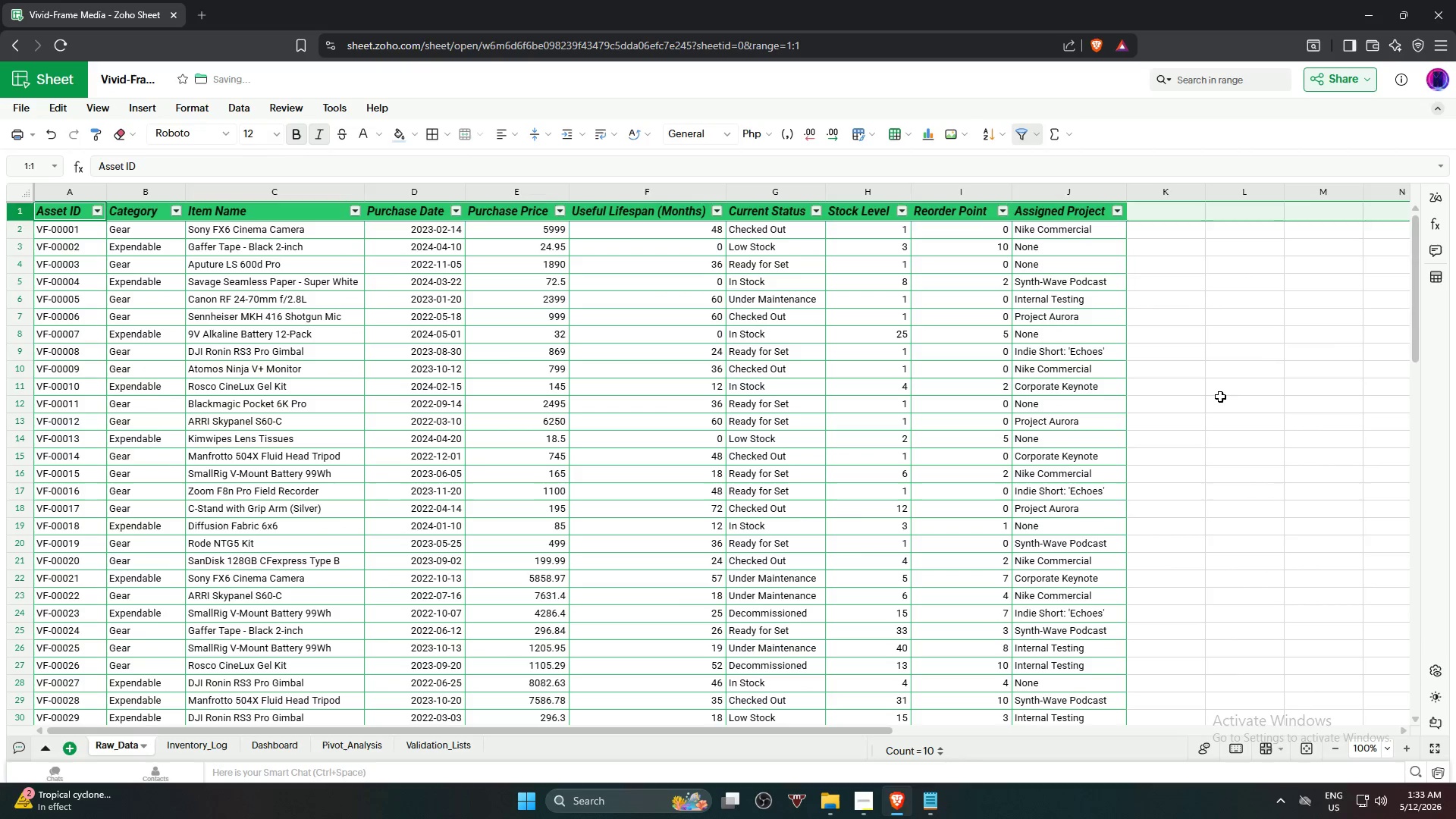 
scroll: coordinate [1211, 403], scroll_direction: down, amount: 4.0
 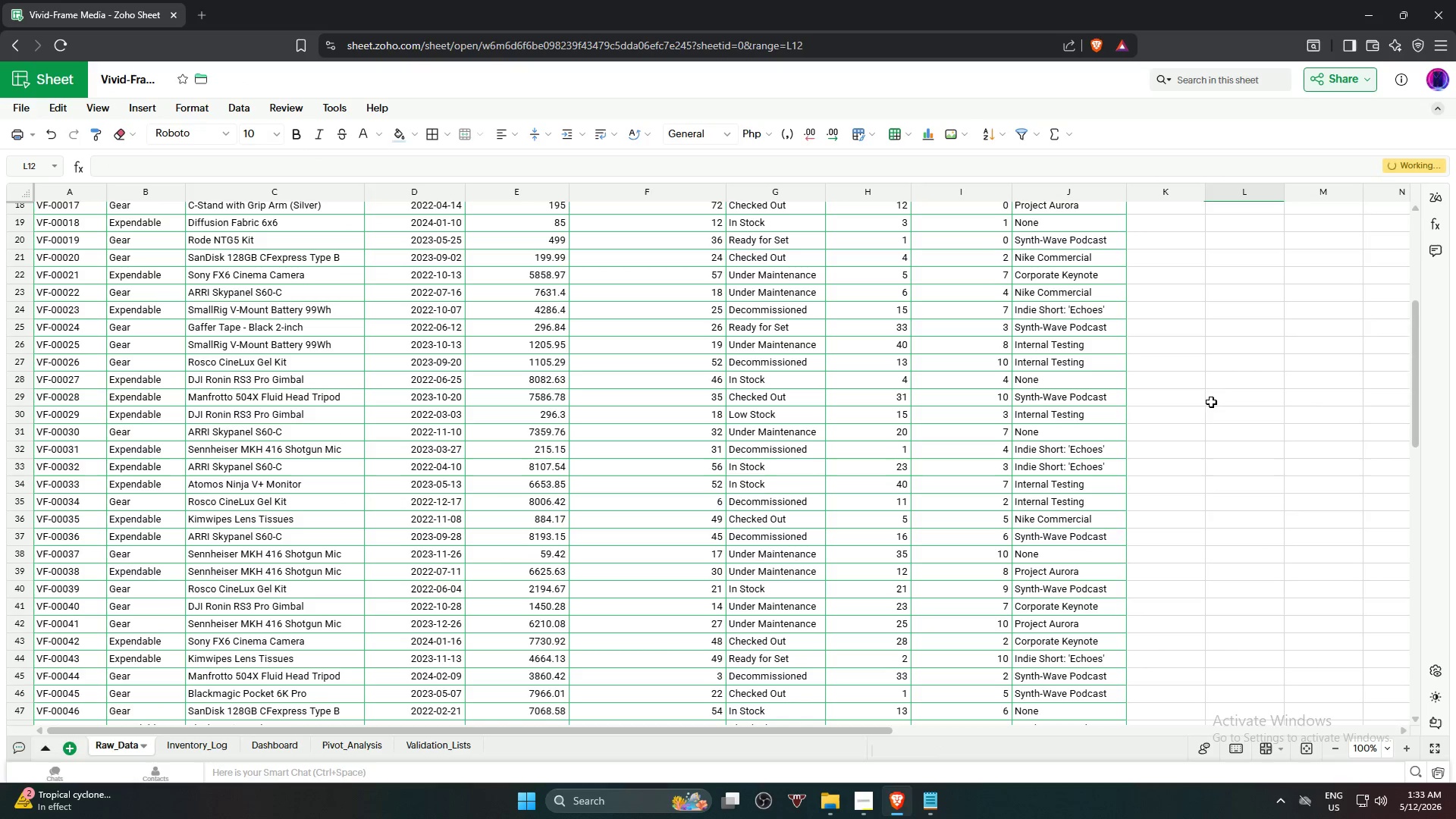 
scroll: coordinate [1213, 392], scroll_direction: up, amount: 11.0
 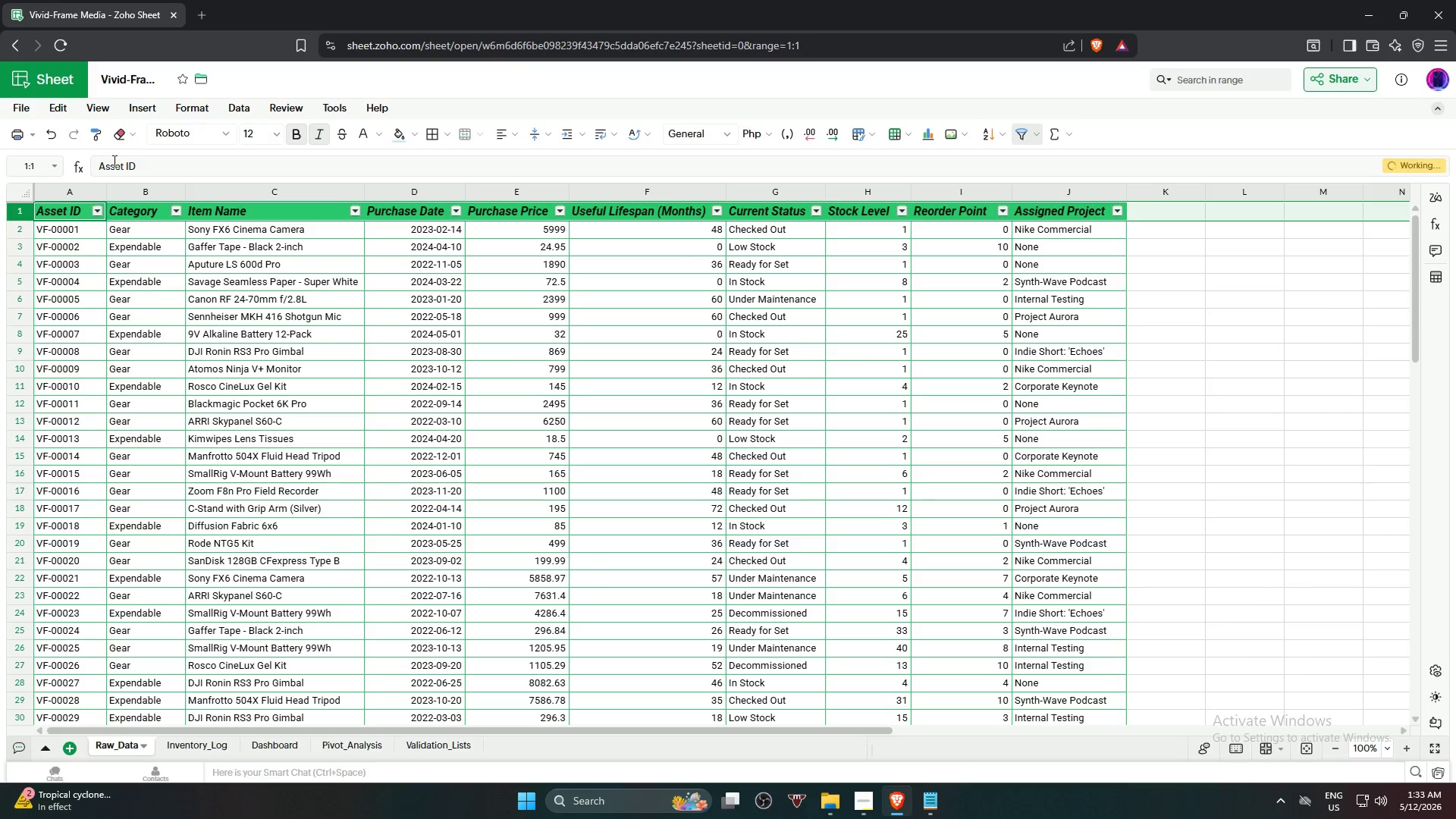 
left_click([102, 108])
 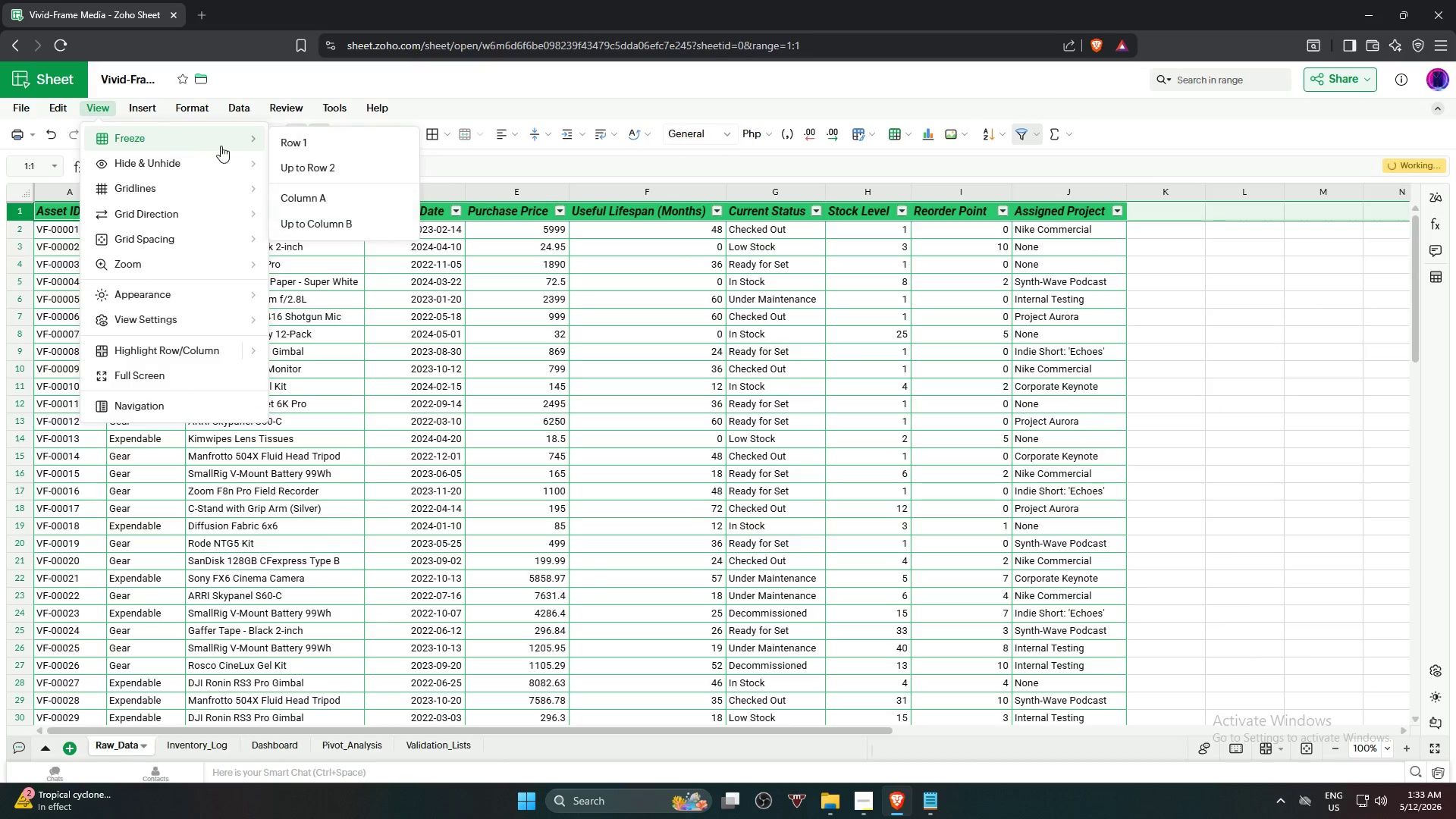 
left_click([296, 145])
 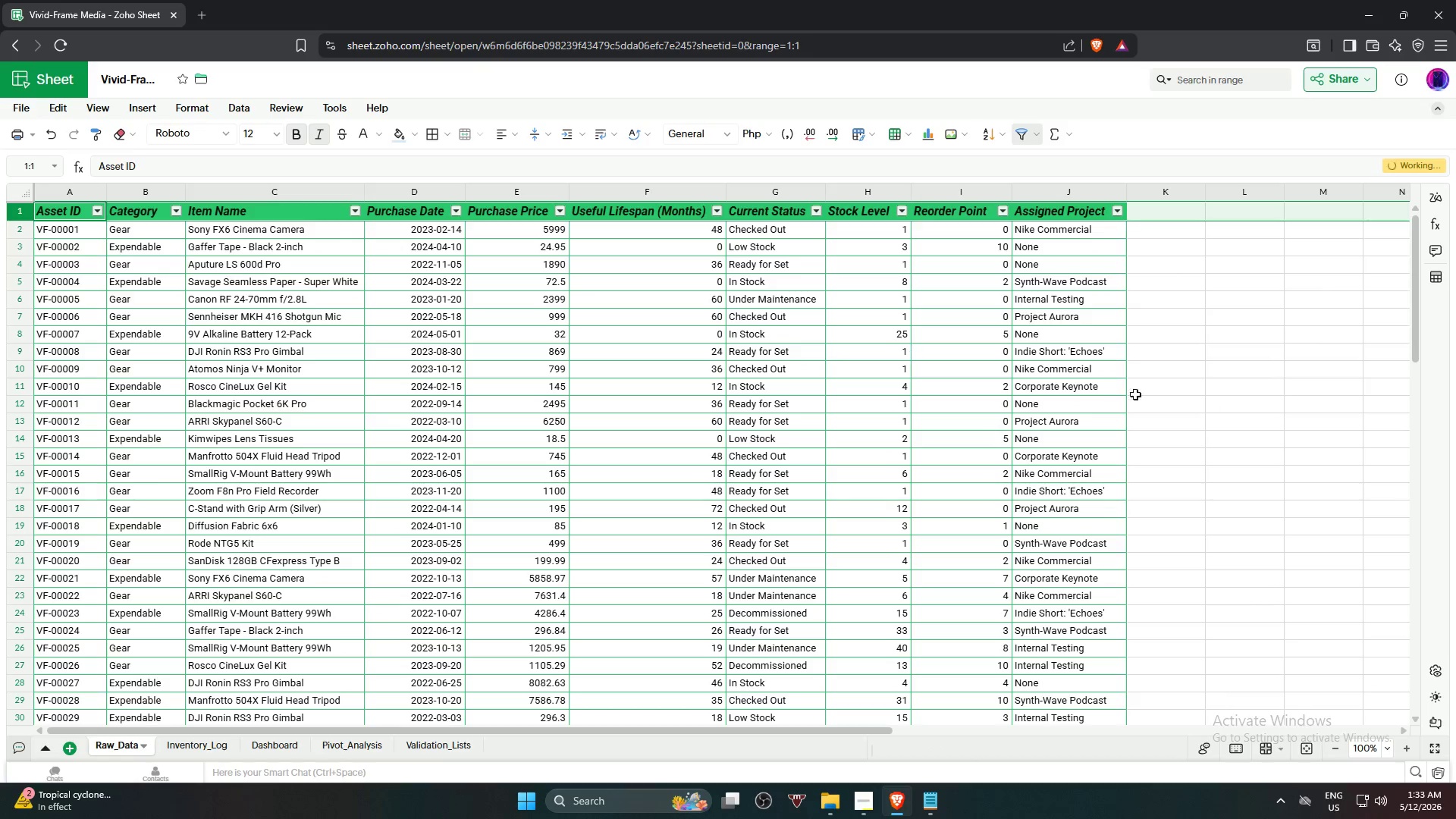 
scroll: coordinate [1191, 401], scroll_direction: down, amount: 17.0
 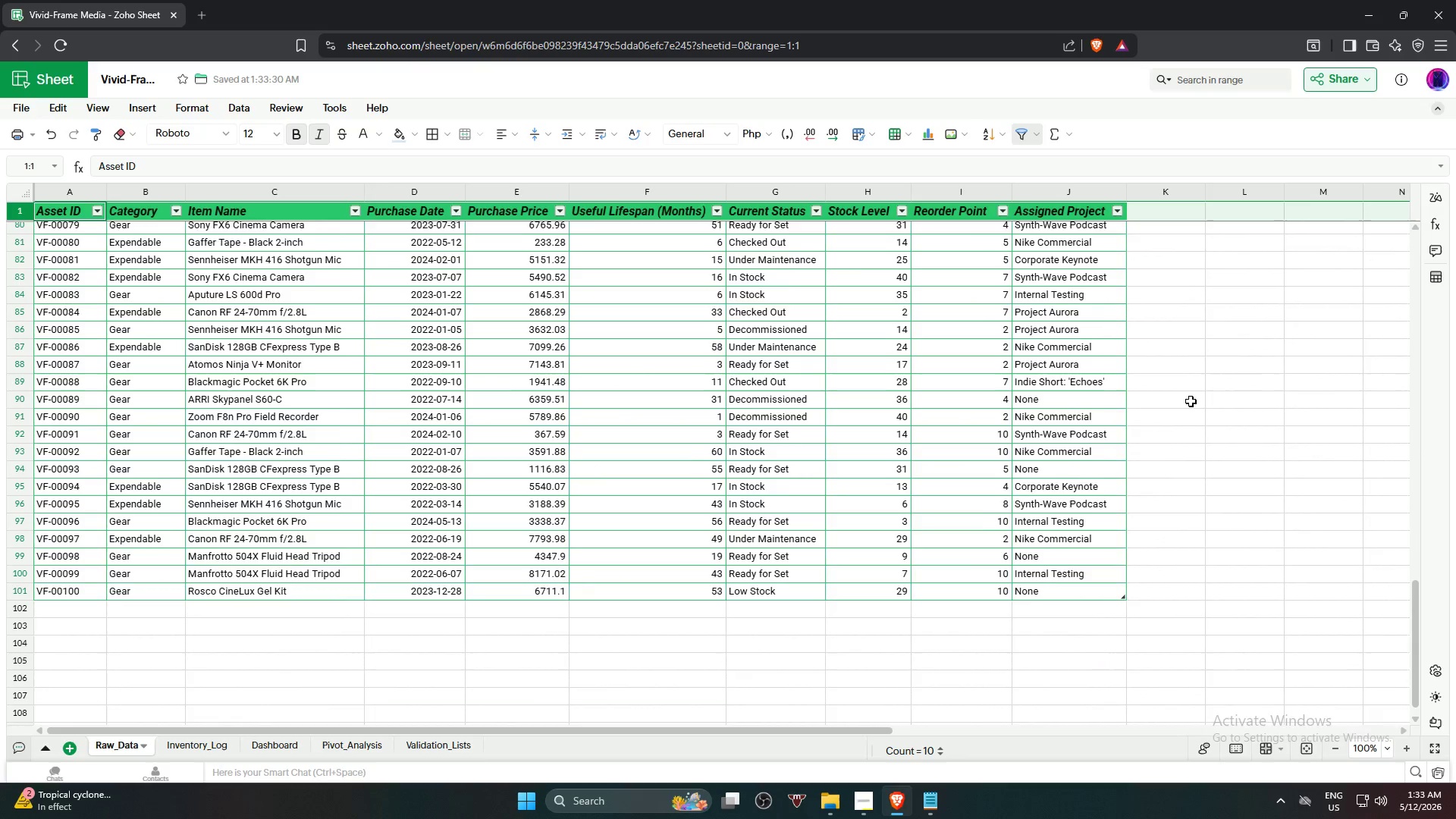 
scroll: coordinate [1017, 443], scroll_direction: up, amount: 31.0
 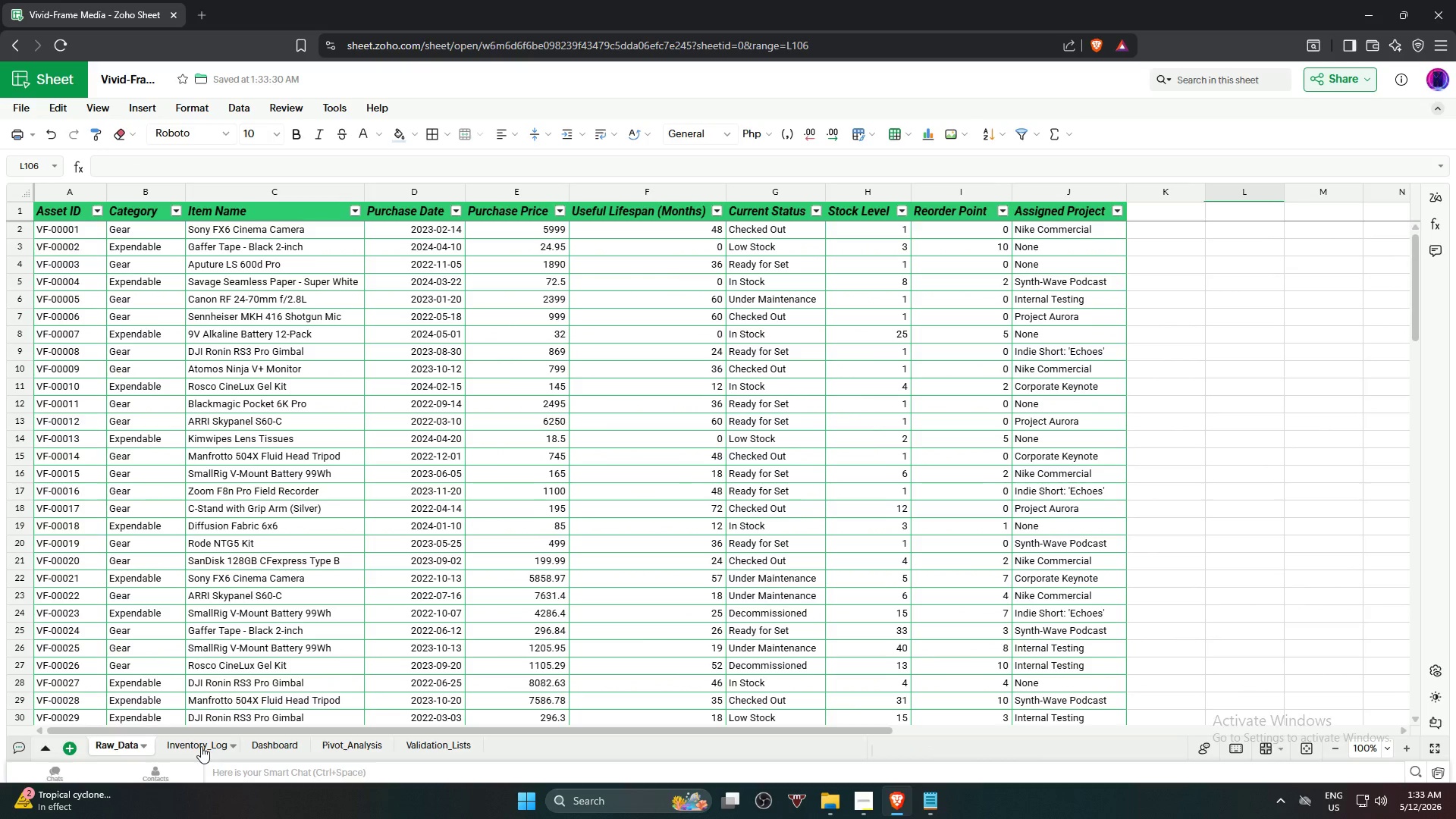 
left_click([201, 746])
 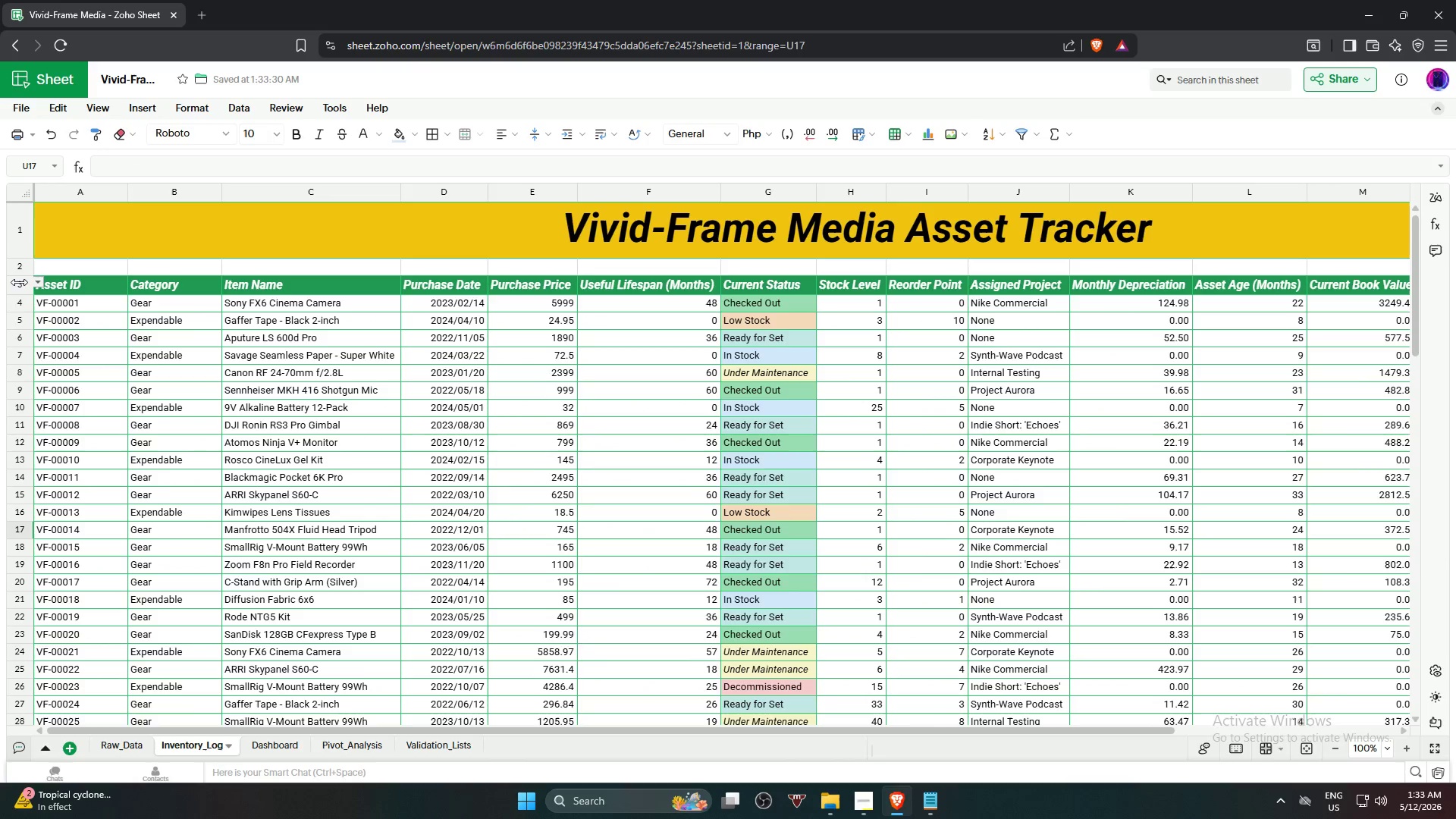 
wait(8.86)
 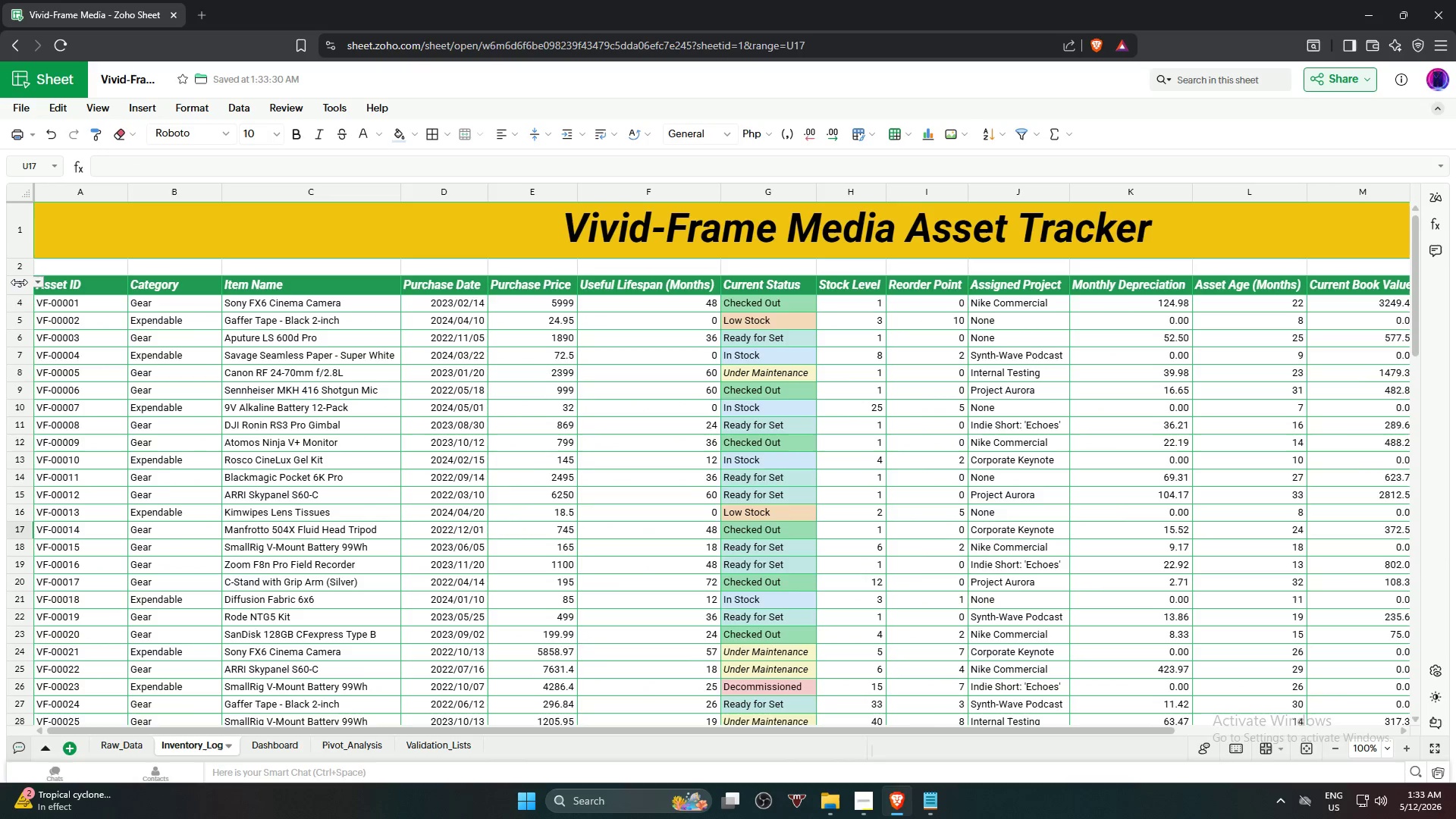 
left_click([76, 287])
 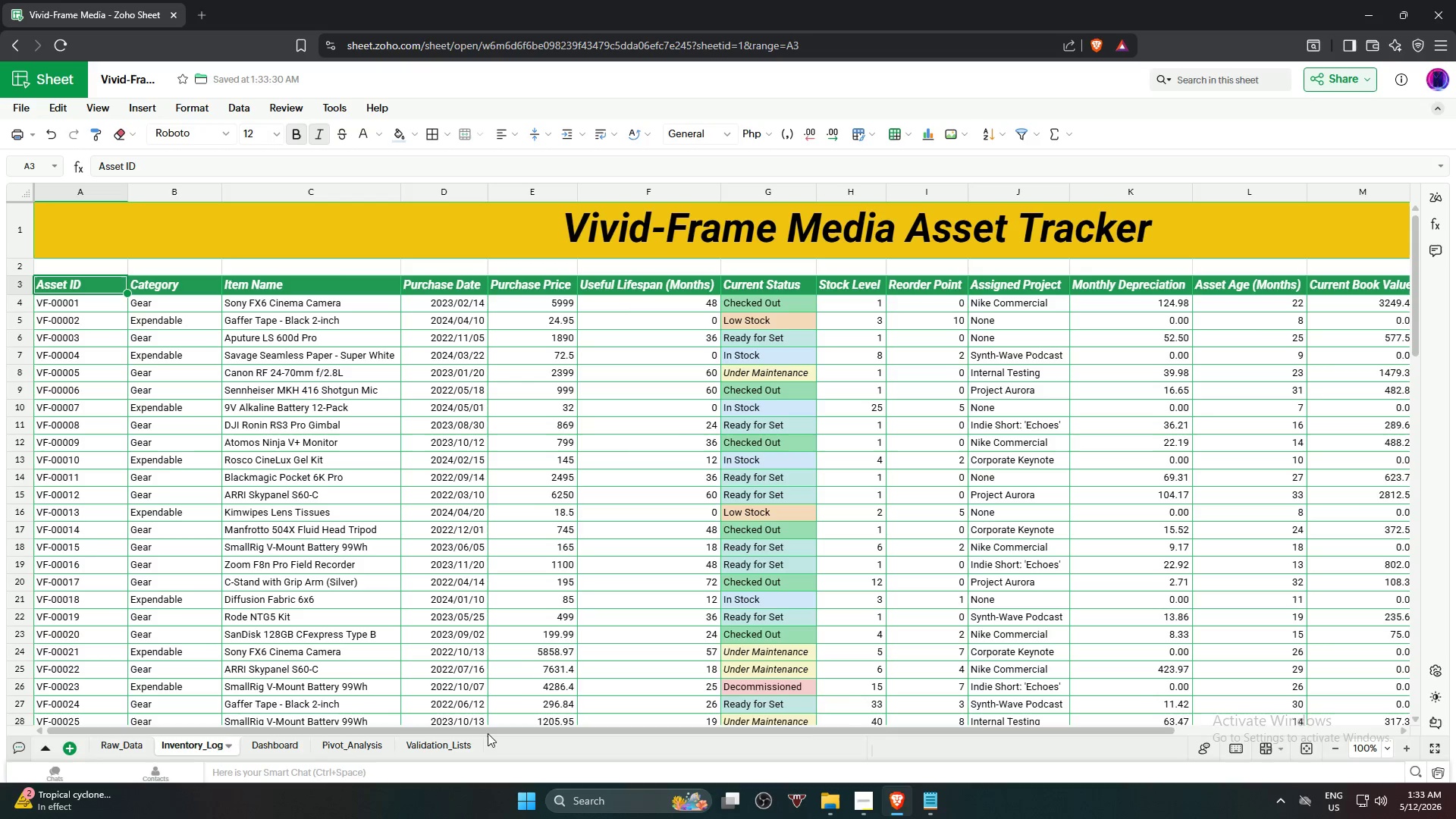 
left_click_drag(start_coordinate=[495, 727], to_coordinate=[808, 745])
 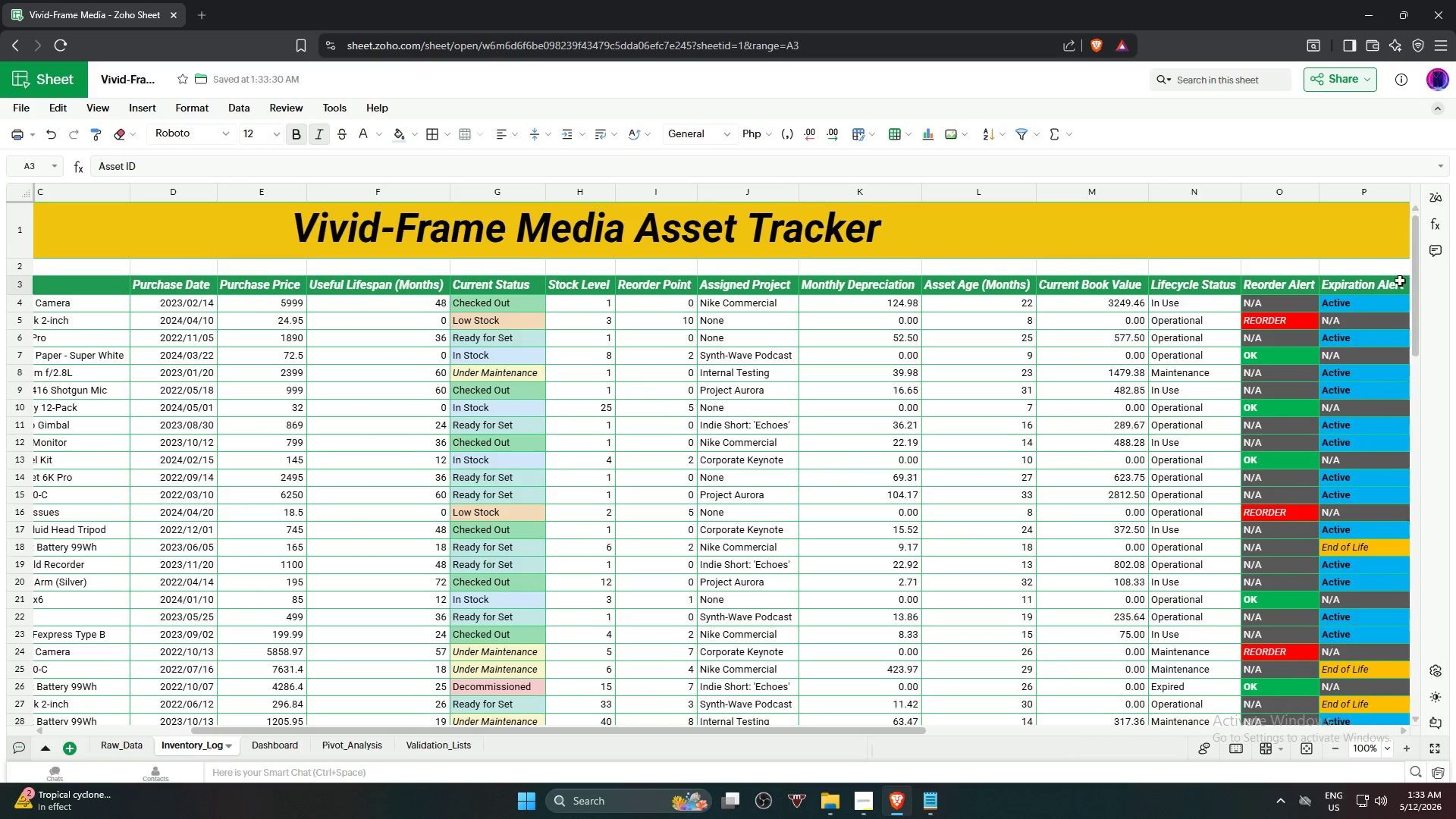 
hold_key(key=ShiftLeft, duration=0.42)
left_click([1378, 283])
 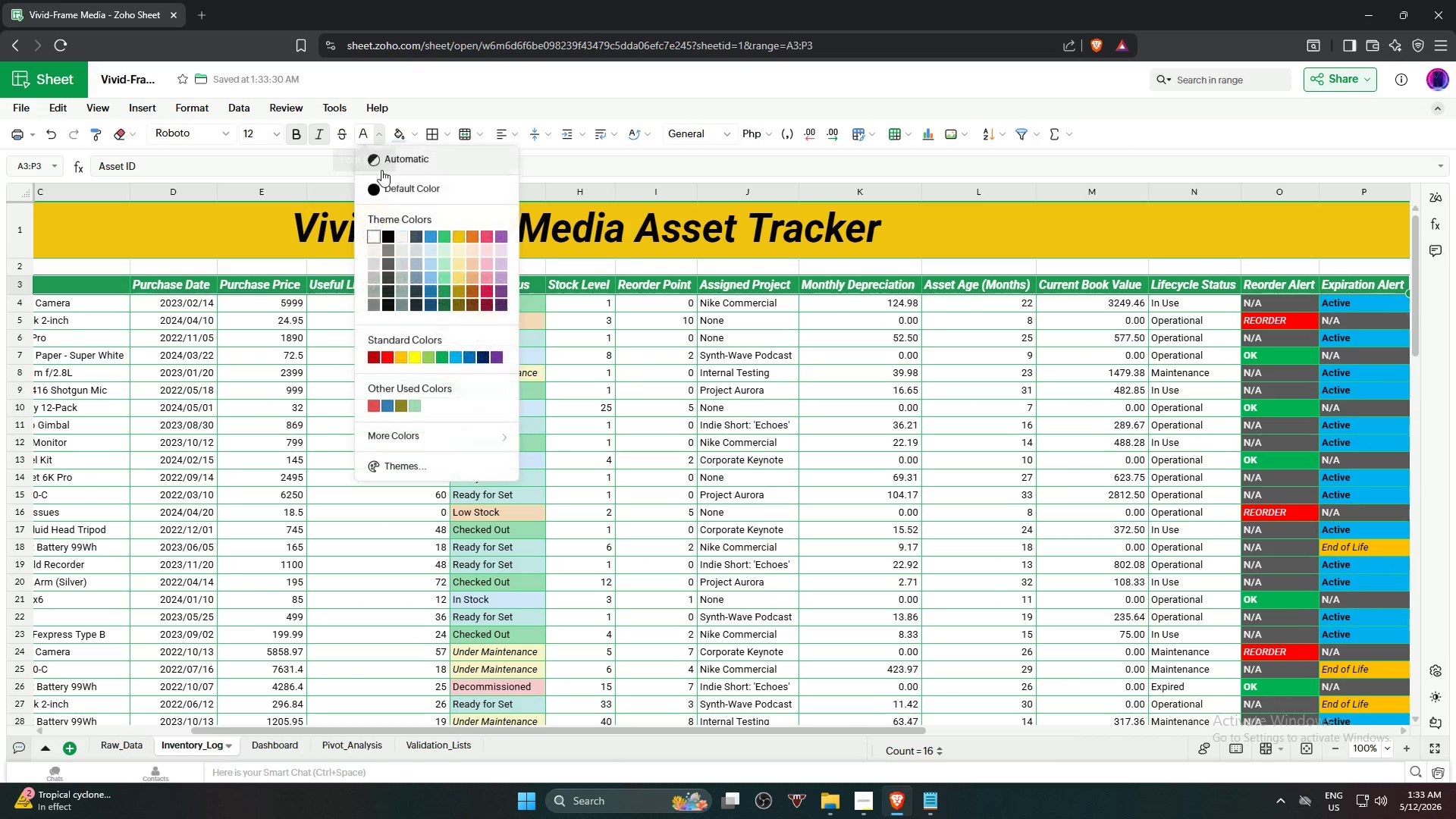 
left_click([393, 187])
 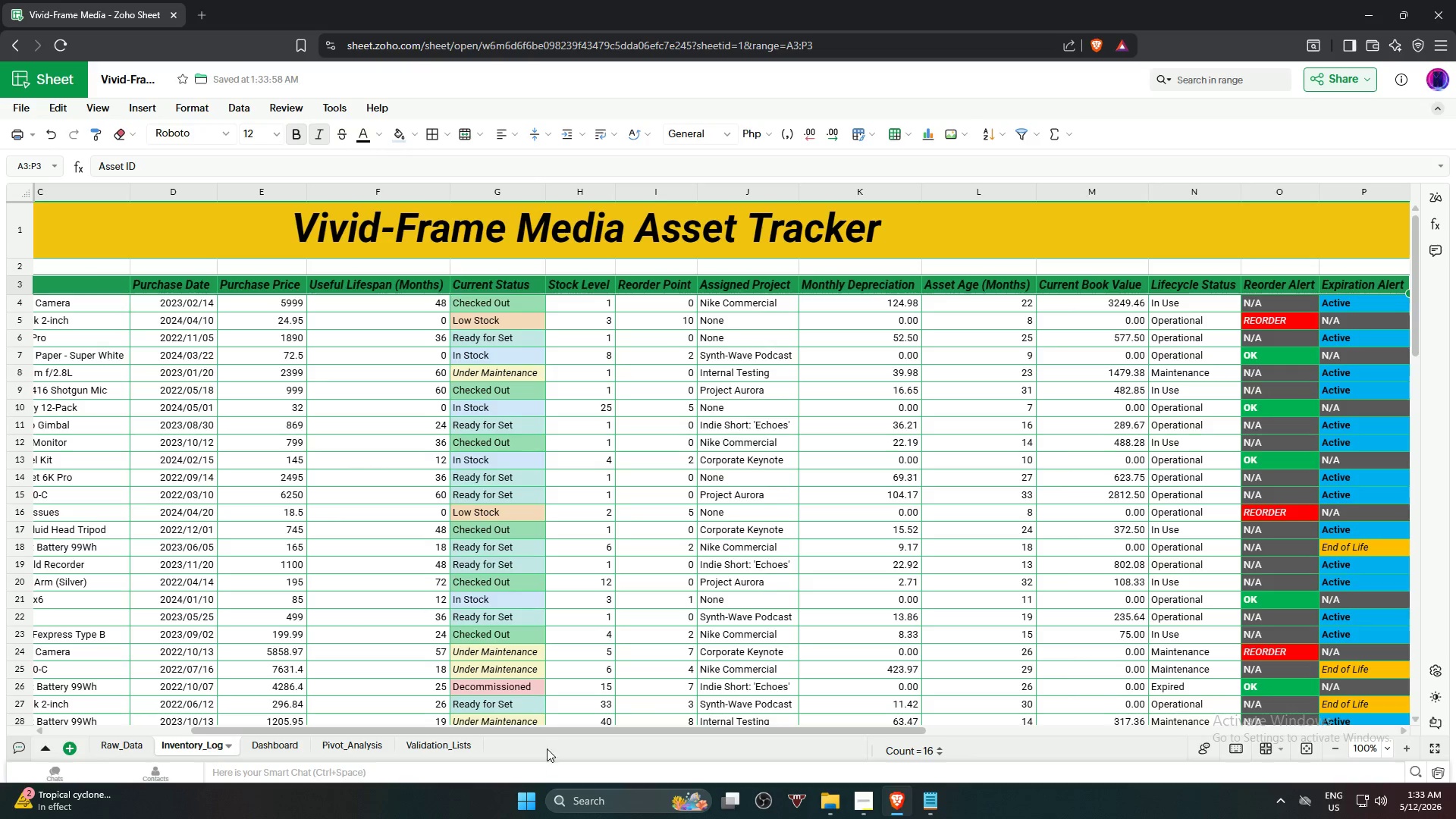 
left_click_drag(start_coordinate=[564, 730], to_coordinate=[273, 713])
 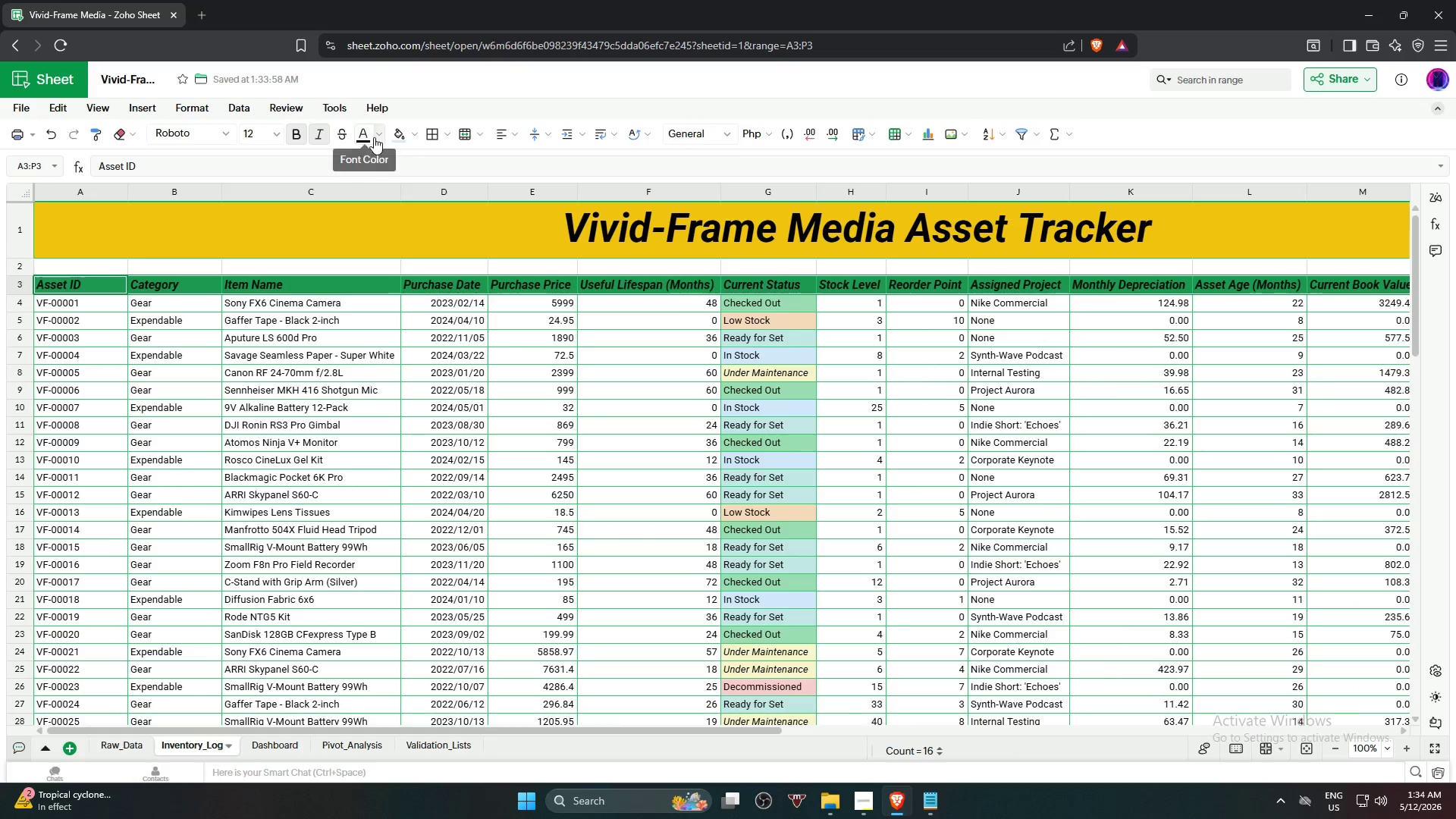 
left_click([375, 136])
 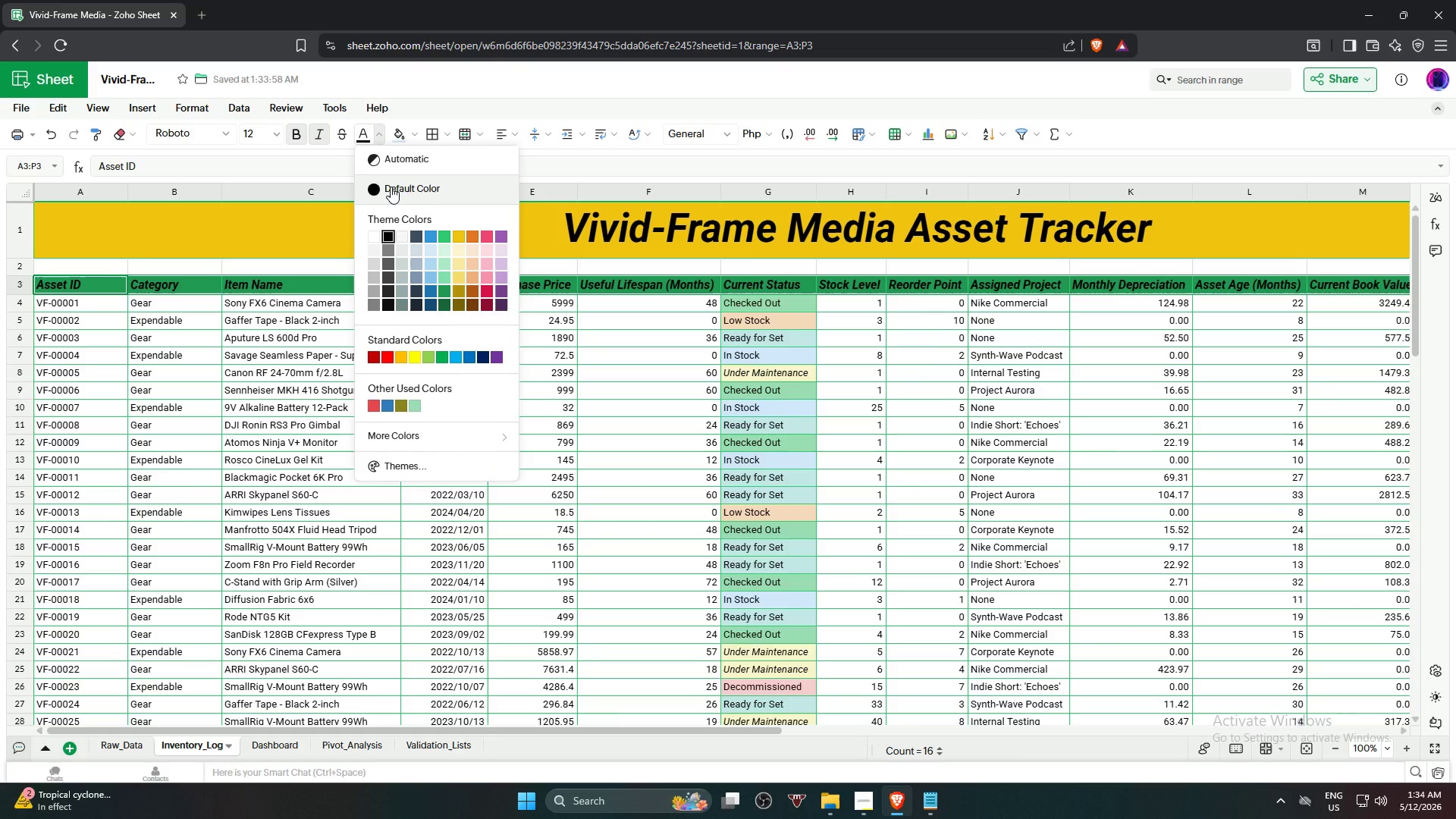 
left_click([409, 162])
 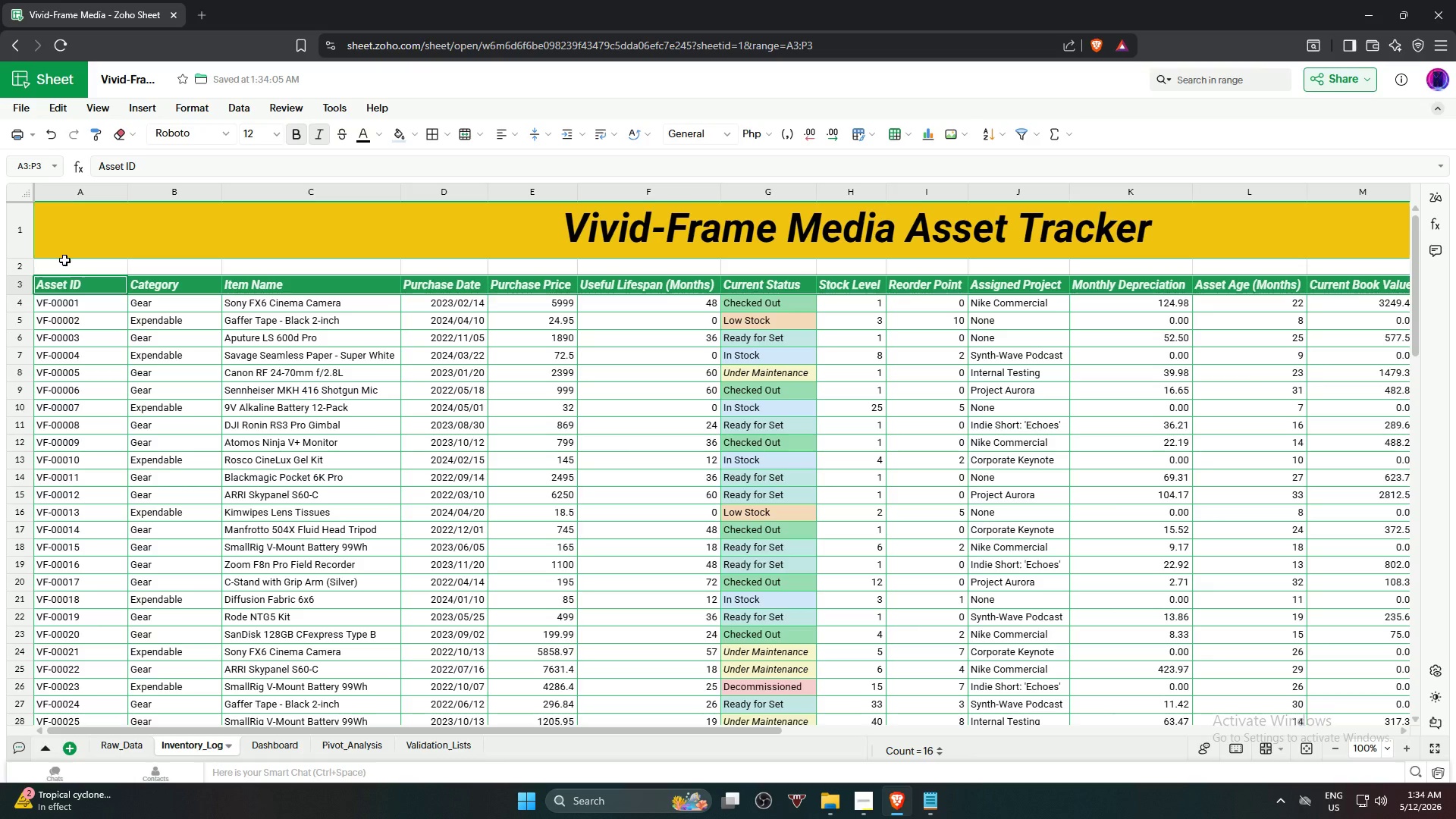 
right_click([18, 284])
 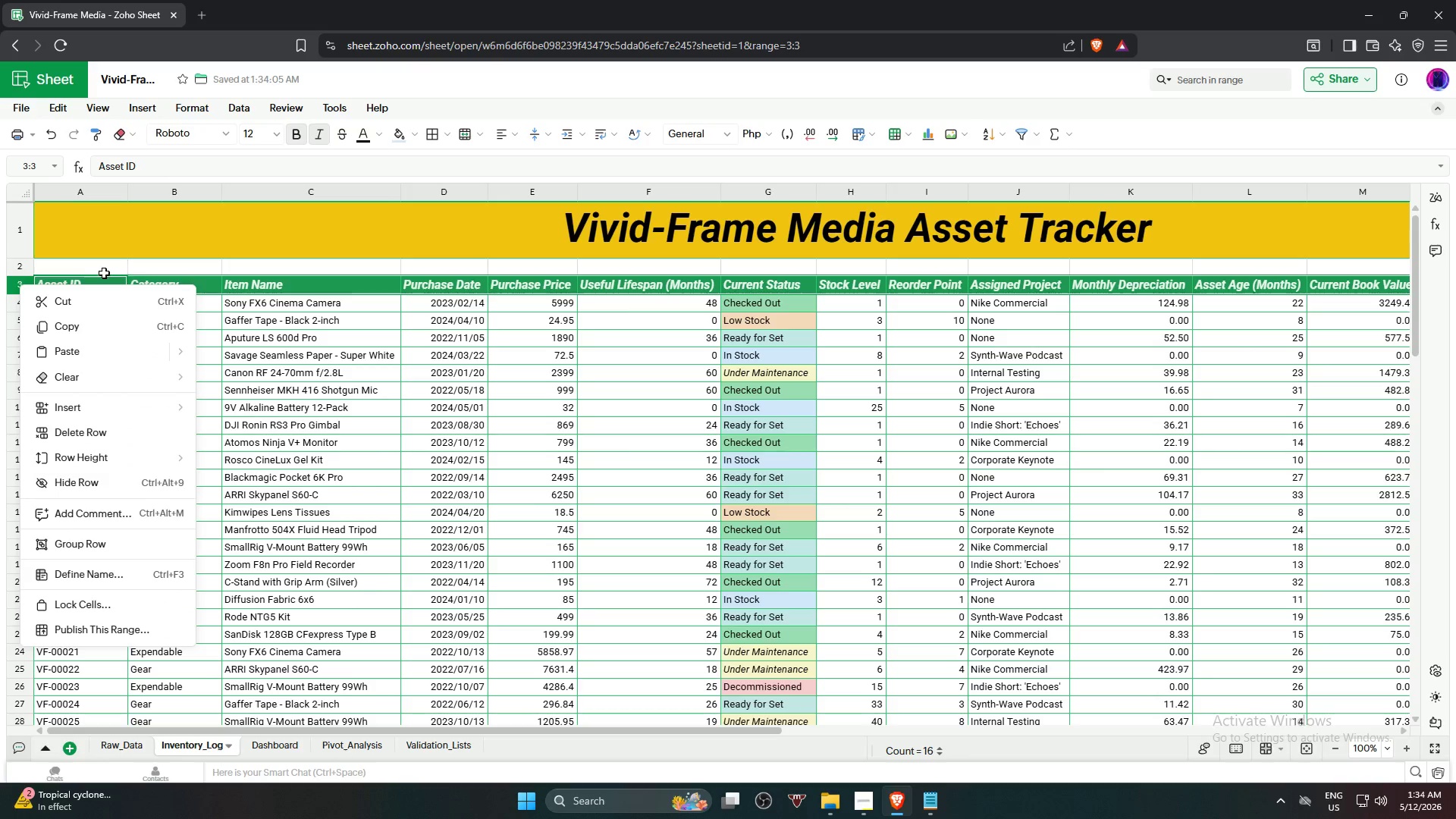 
left_click([67, 268])
 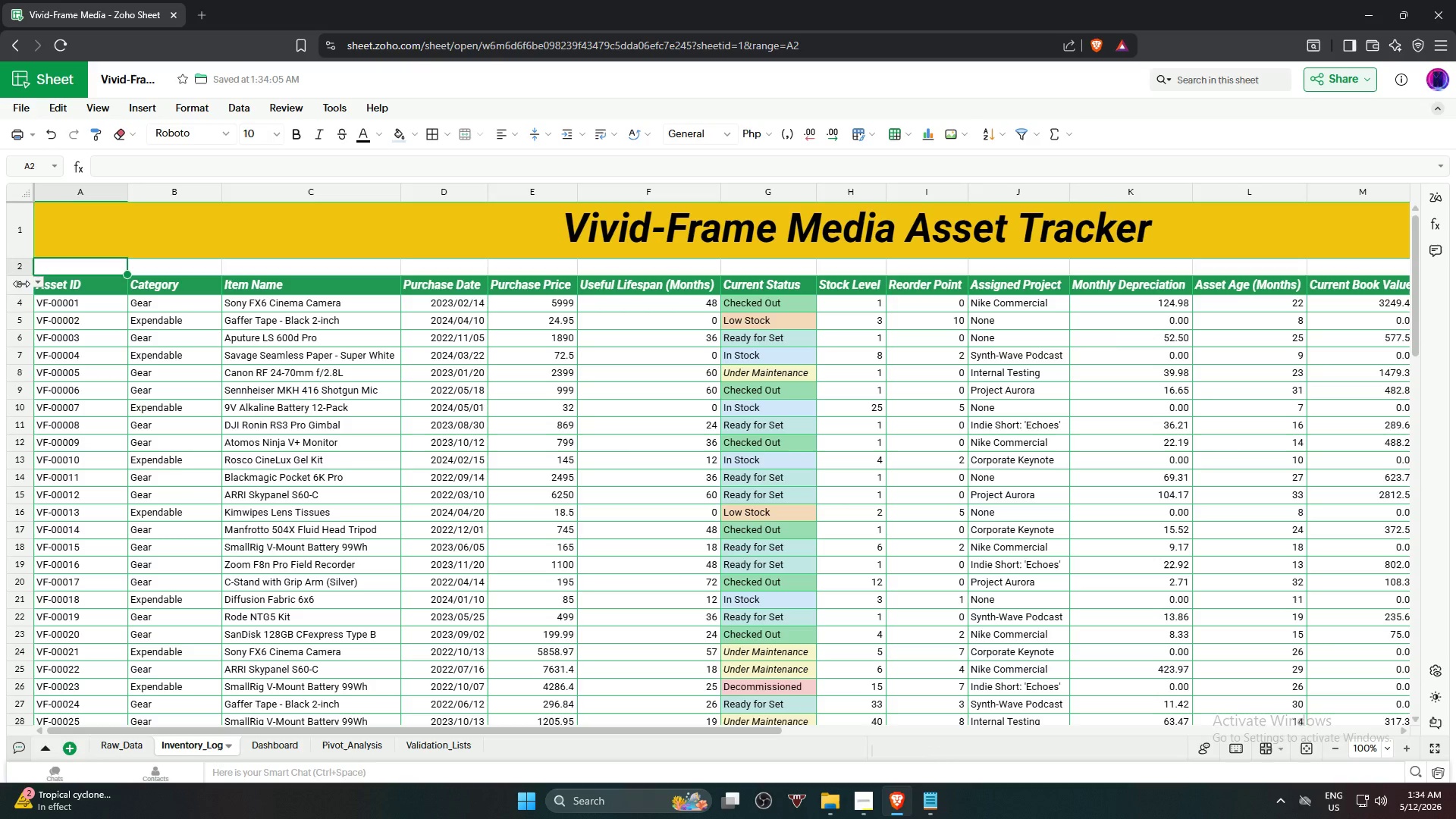 
left_click([21, 284])
 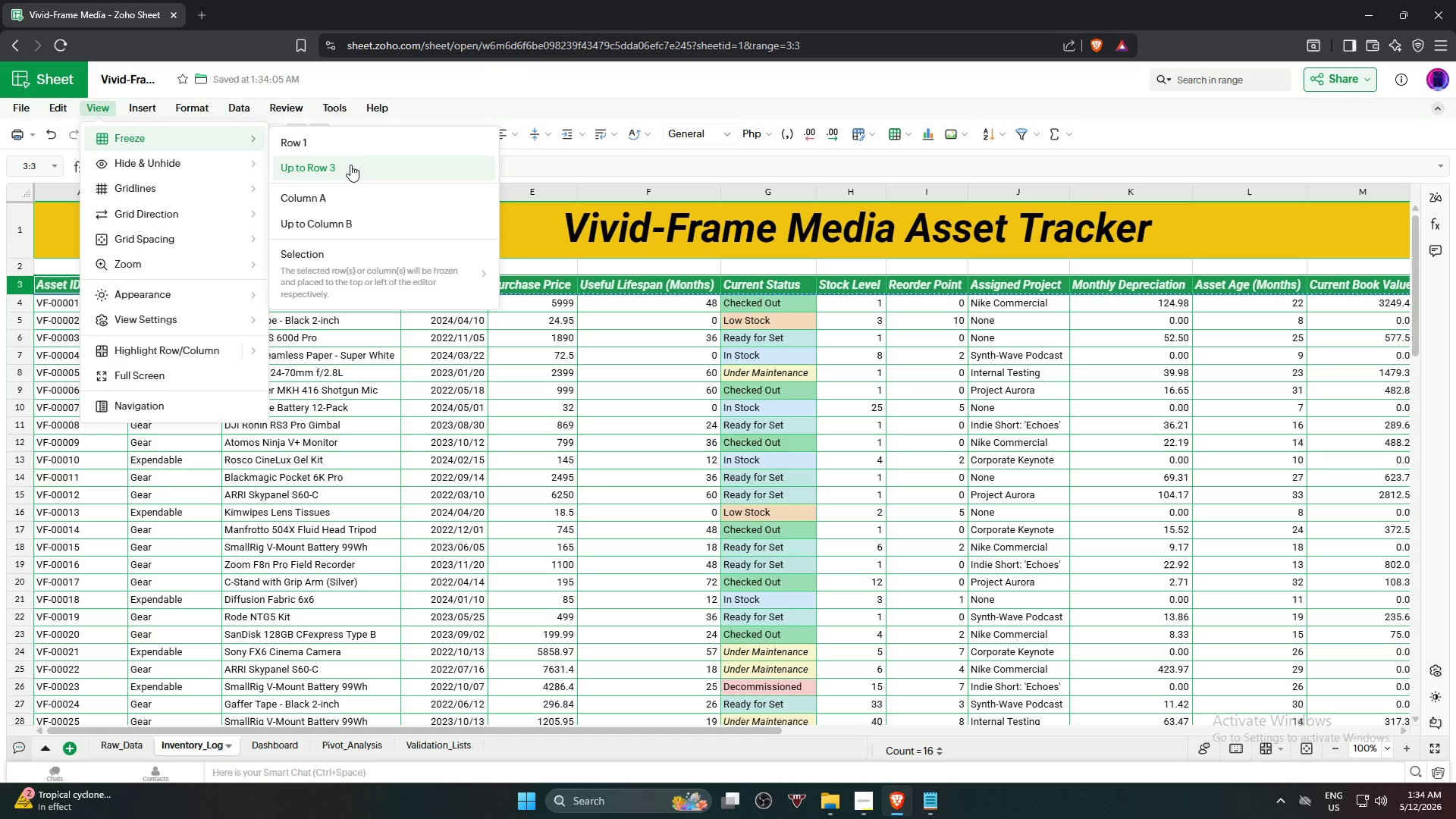 
wait(7.41)
 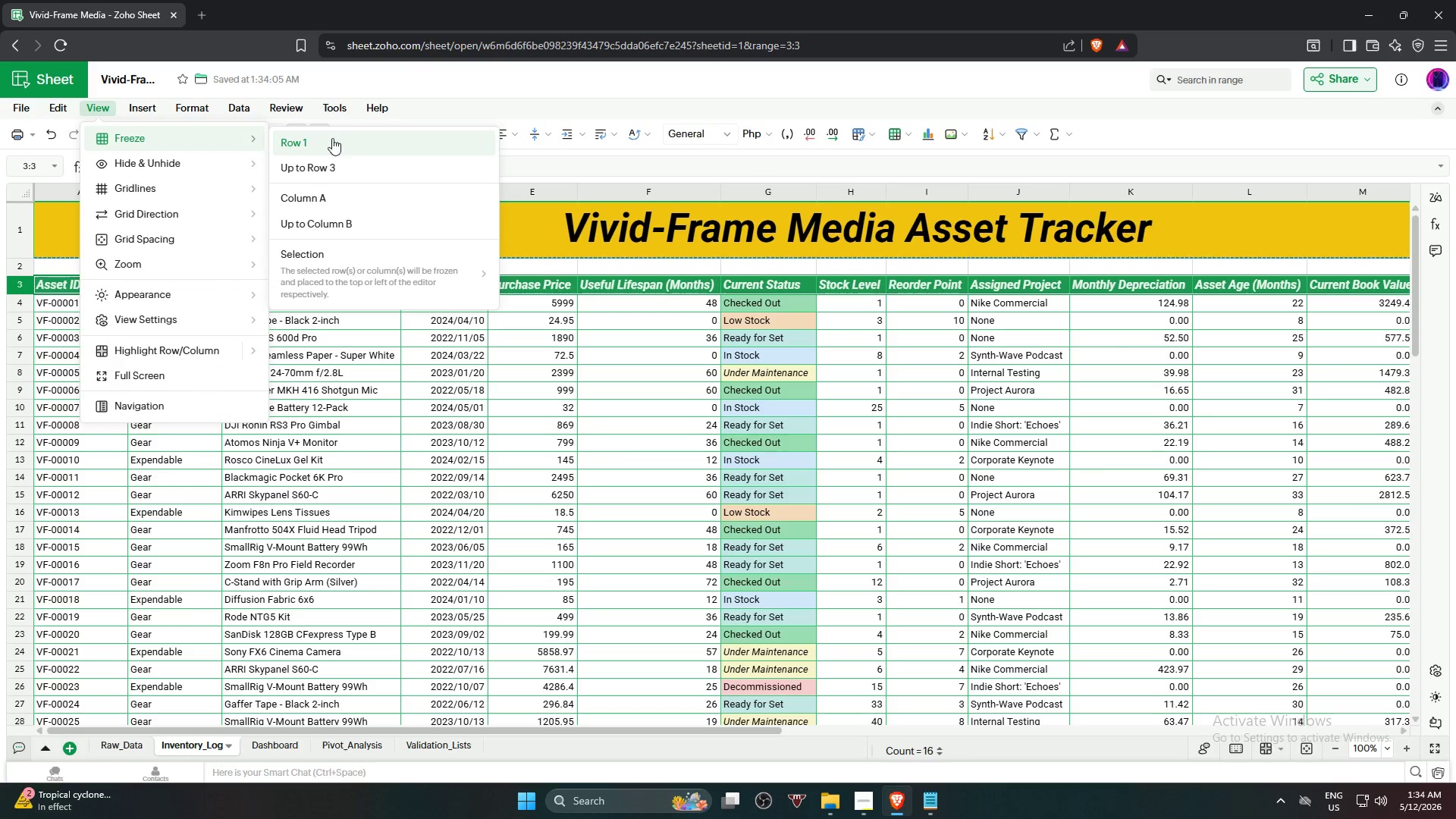 
left_click([350, 165])
 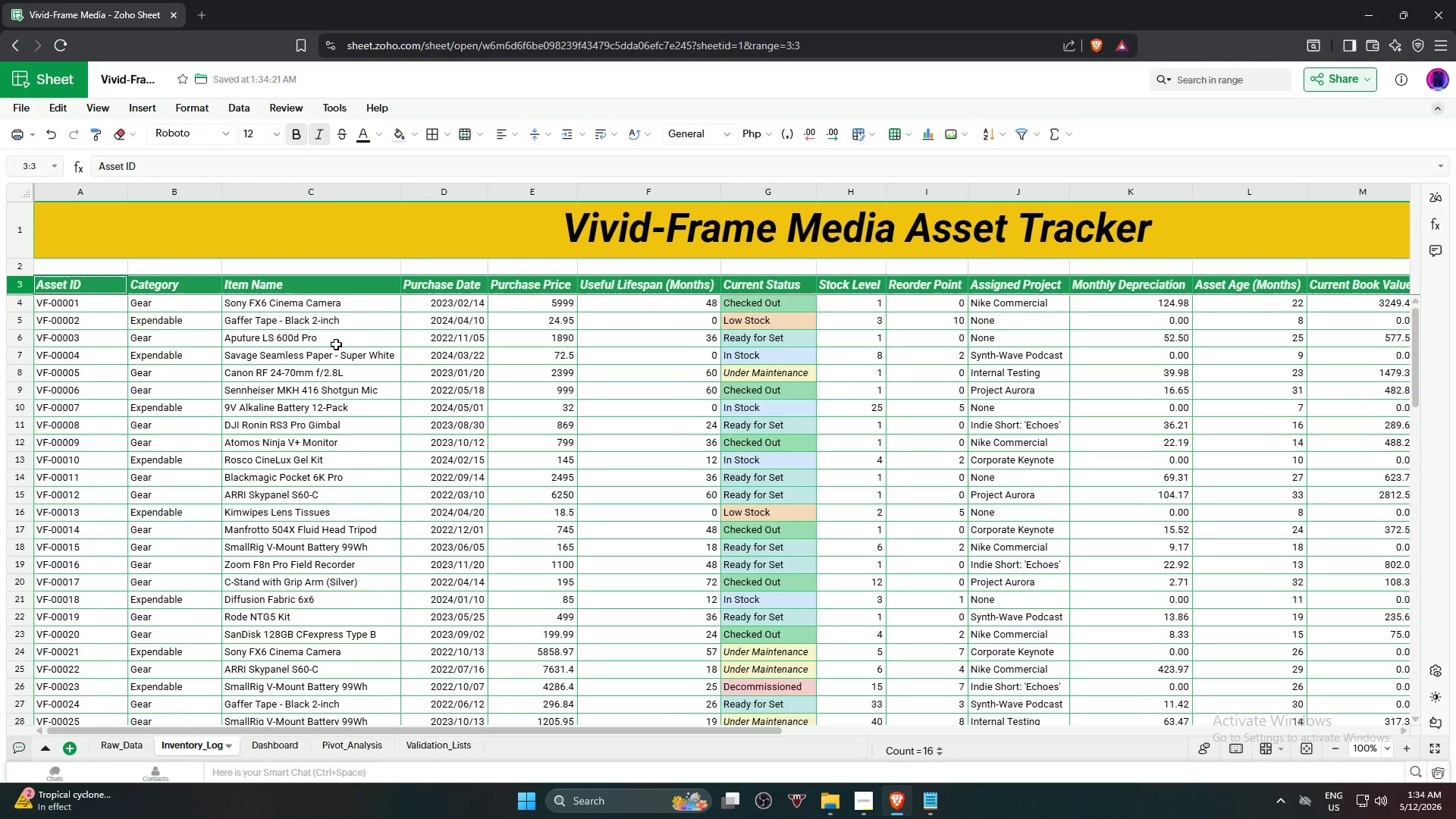 
scroll: coordinate [333, 370], scroll_direction: down, amount: 3.0
 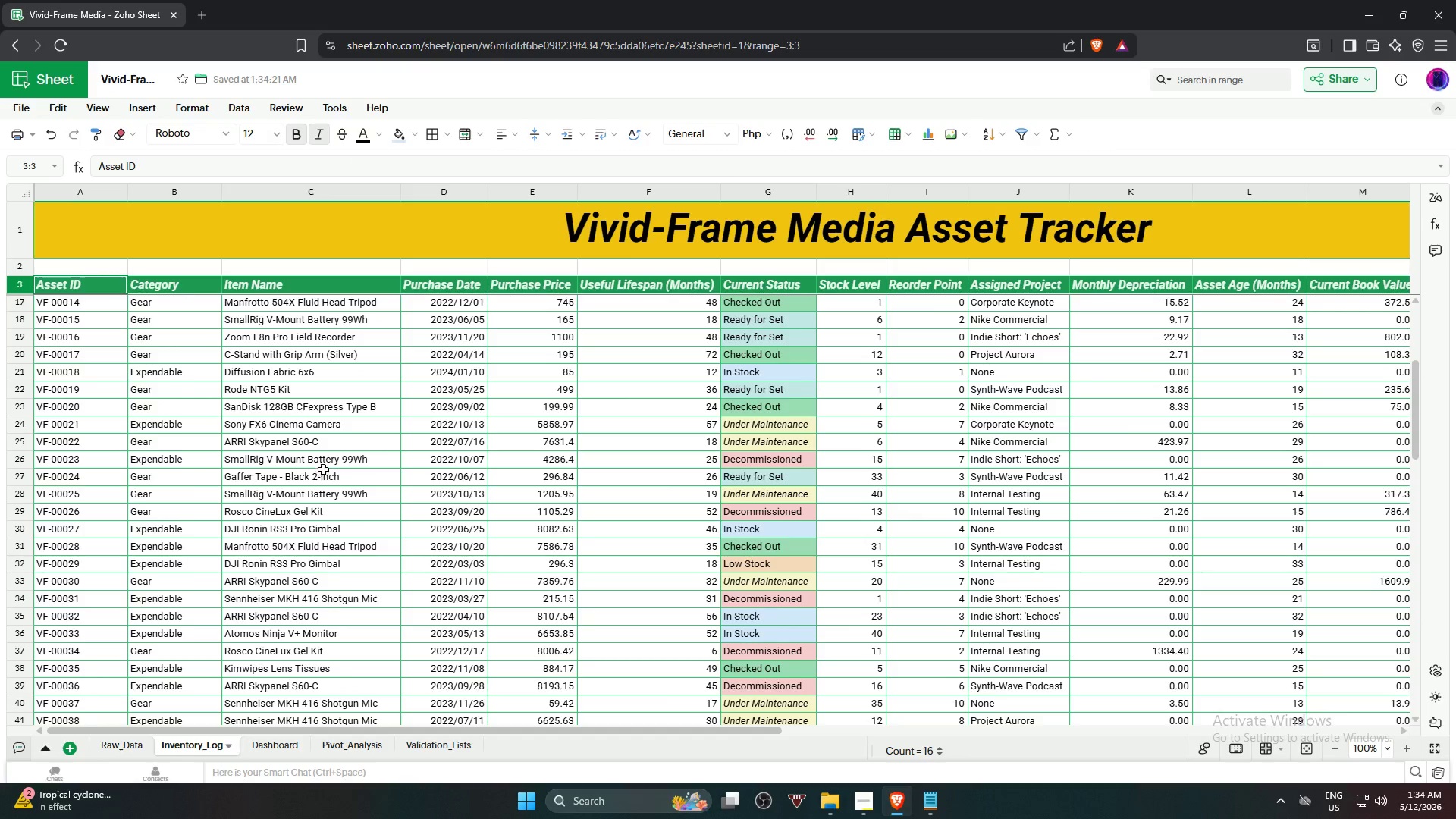 
scroll: coordinate [397, 596], scroll_direction: up, amount: 8.0
 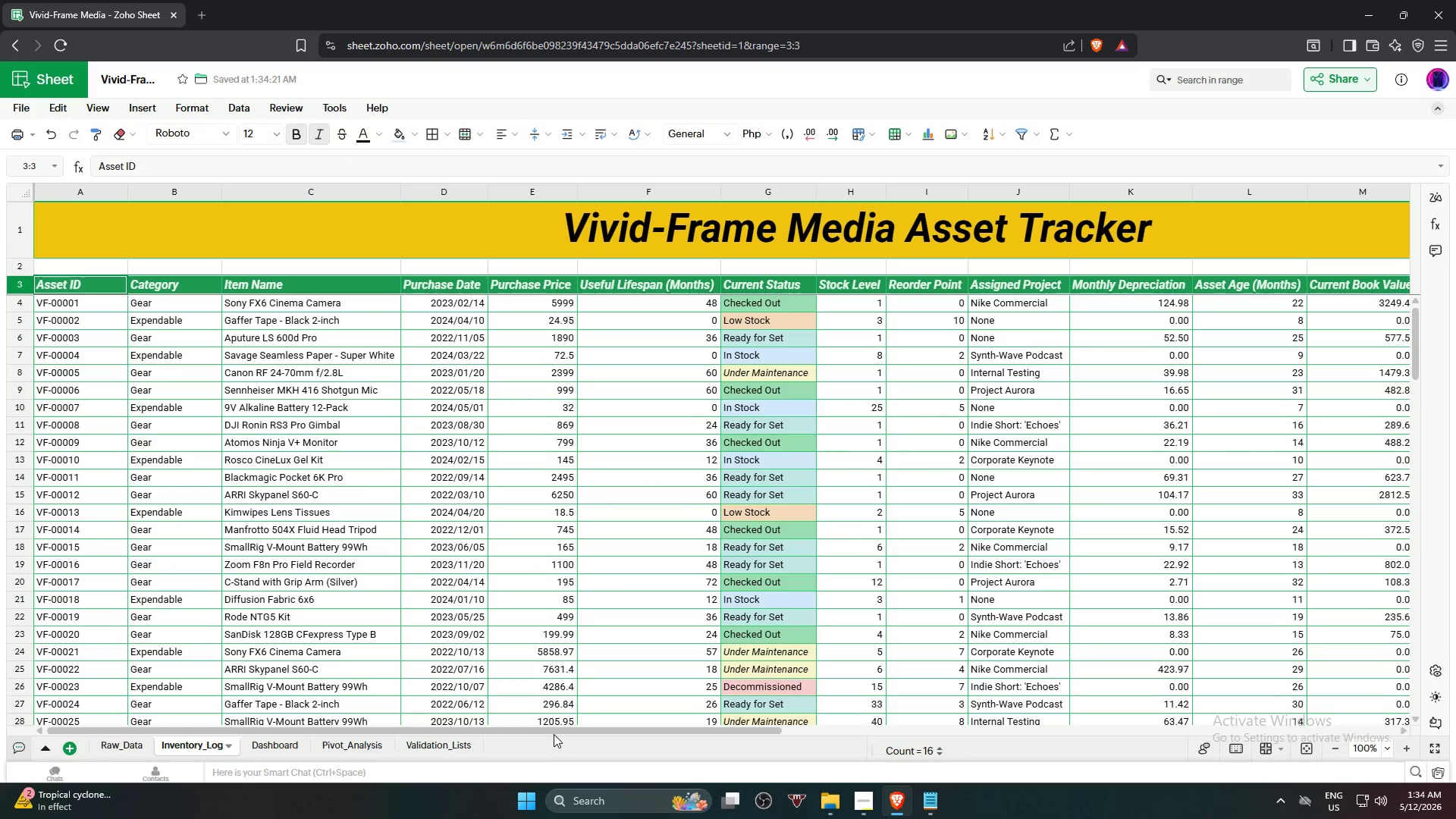 
left_click_drag(start_coordinate=[559, 728], to_coordinate=[781, 702])
 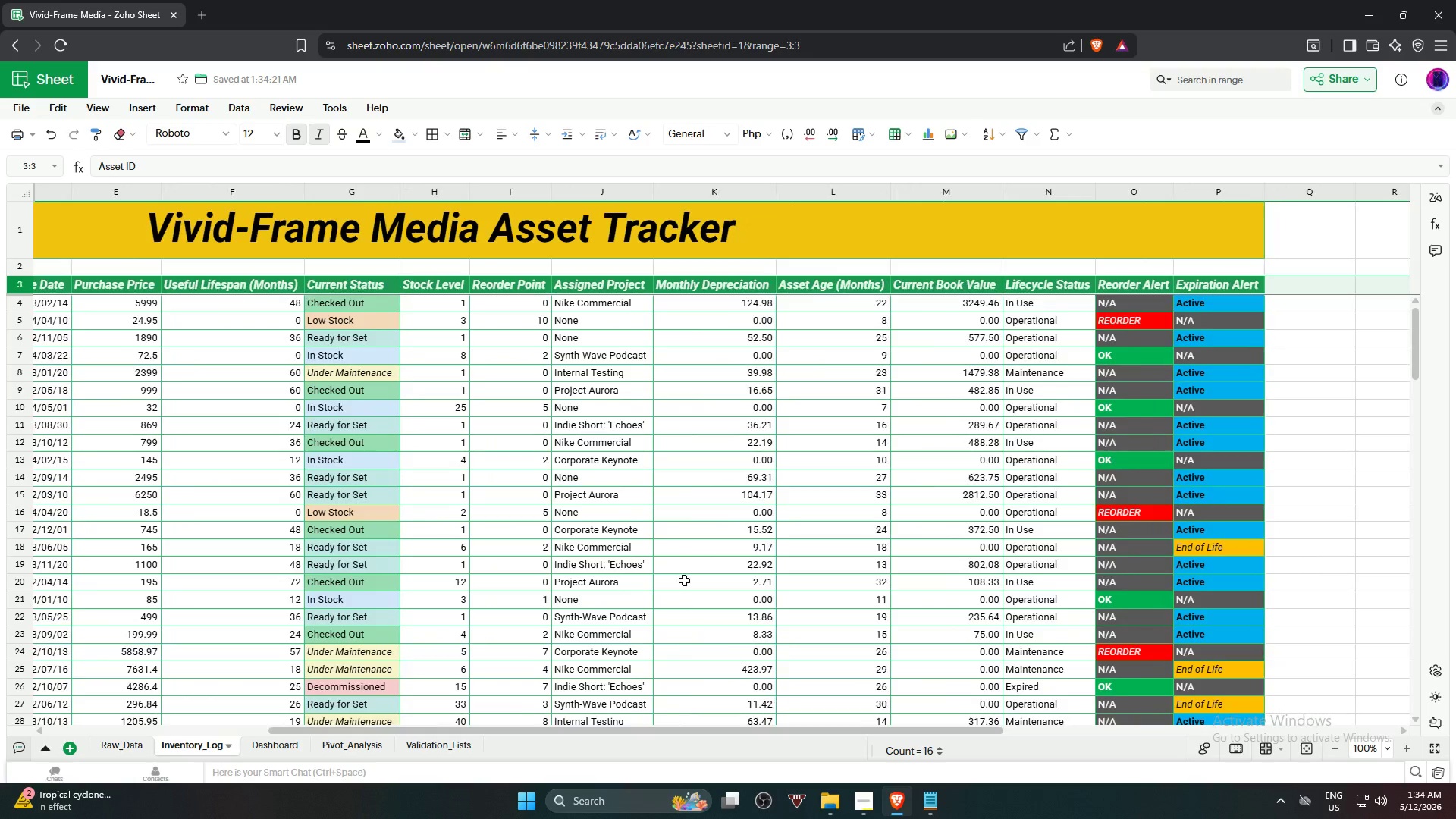 
scroll: coordinate [682, 579], scroll_direction: down, amount: 22.0
 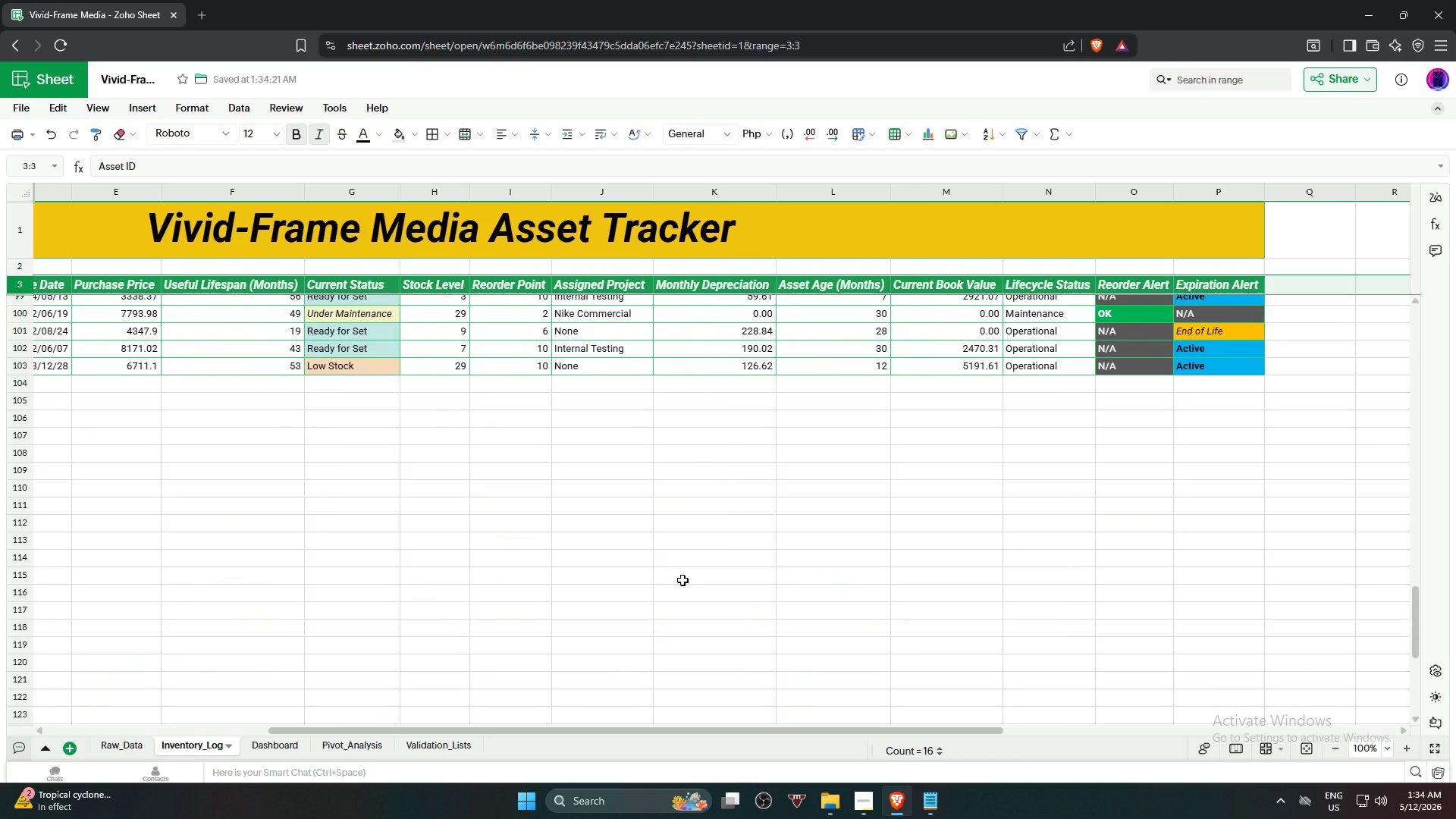 
scroll: coordinate [317, 610], scroll_direction: up, amount: 32.0
 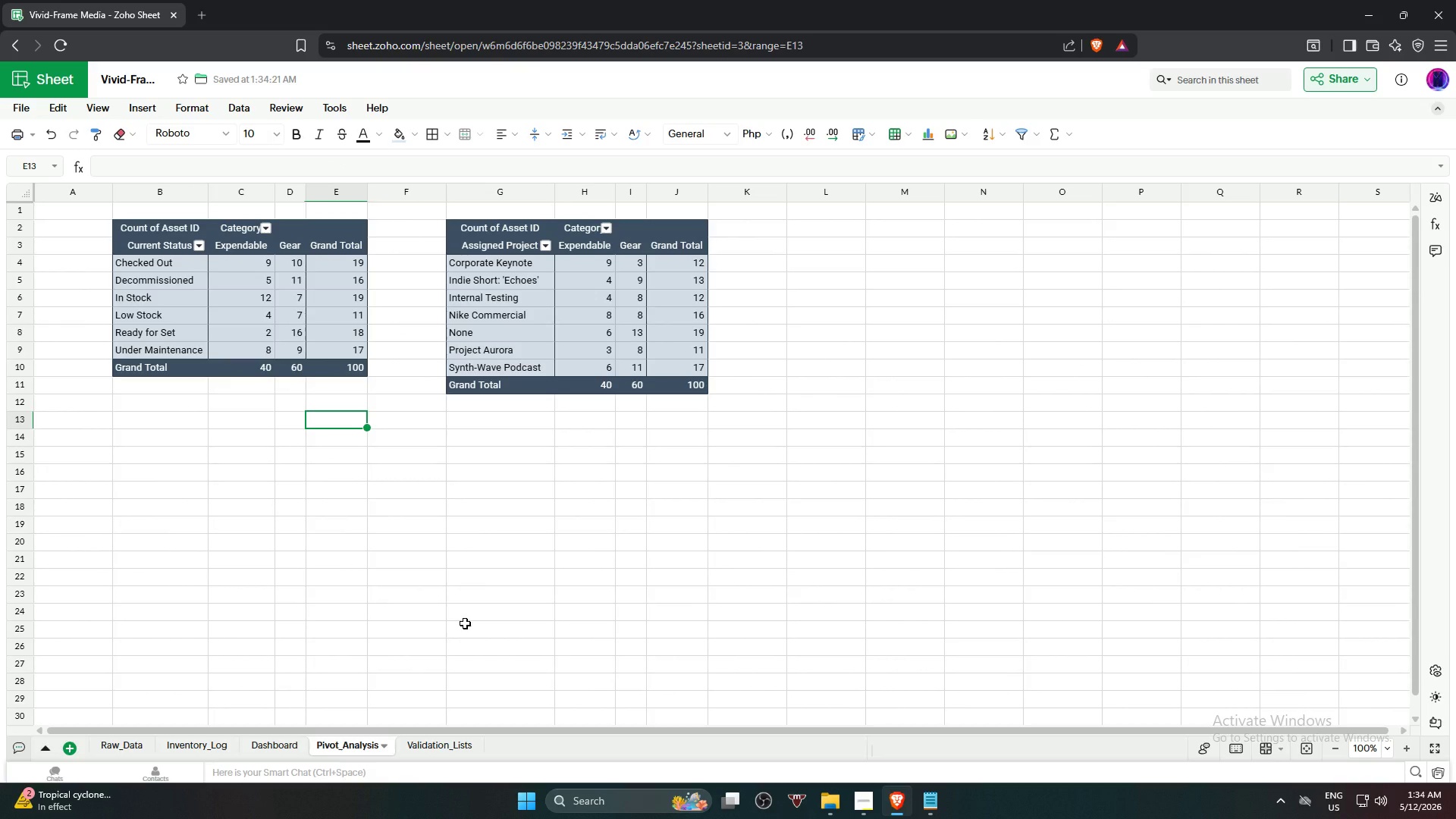 
wait(11.46)
 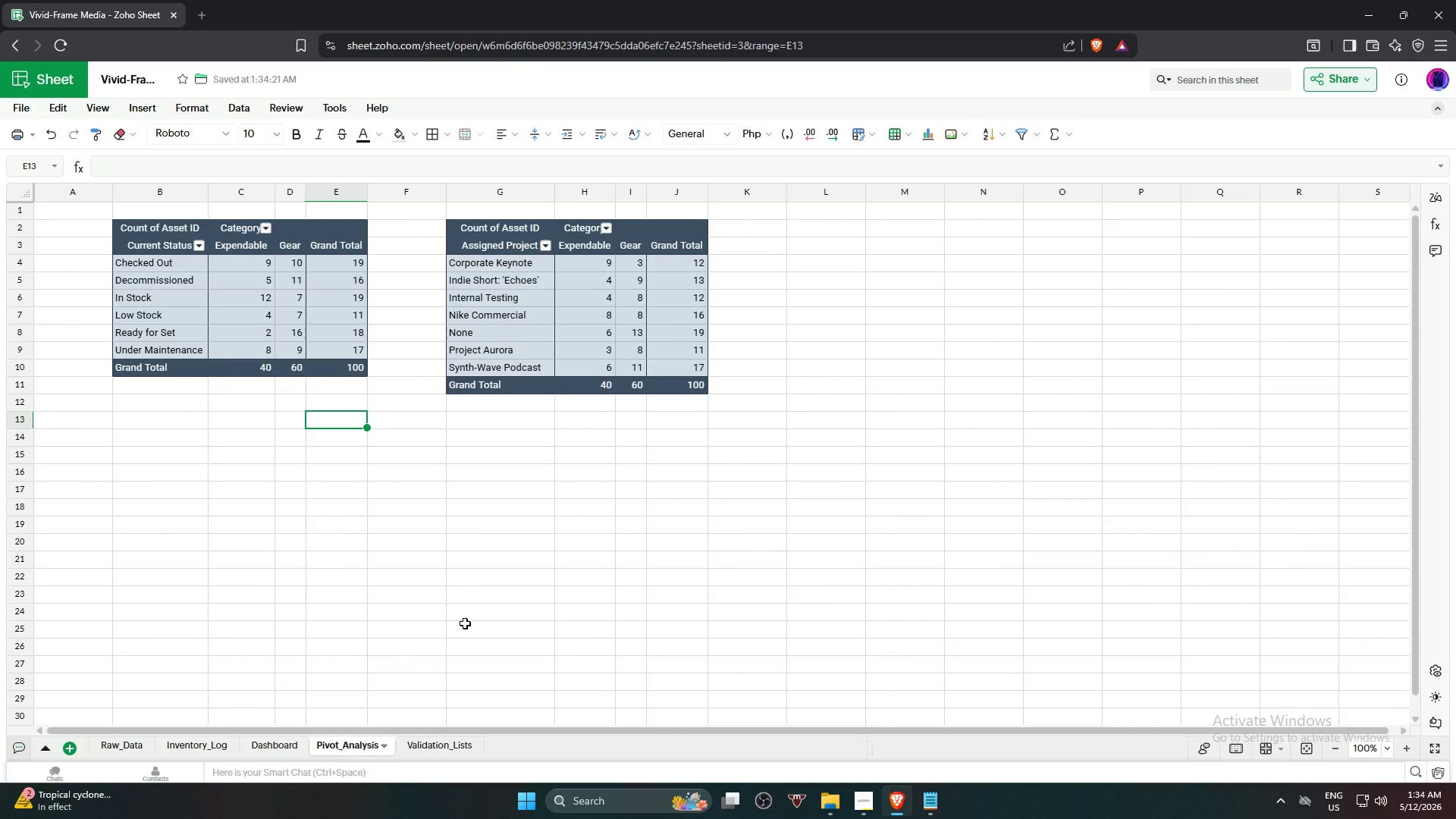 
left_click([138, 262])
 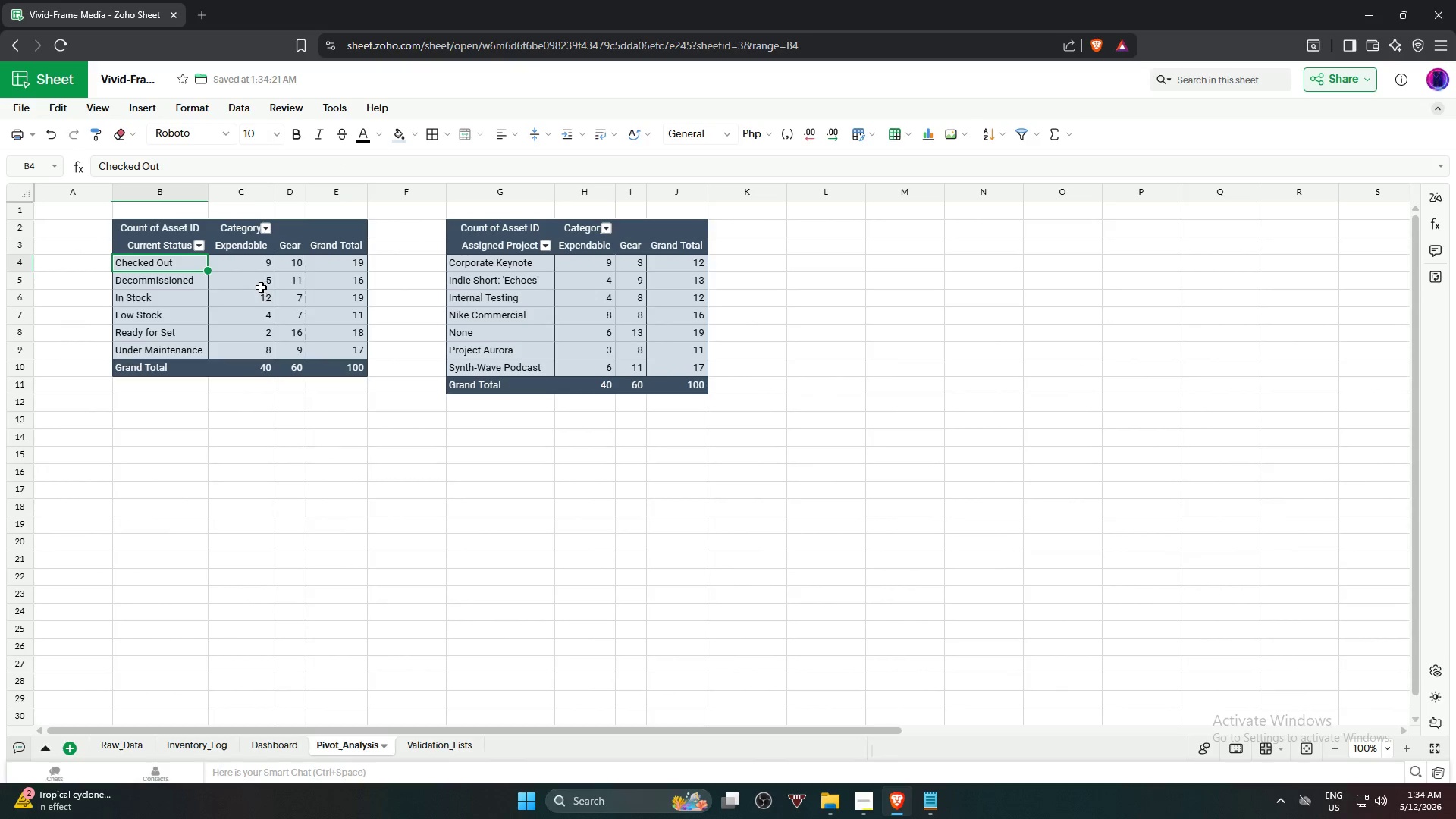 
left_click([242, 267])
 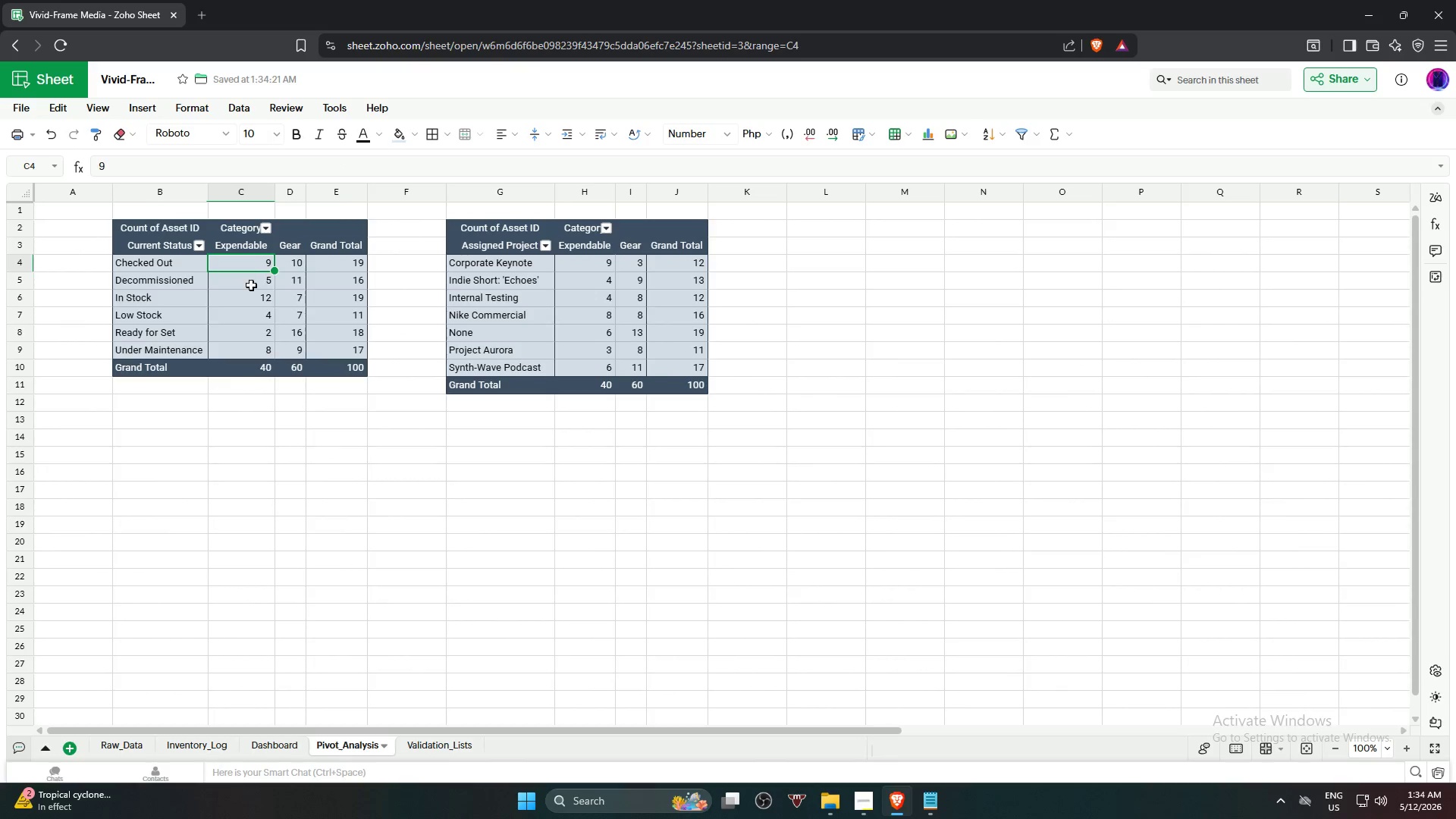 
hold_key(key=ShiftLeft, duration=0.81)
left_click([292, 350])
 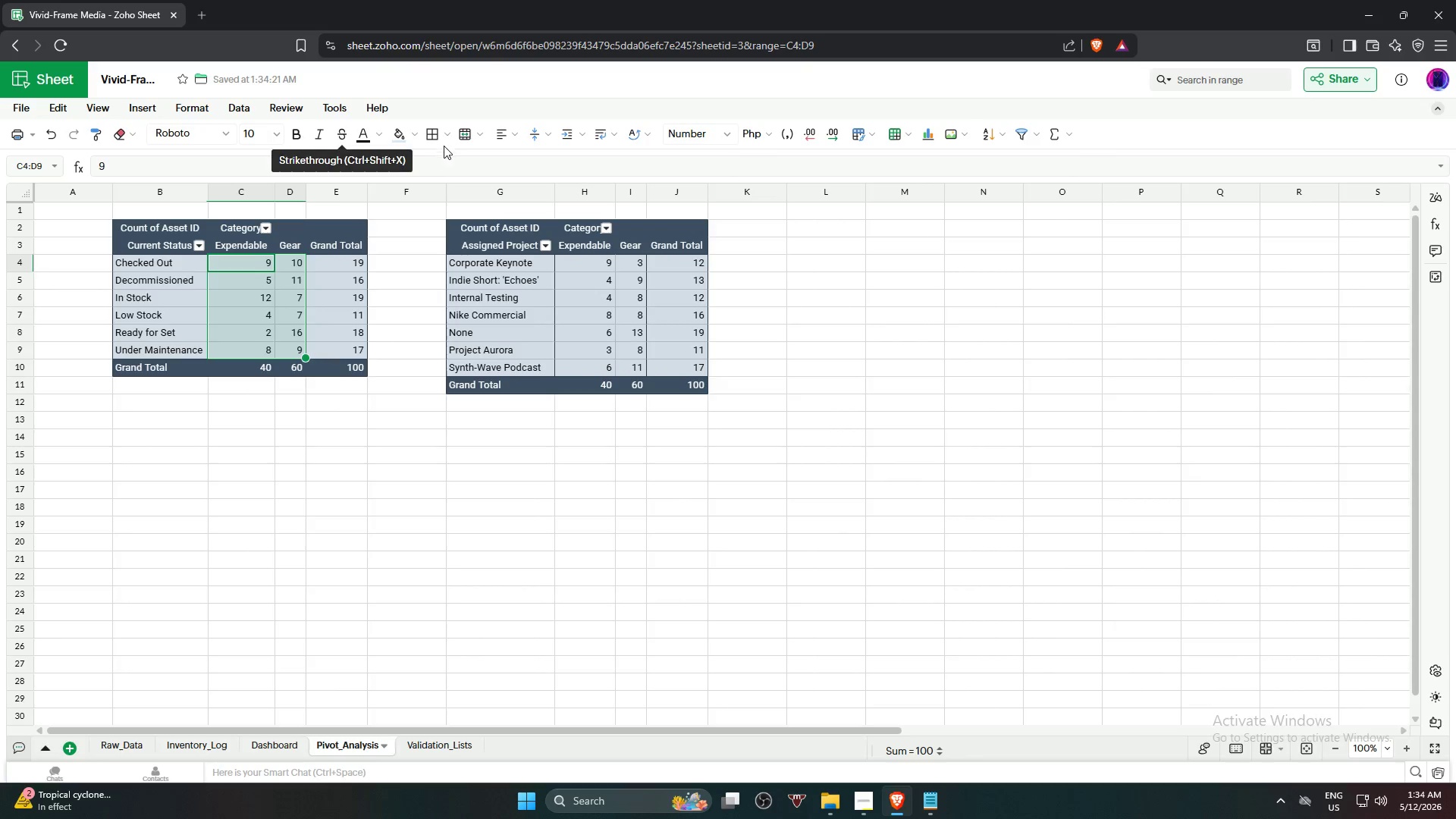 
left_click([449, 135])
 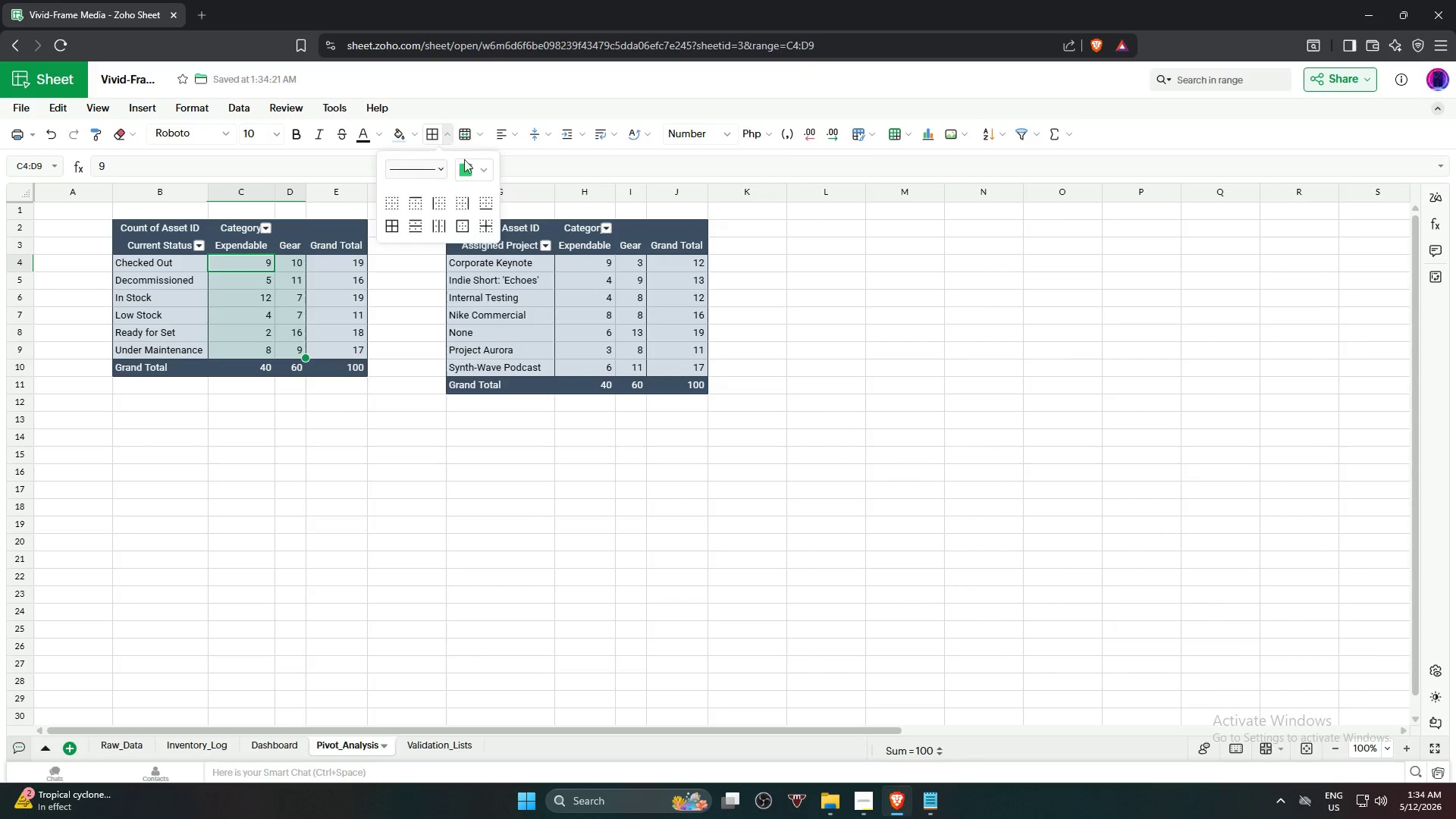 
left_click([481, 168])
 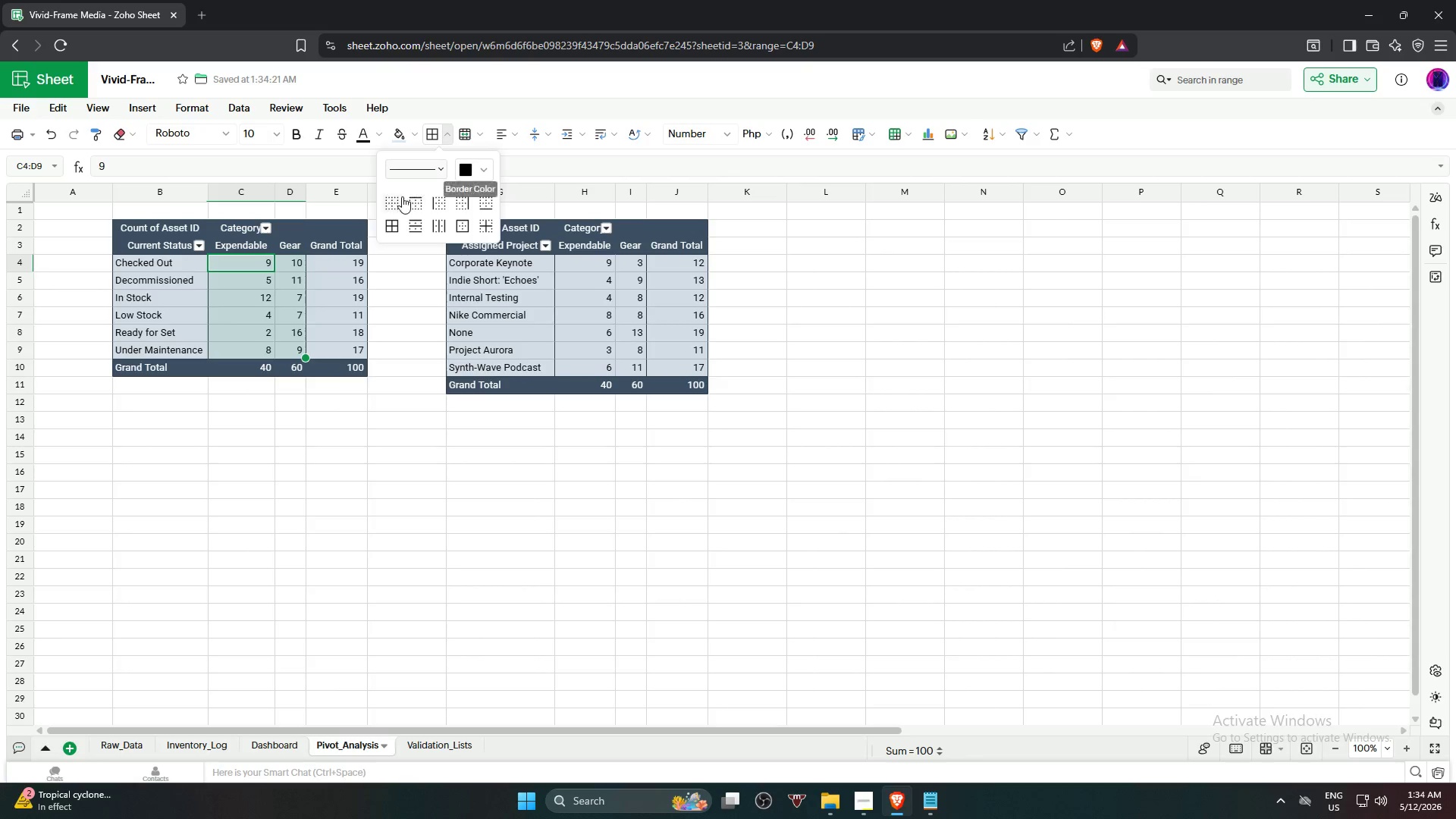 
left_click([395, 221])
 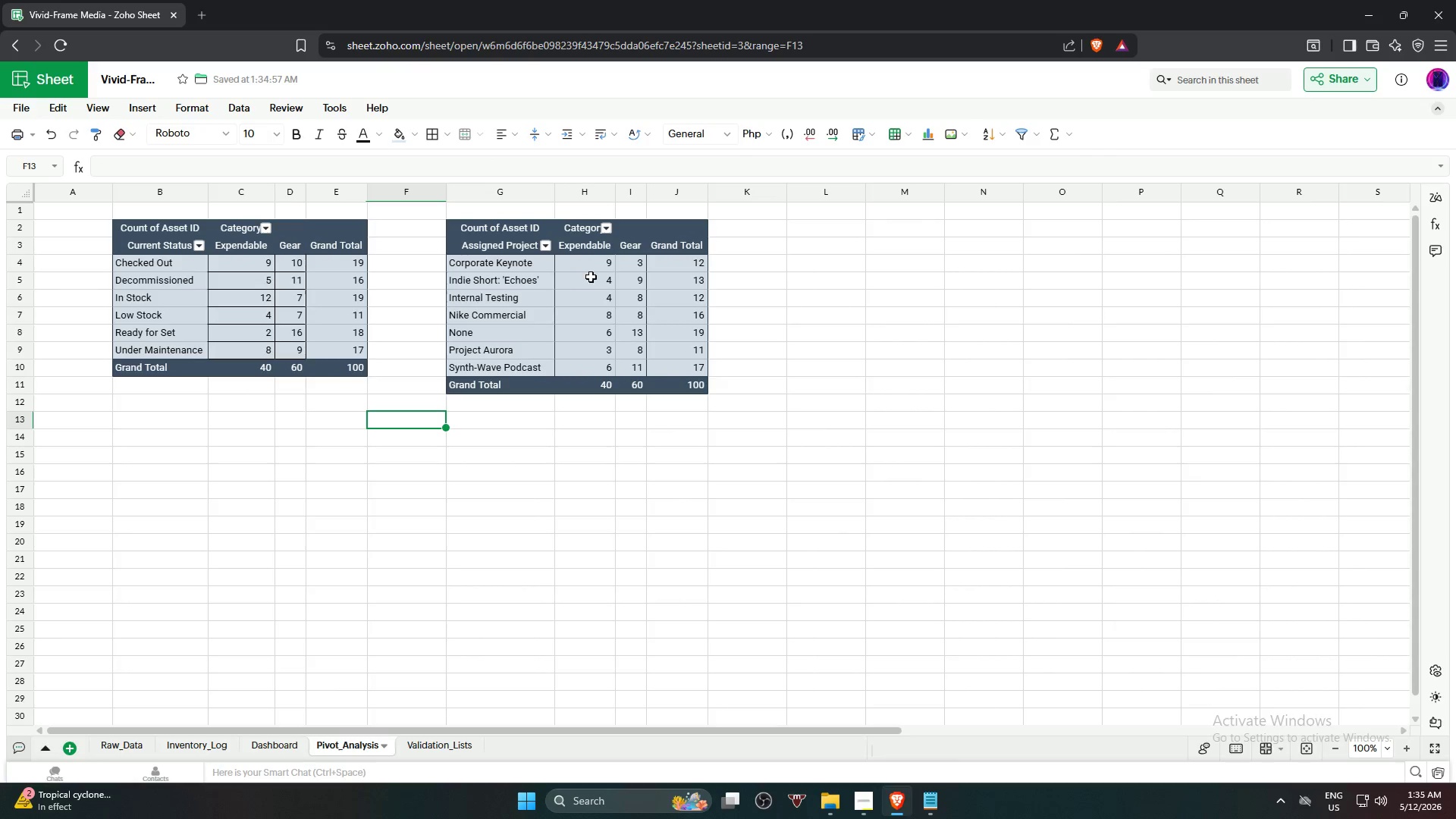 
wait(5.67)
 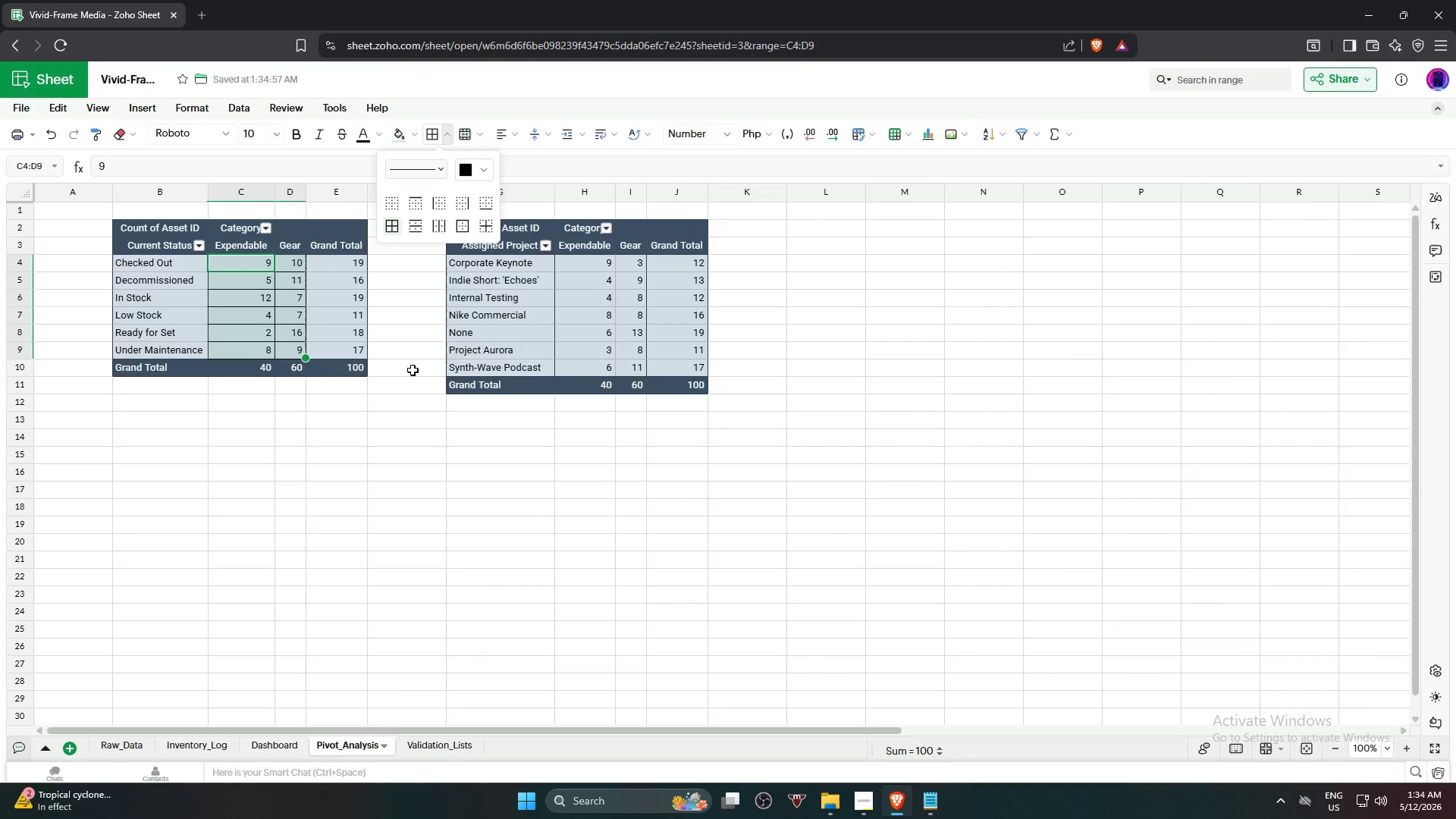 
hold_key(key=ShiftLeft, duration=1.23)
left_click([637, 366])
 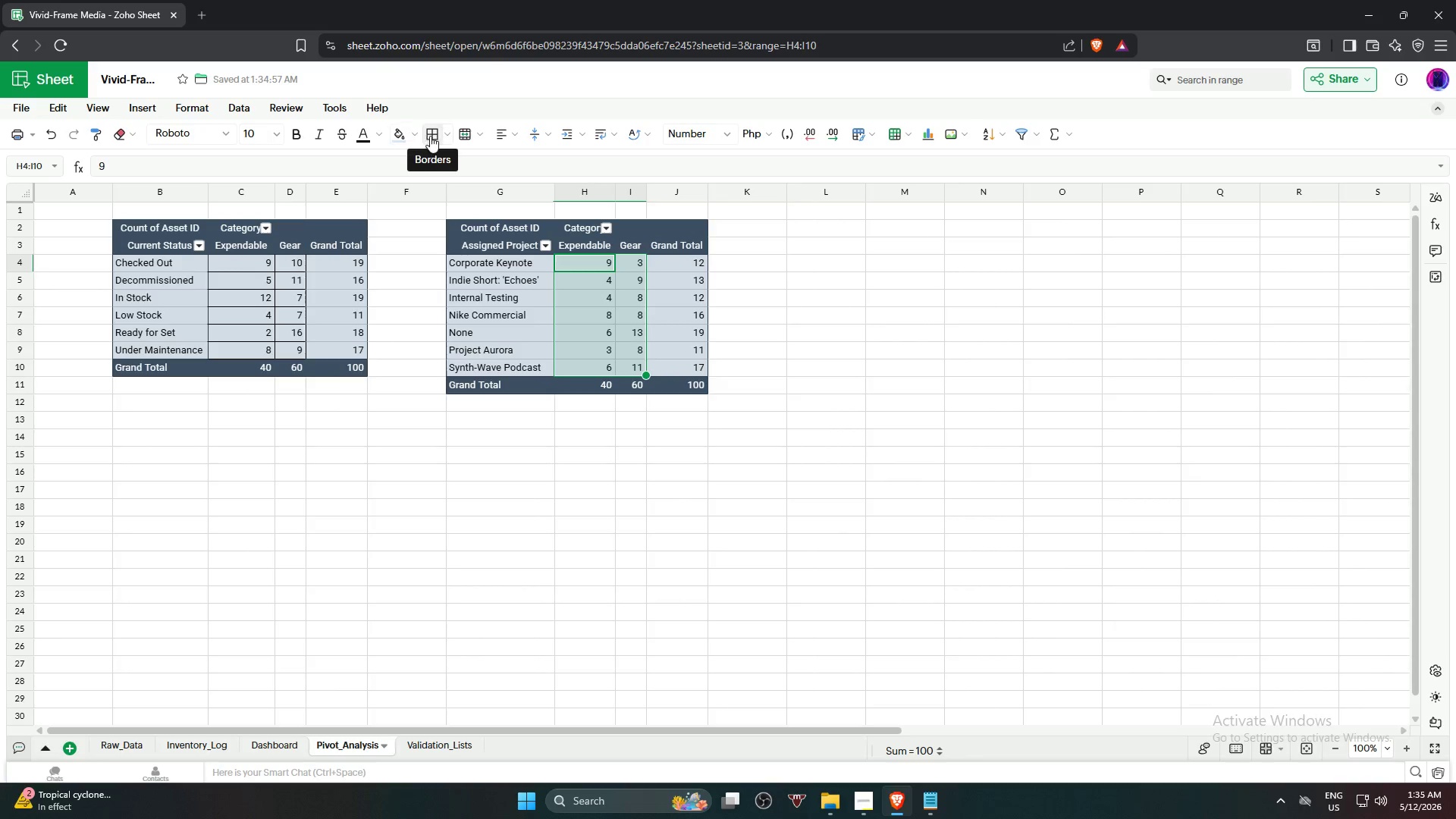 
double_click([990, 519])
 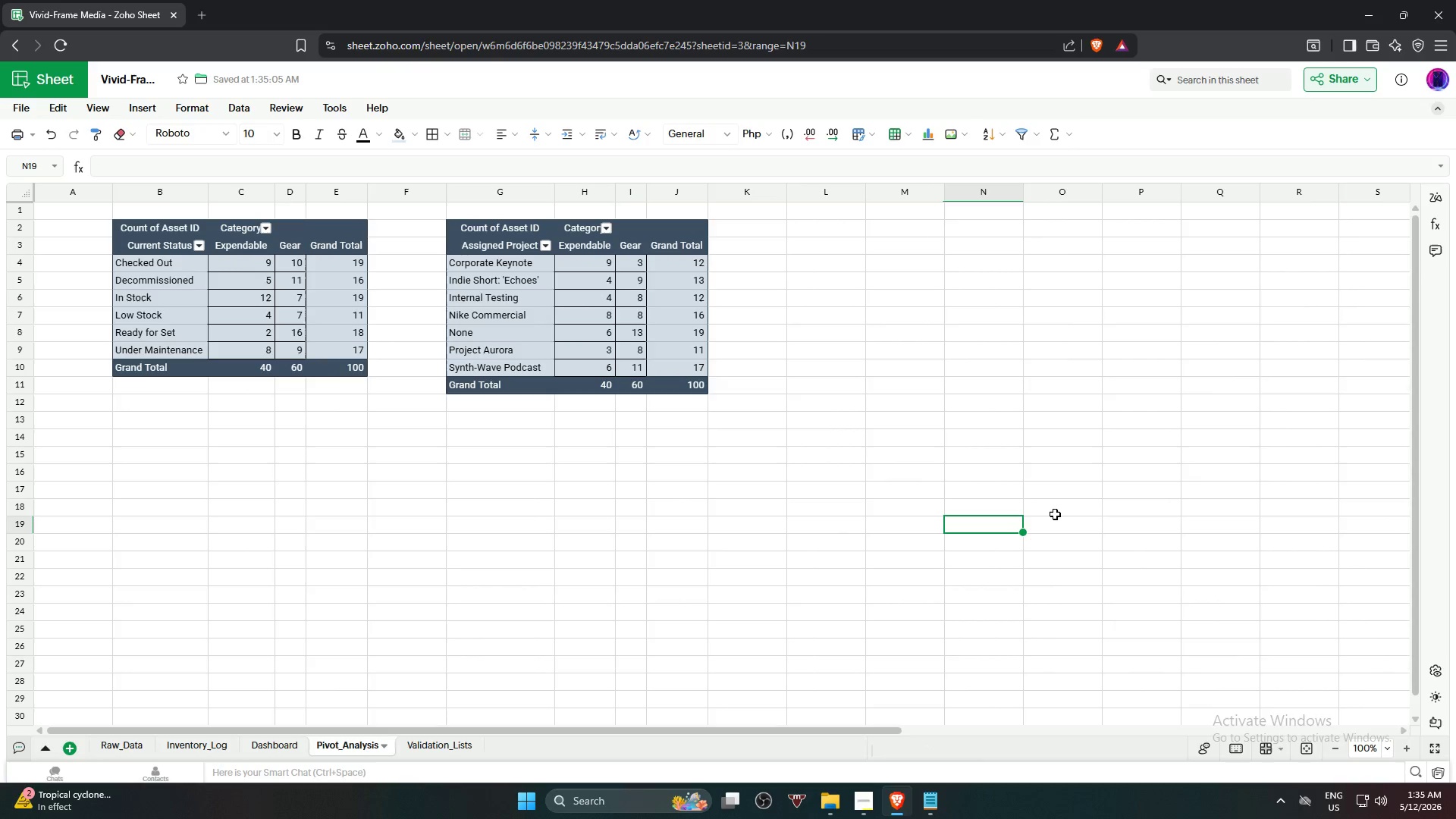 
left_click([1098, 408])
 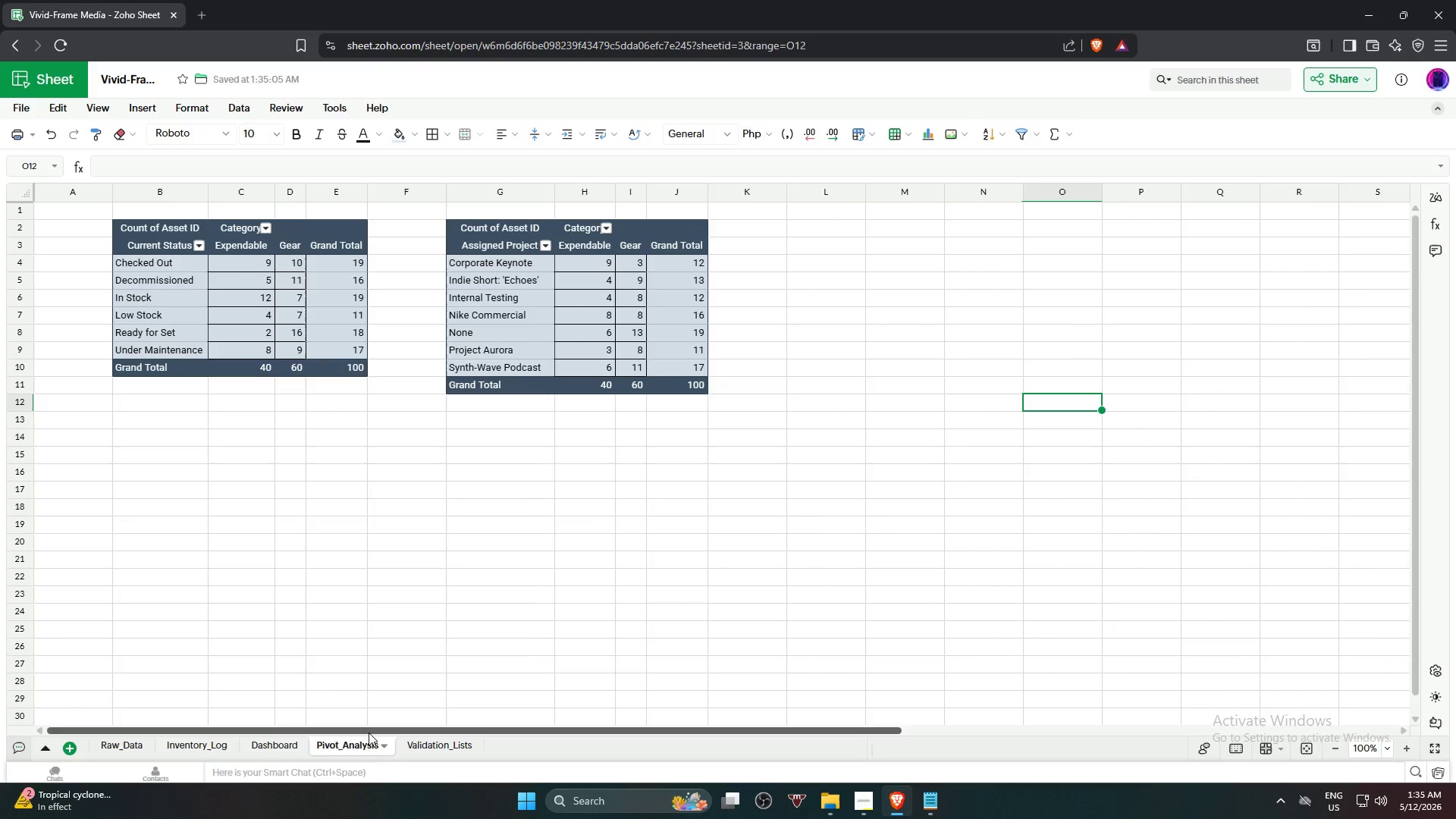 
left_click([440, 749])
 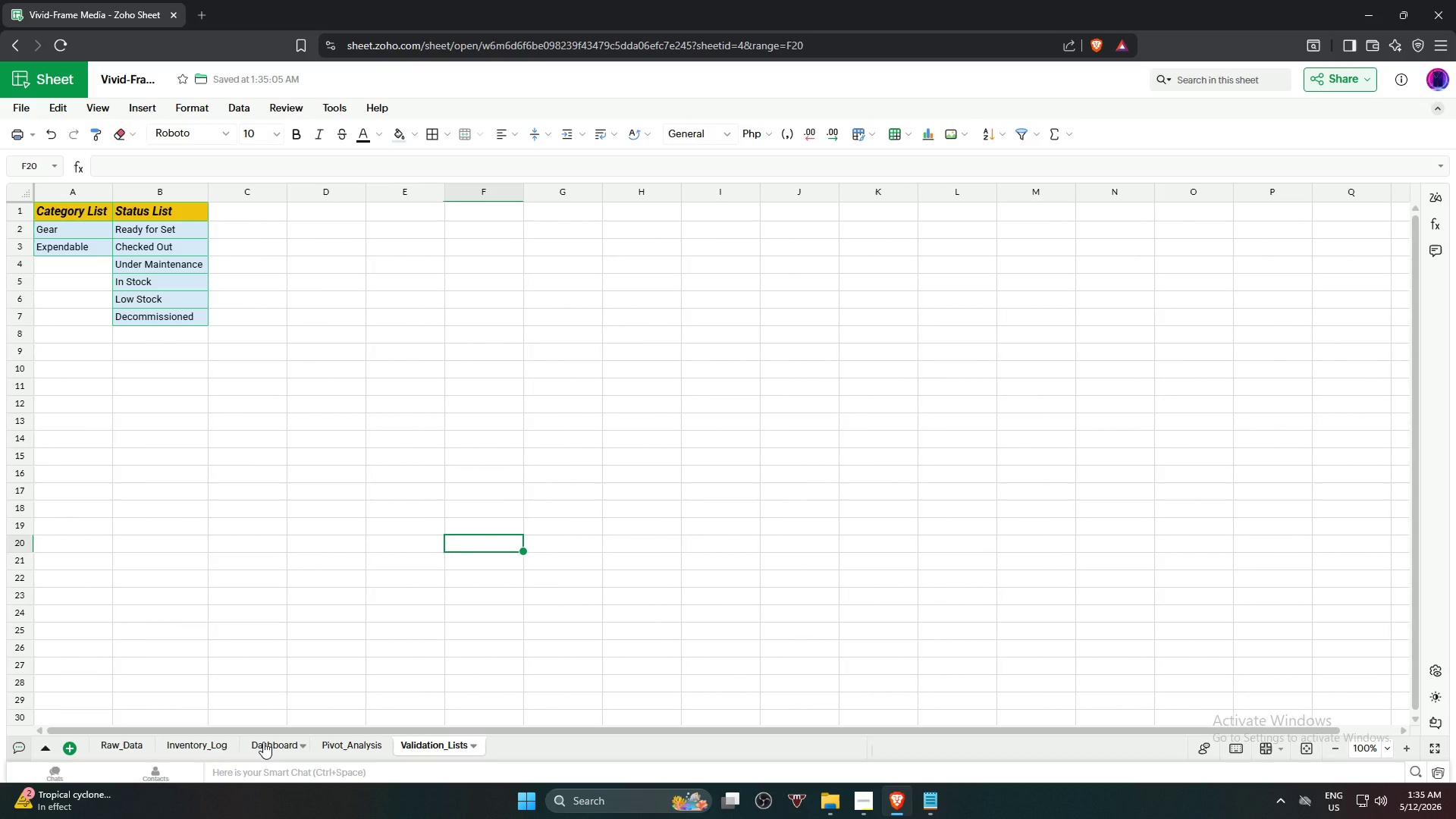 
left_click([263, 742])
 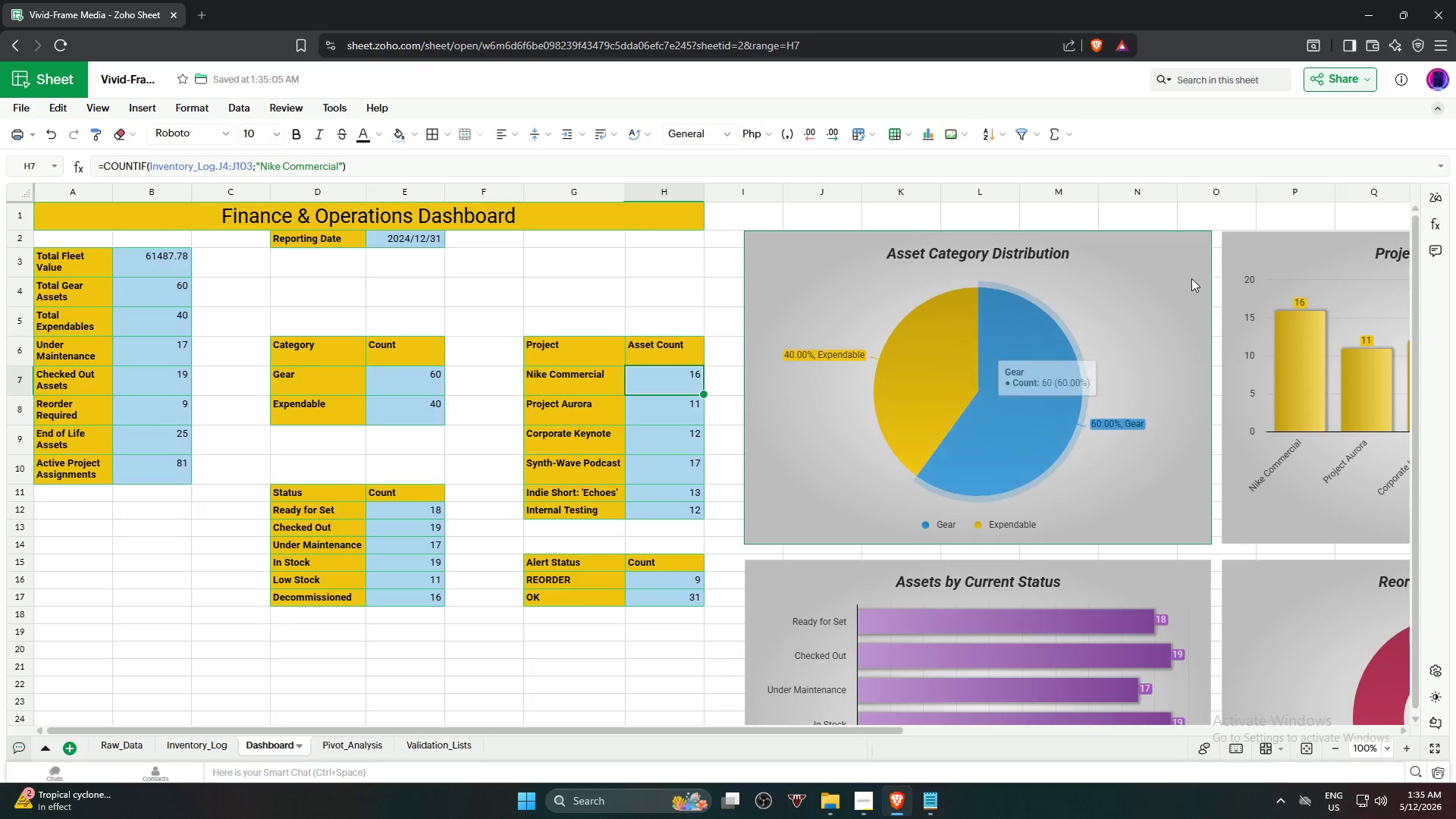 
left_click([1194, 240])
 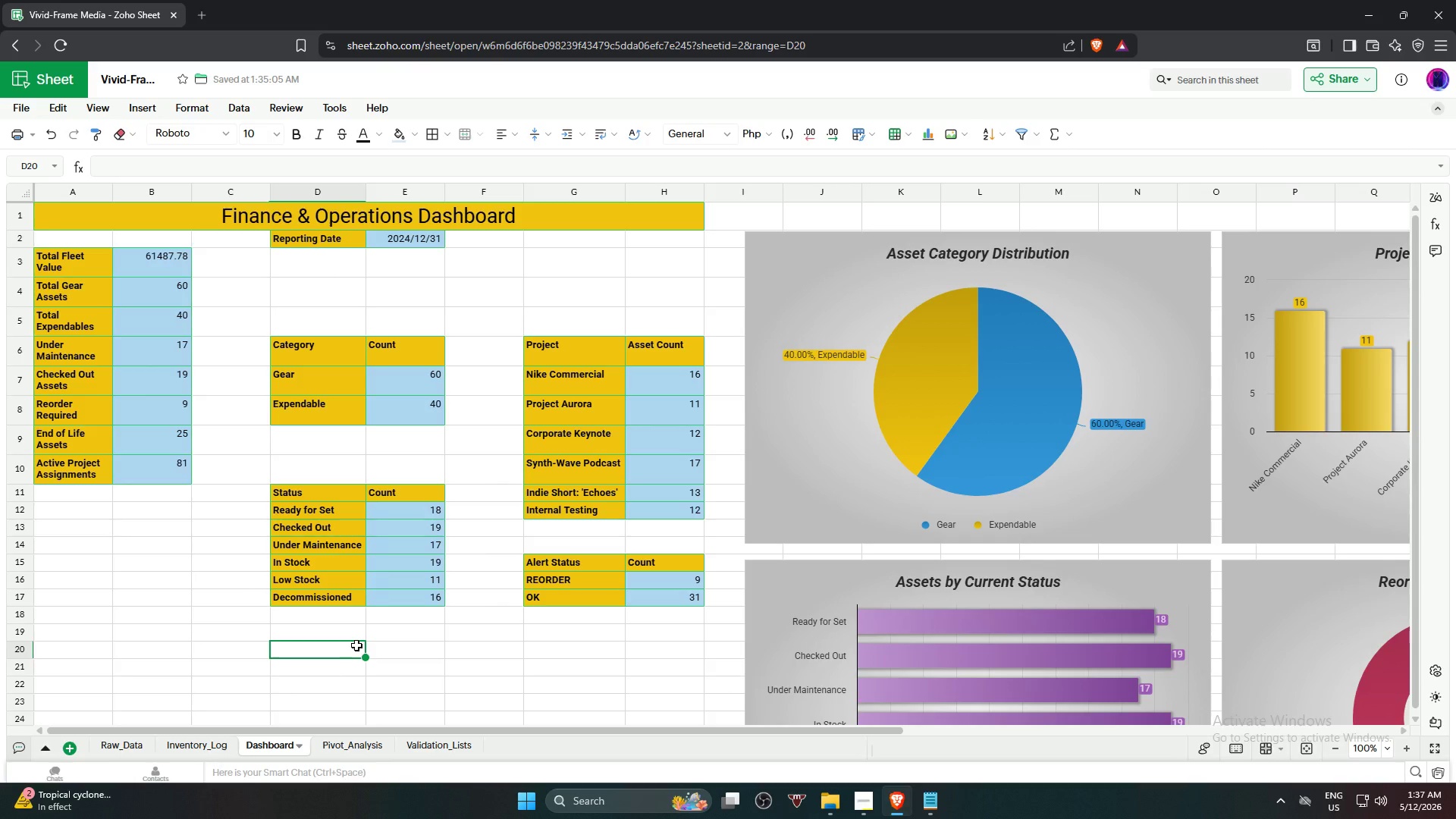 
wait(111.06)
 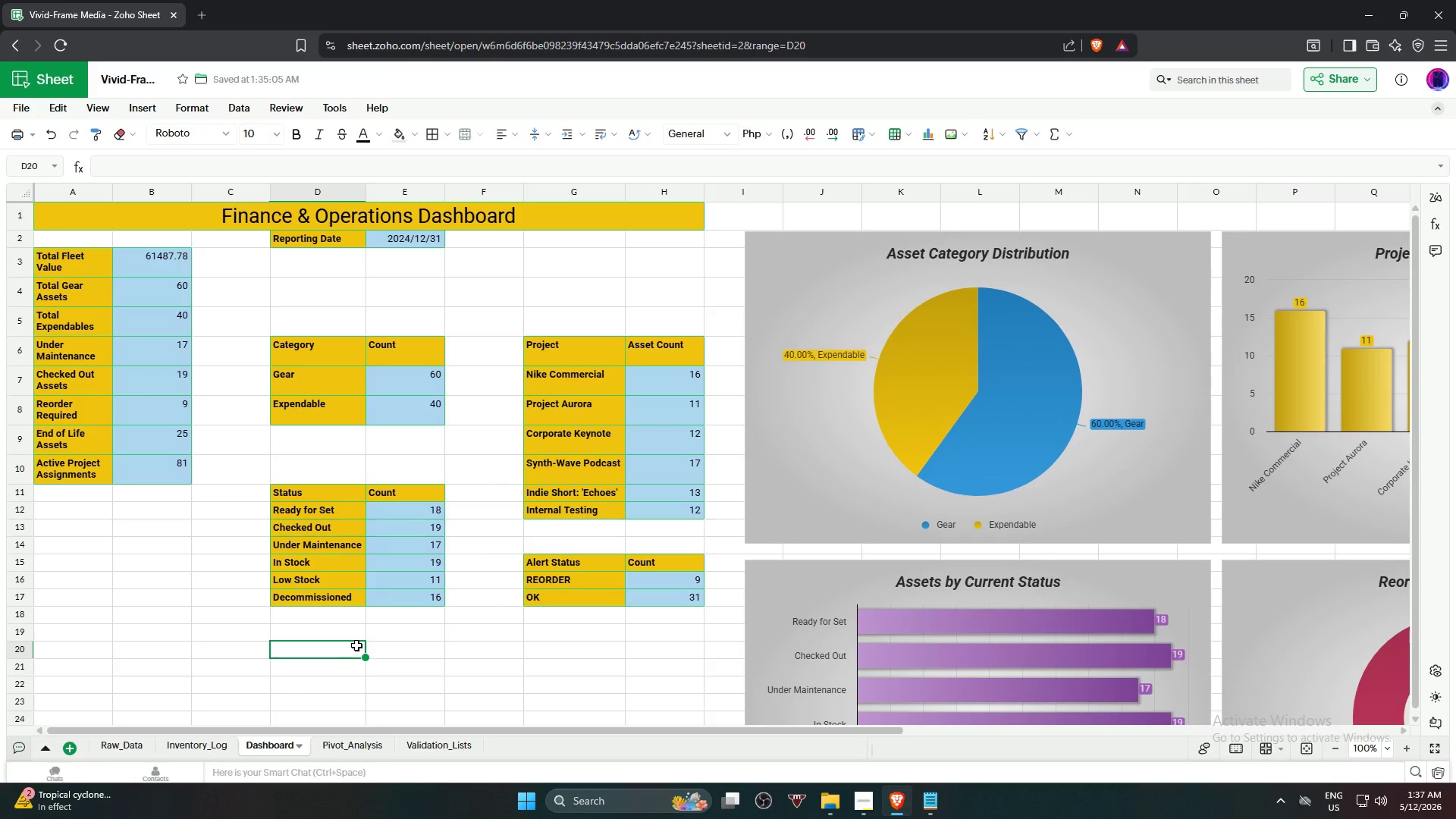 
left_click([140, 287])
 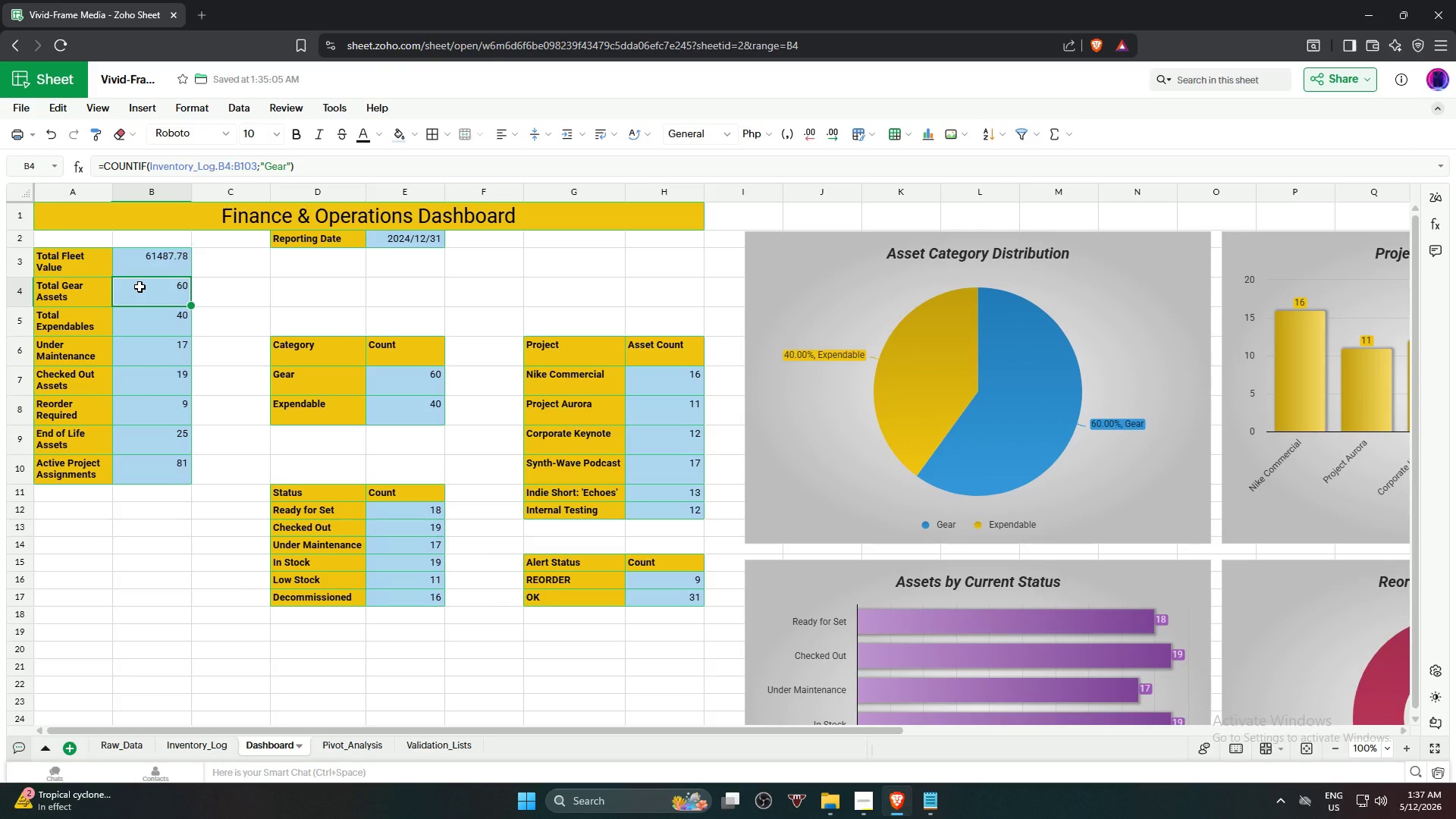 
key(ArrowUp)
 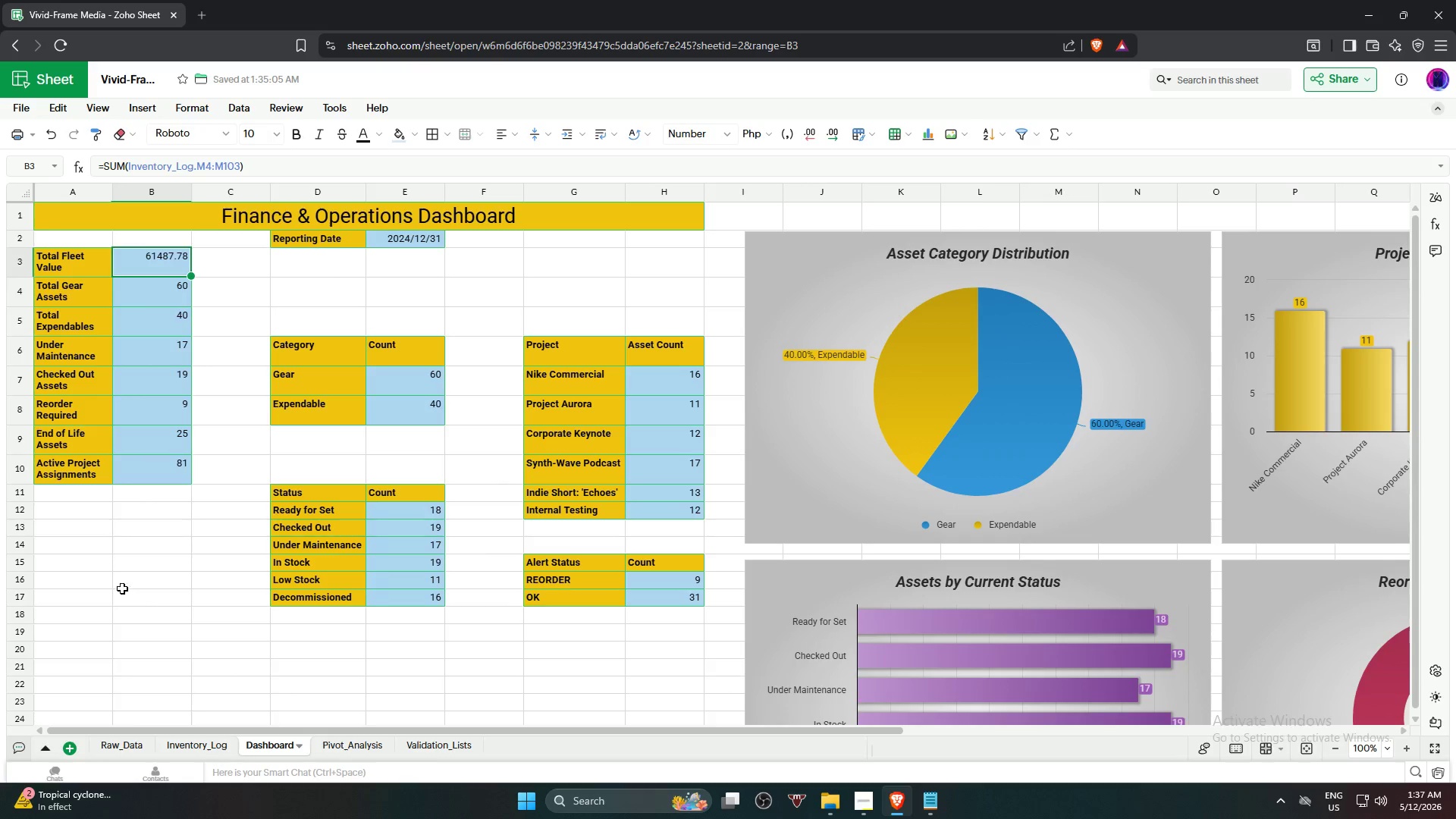 
left_click([188, 745])
 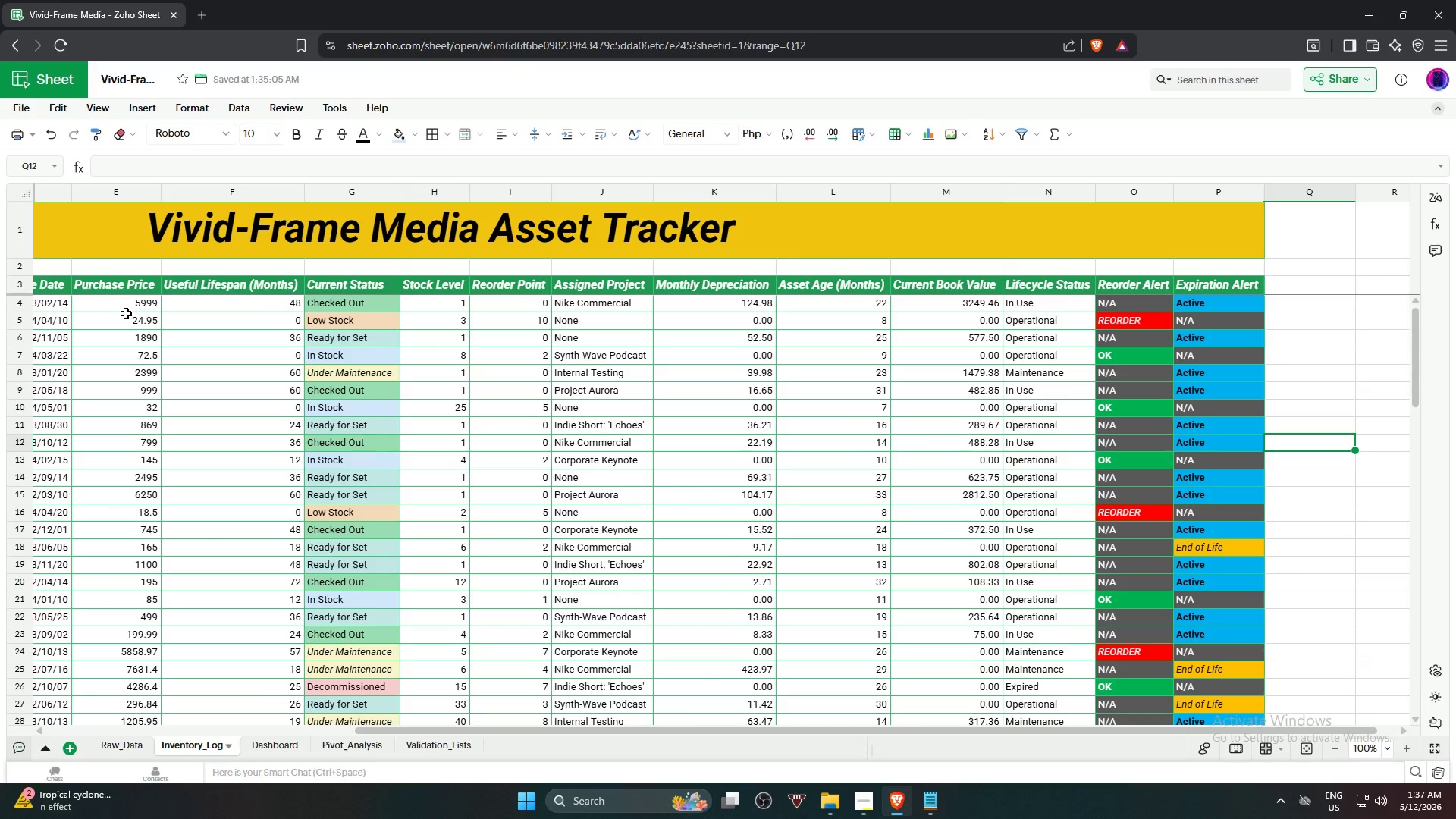 
left_click([124, 305])
 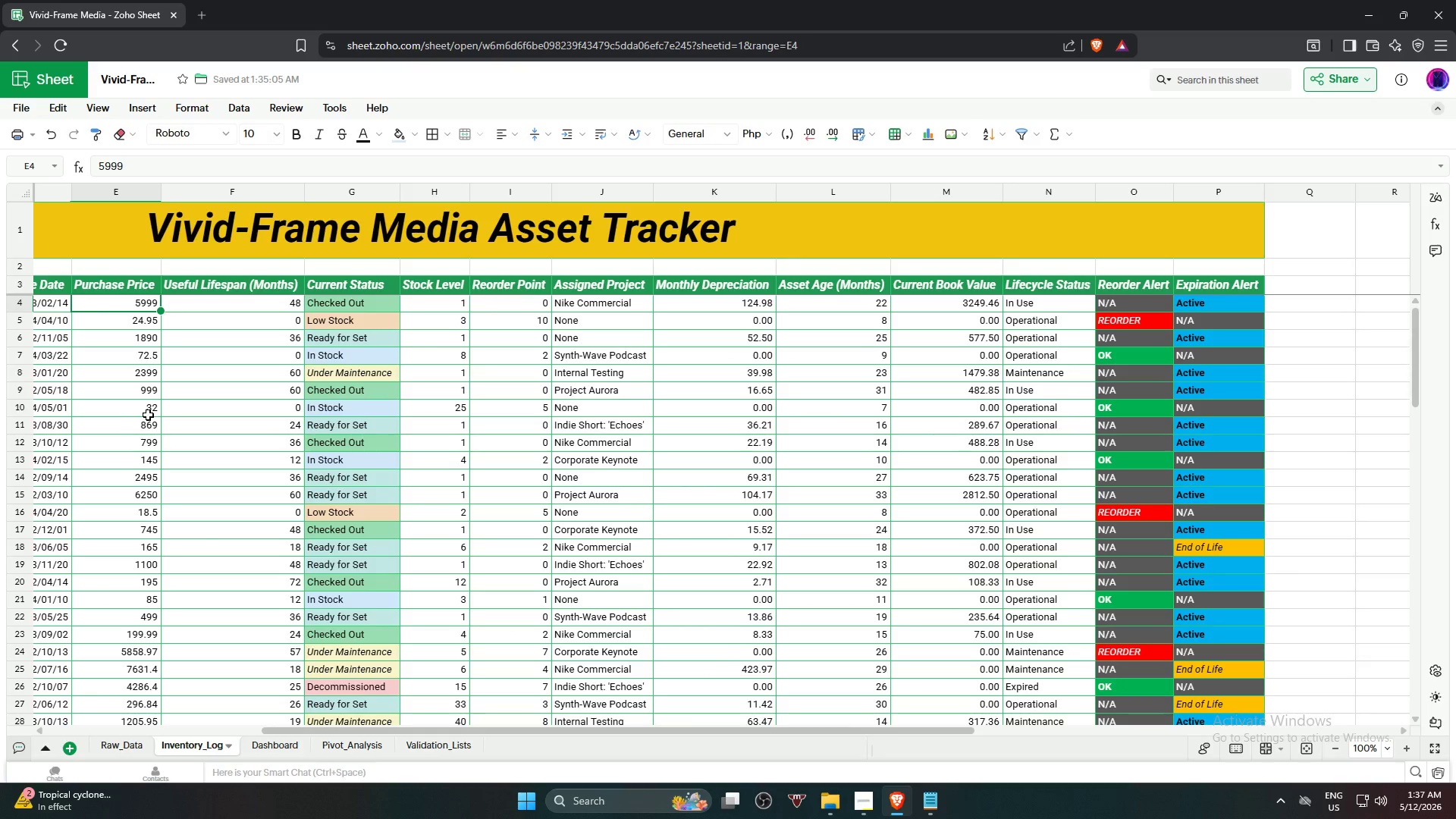 
scroll: coordinate [145, 557], scroll_direction: down, amount: 18.0
 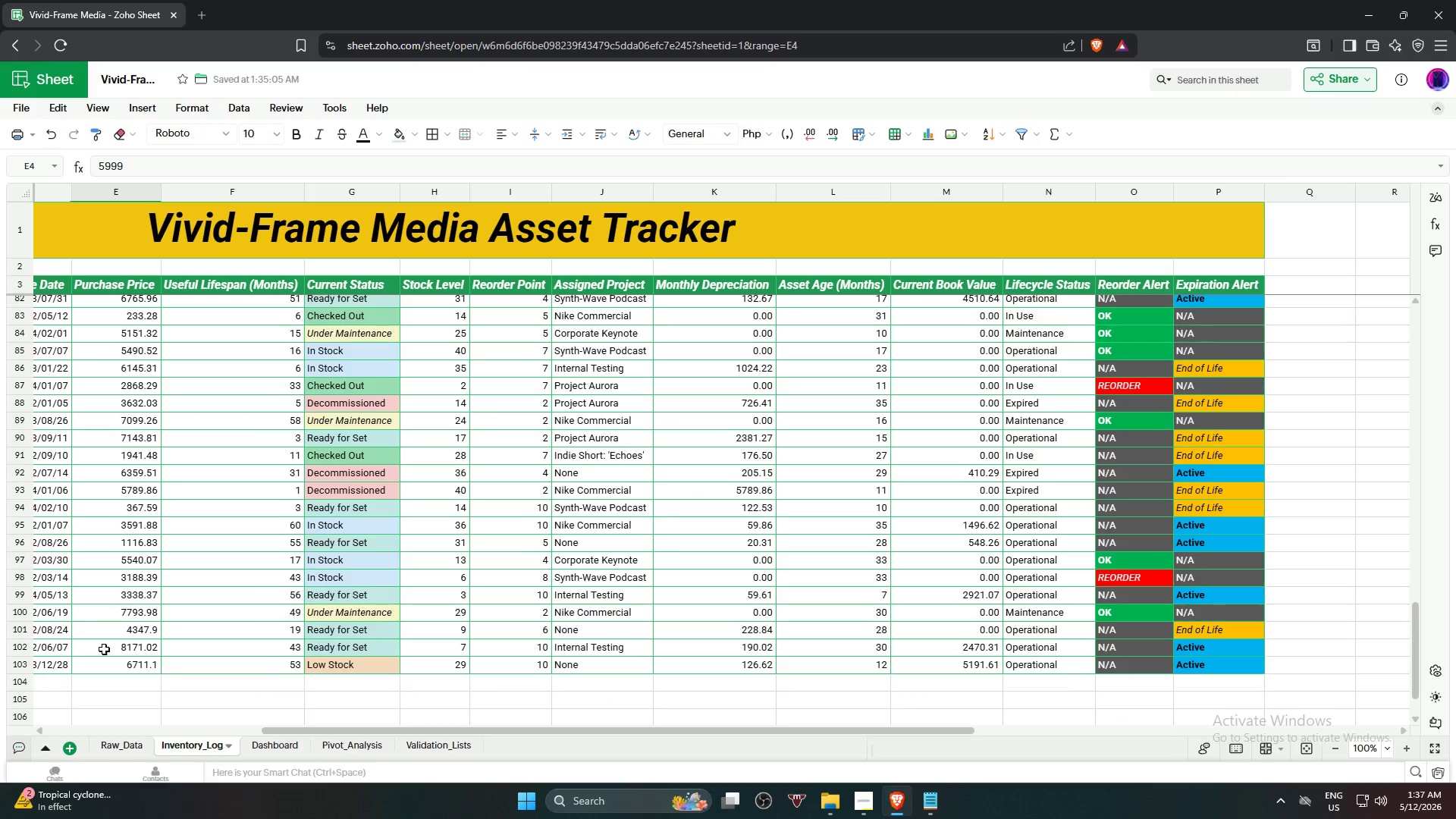 
hold_key(key=ControlLeft, duration=0.86)
 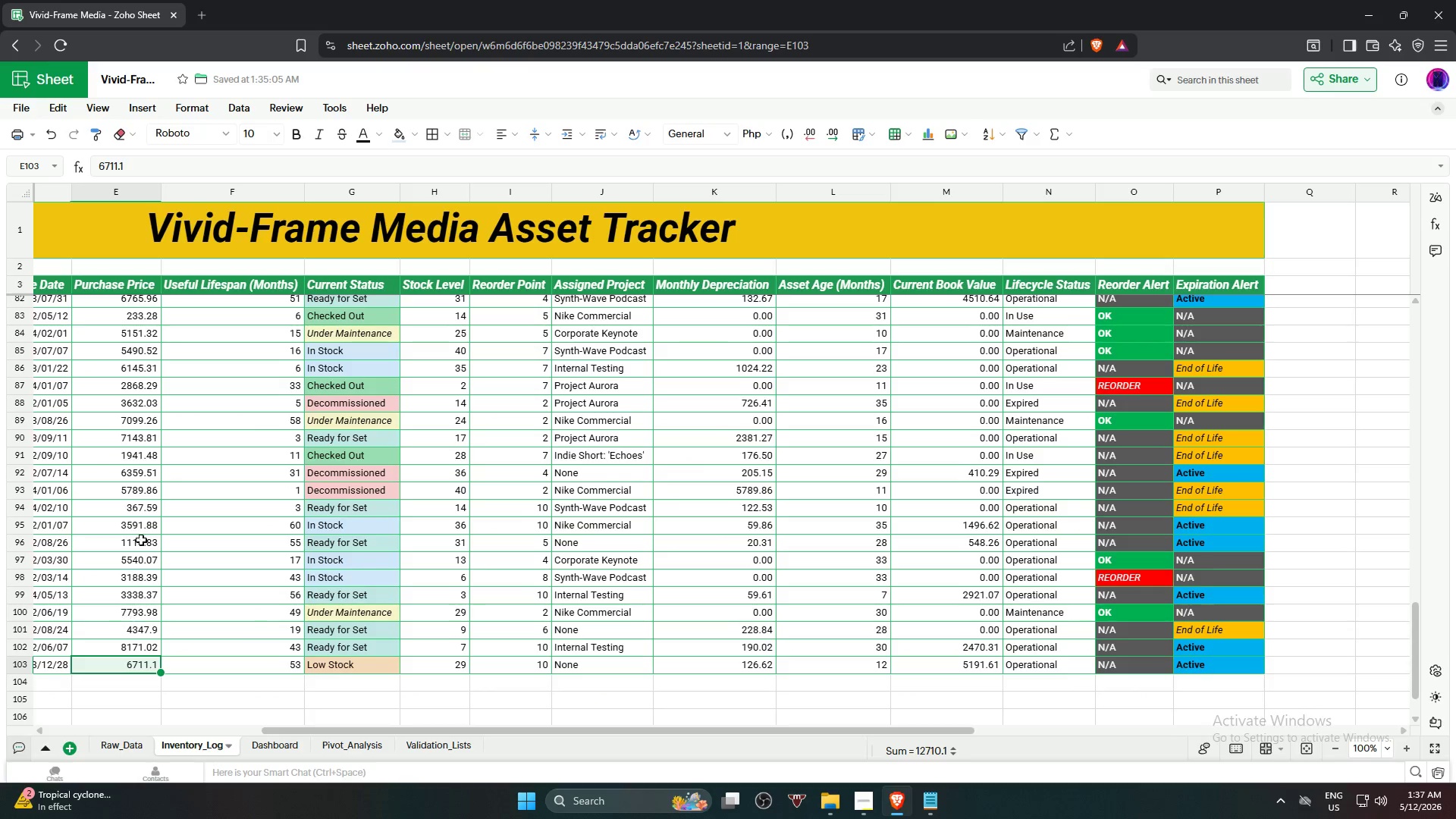 
scroll: coordinate [122, 325], scroll_direction: up, amount: 20.0
 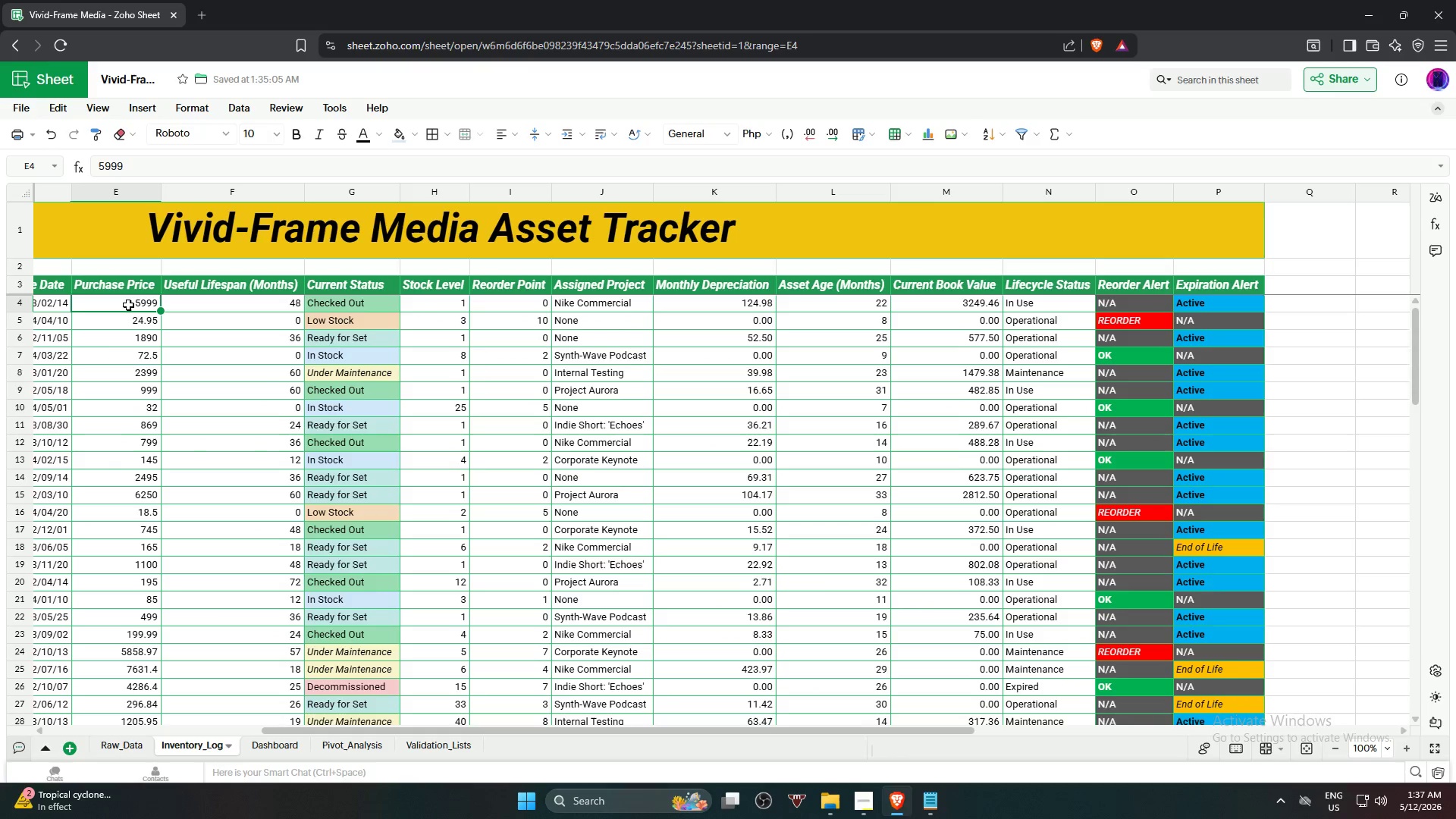 
left_click([109, 343])
 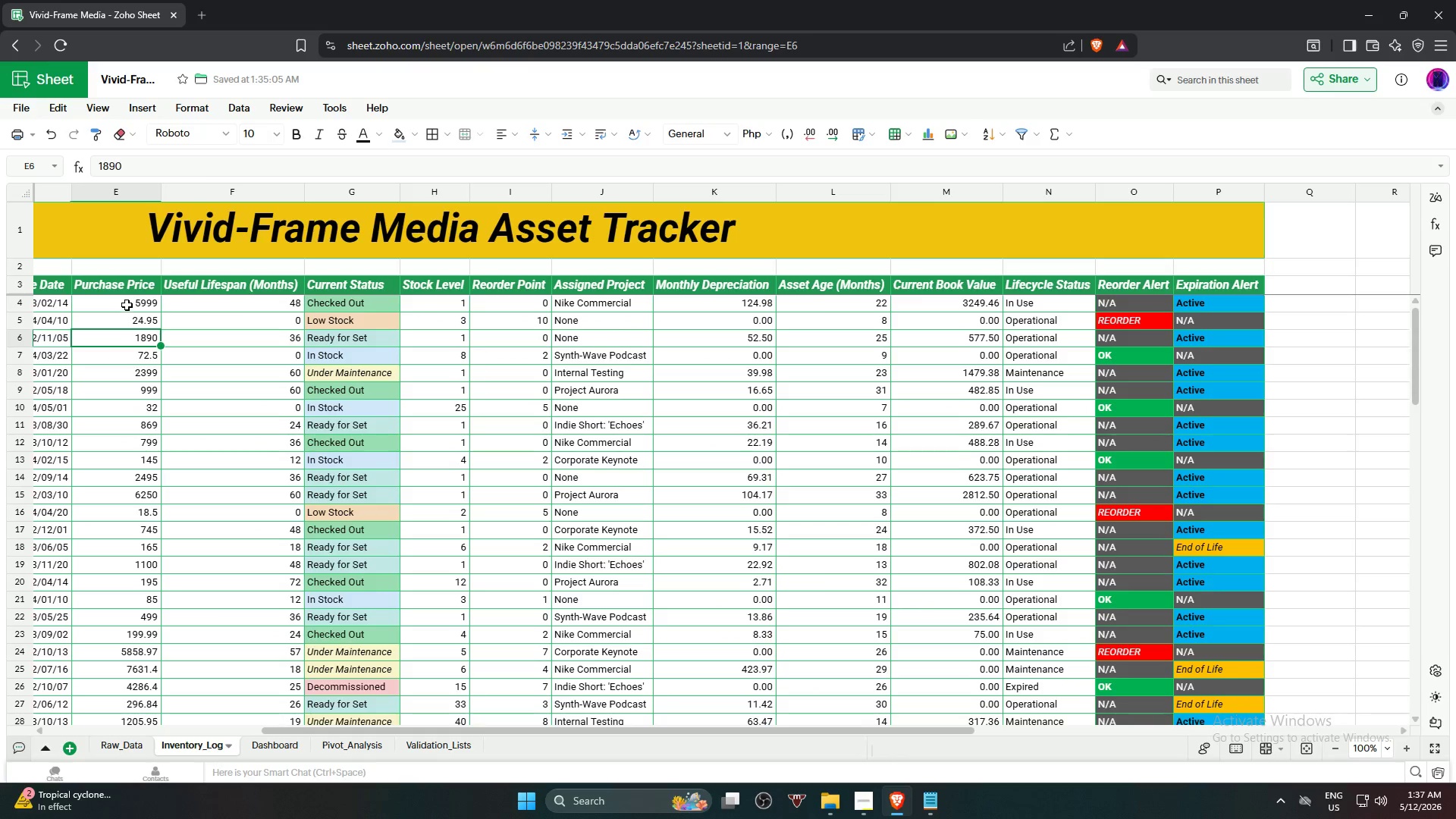 
left_click([127, 305])
 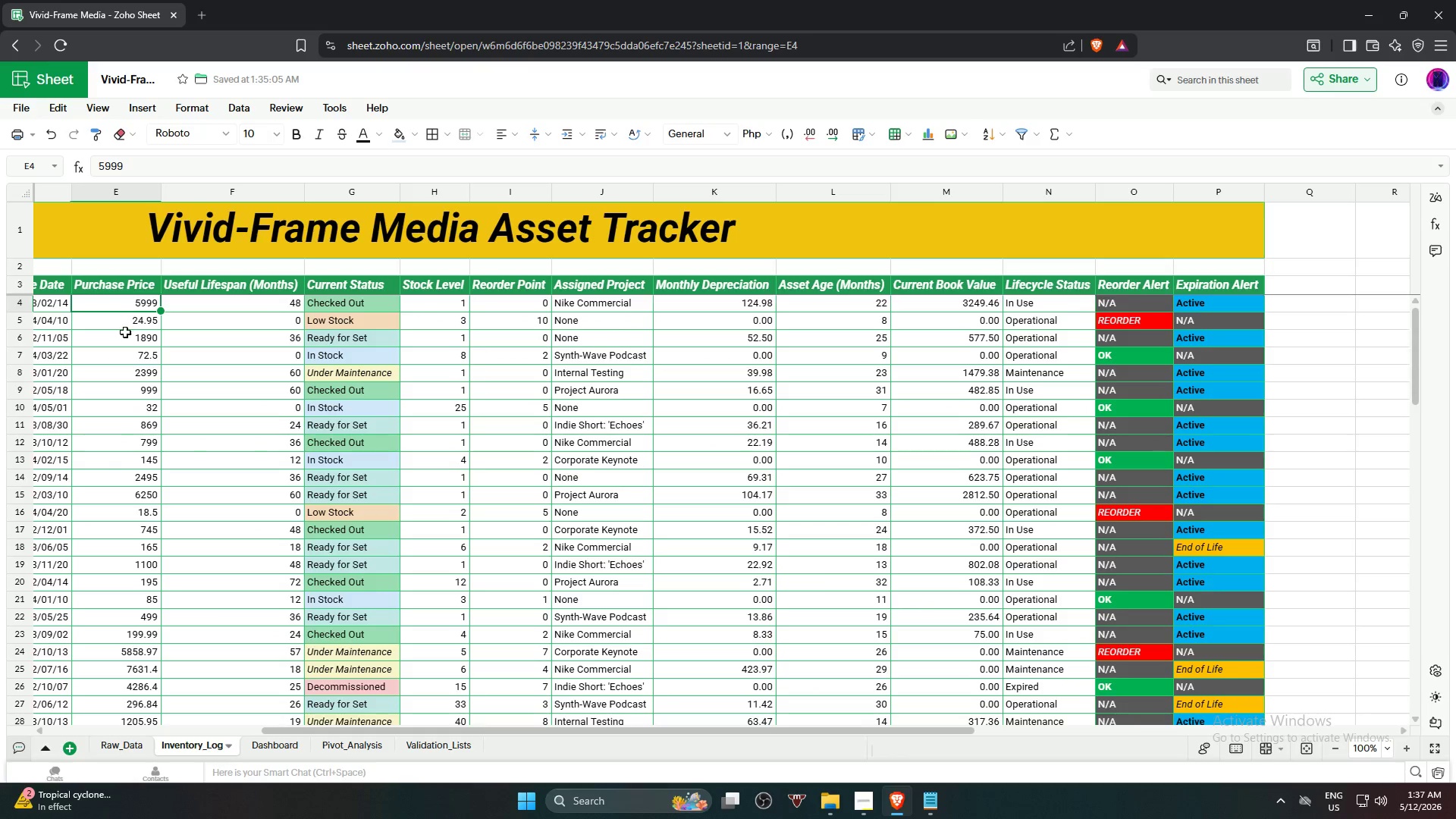 
hold_key(key=ShiftLeft, duration=0.44)
 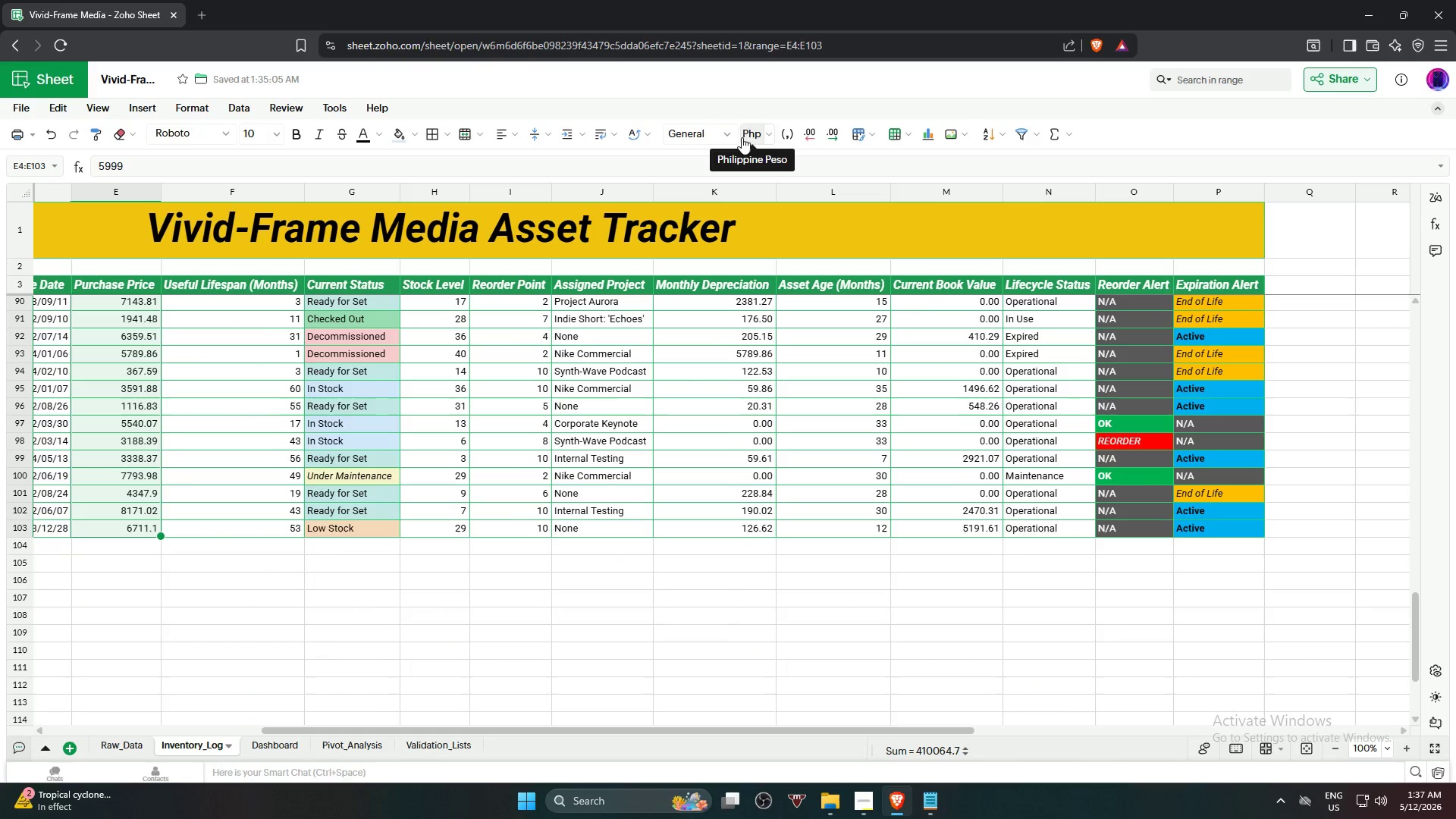 
scroll: coordinate [127, 526], scroll_direction: down, amount: 20.0
 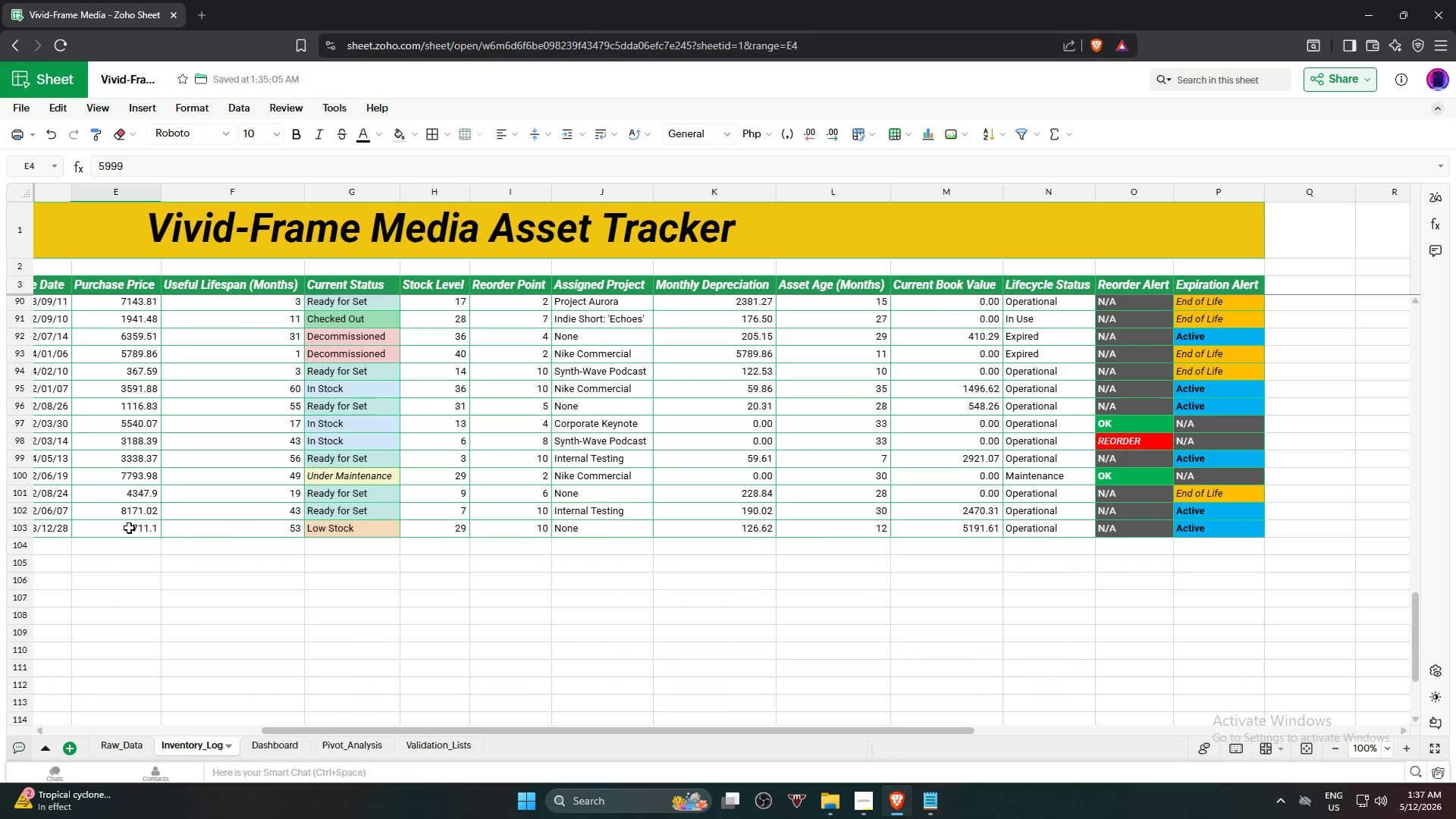 
left_click([731, 138])
 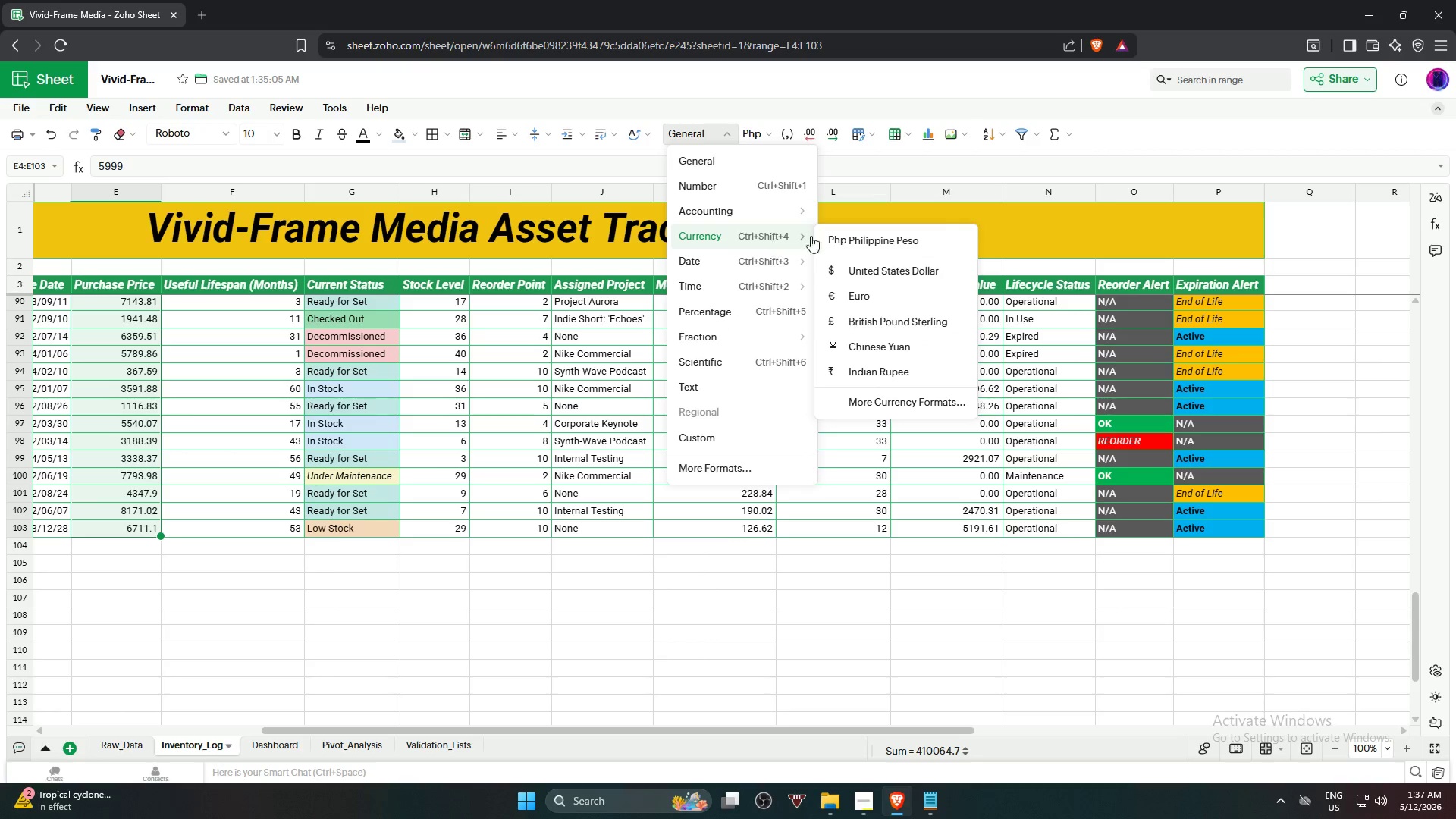 
left_click([869, 262])
 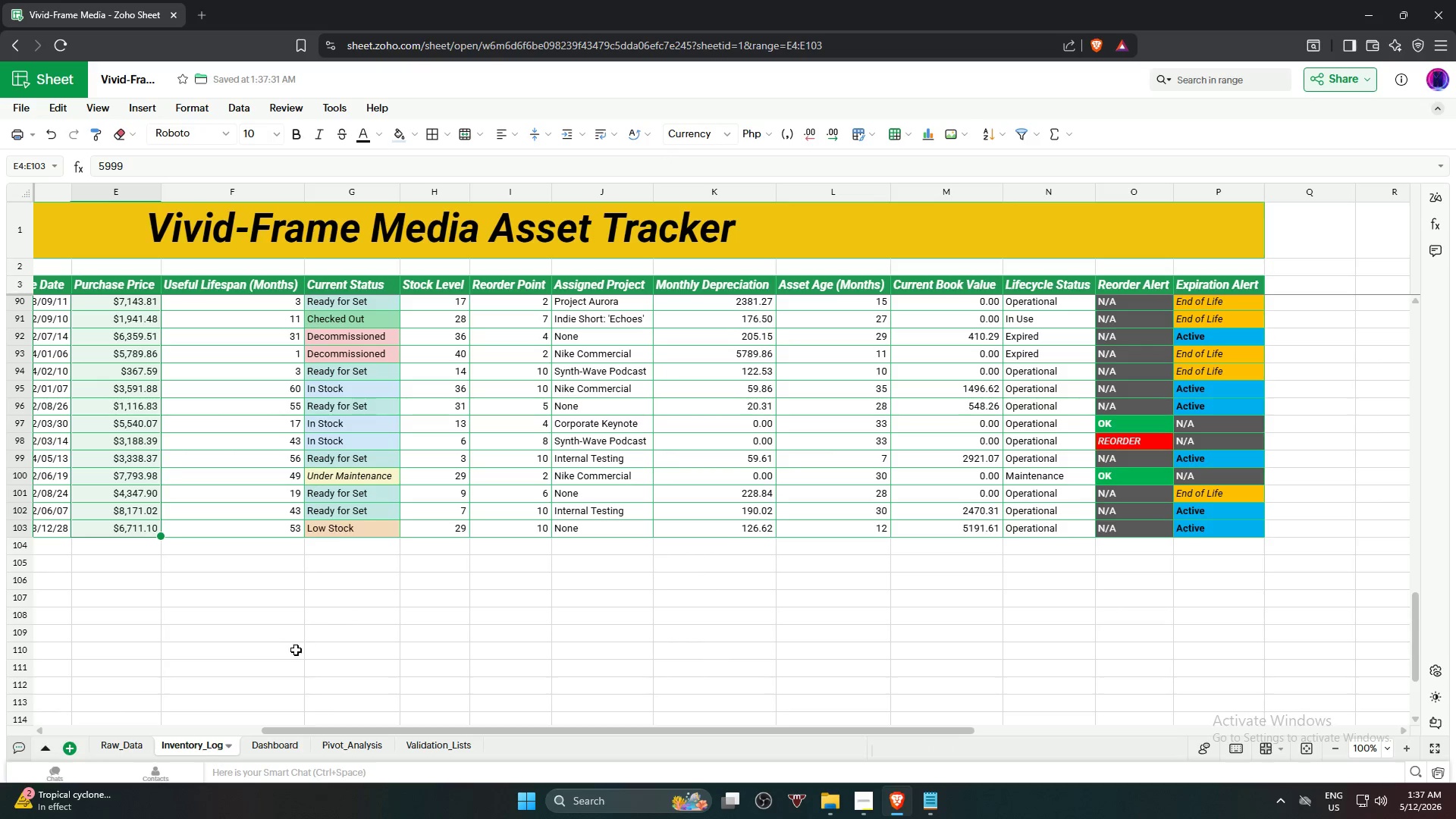 
scroll: coordinate [278, 573], scroll_direction: up, amount: 28.0
 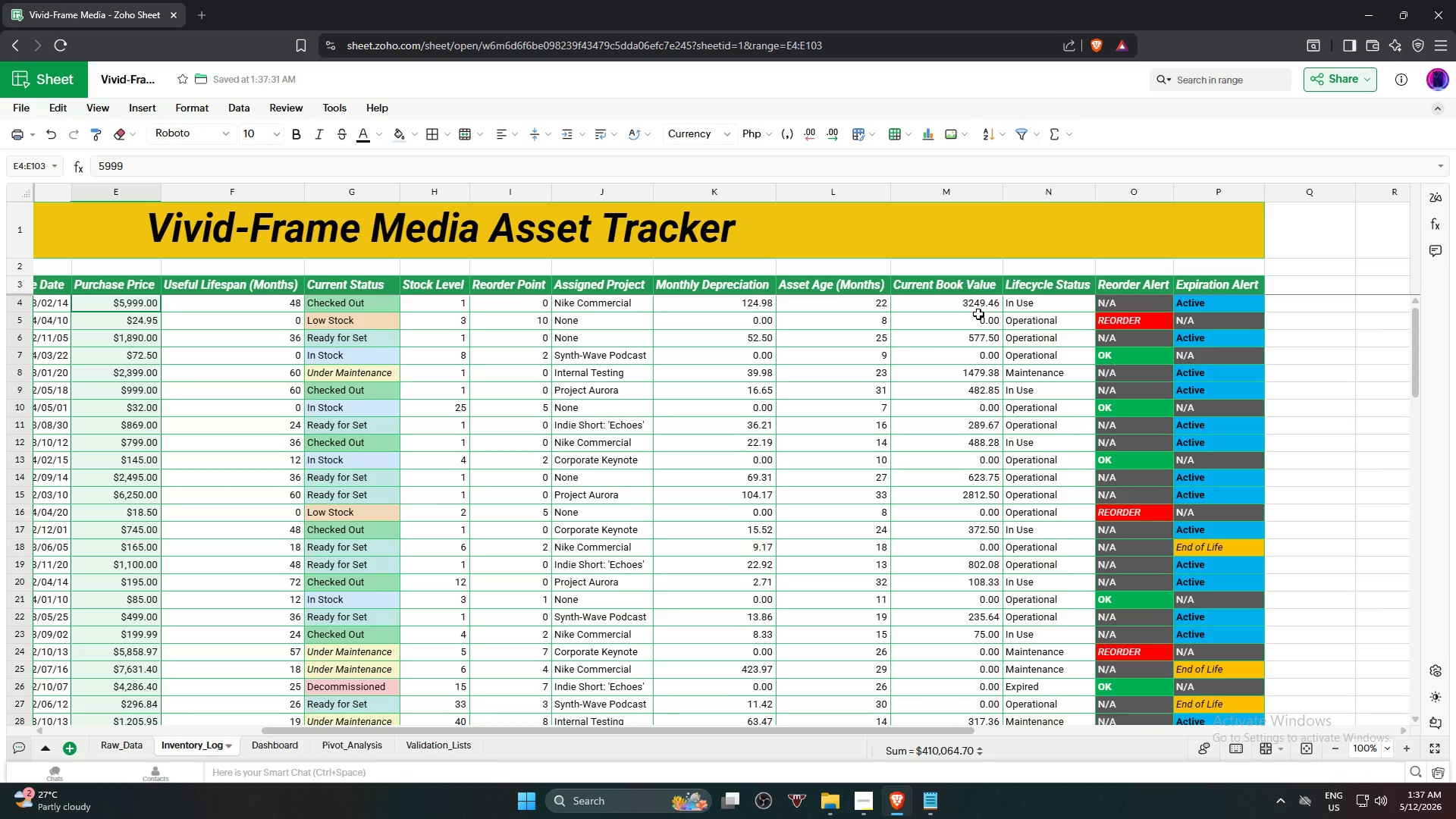 
wait(15.49)
 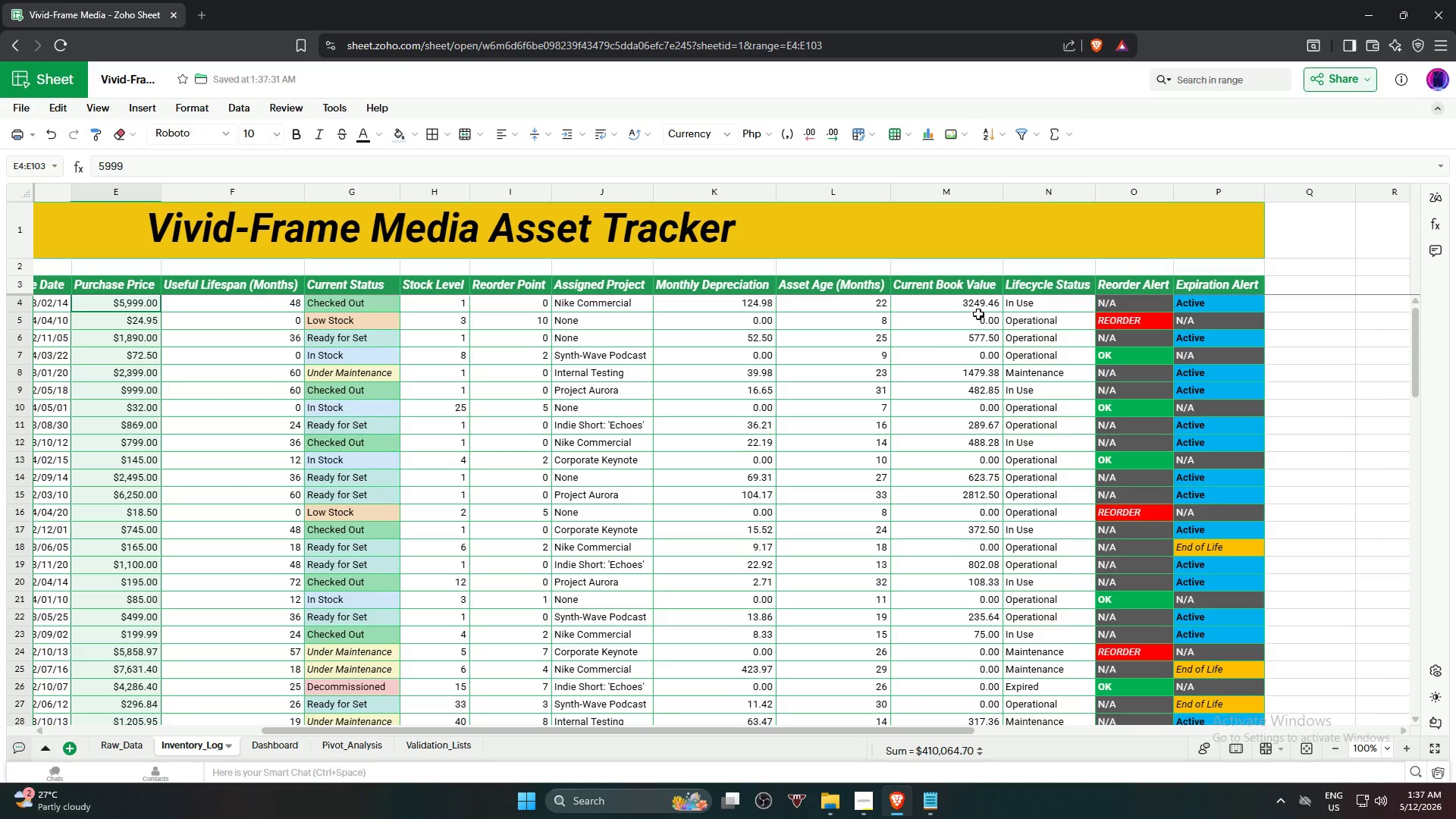 
left_click([1360, 309])
 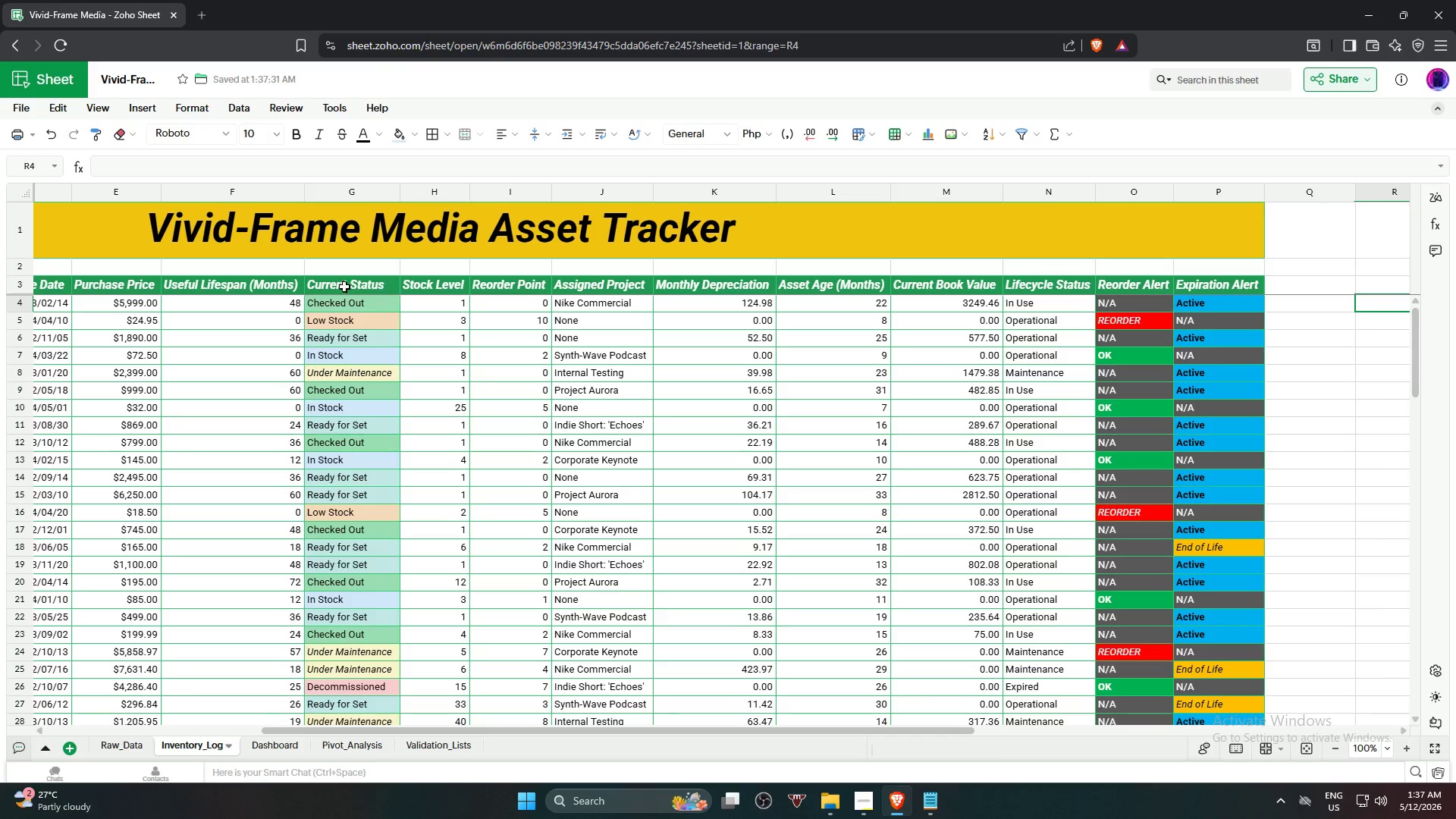 
scroll: coordinate [276, 370], scroll_direction: down, amount: 1.0
 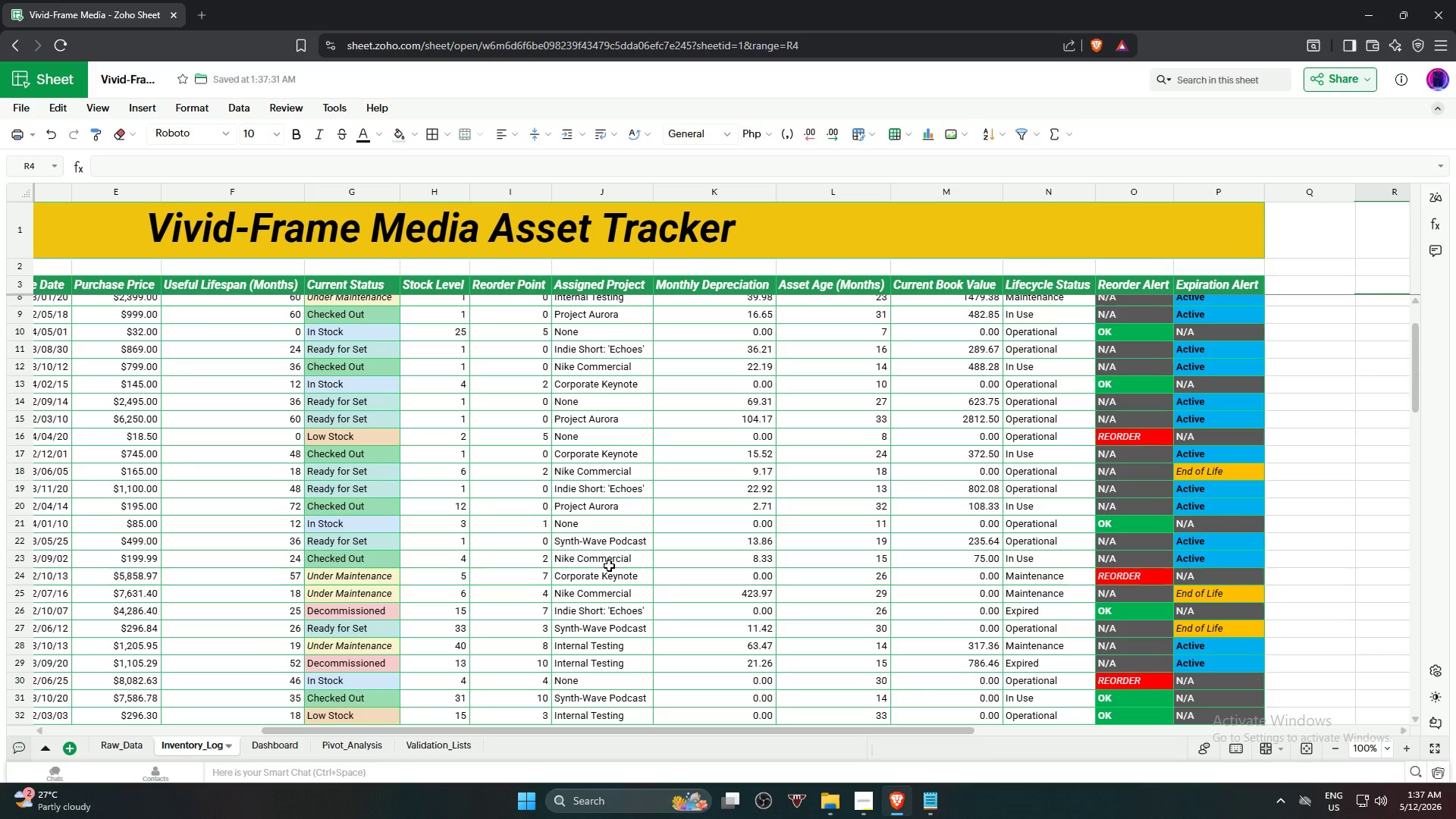 
hold_key(key=ControlLeft, duration=0.5)
scroll: coordinate [611, 559], scroll_direction: down, amount: 1.0
 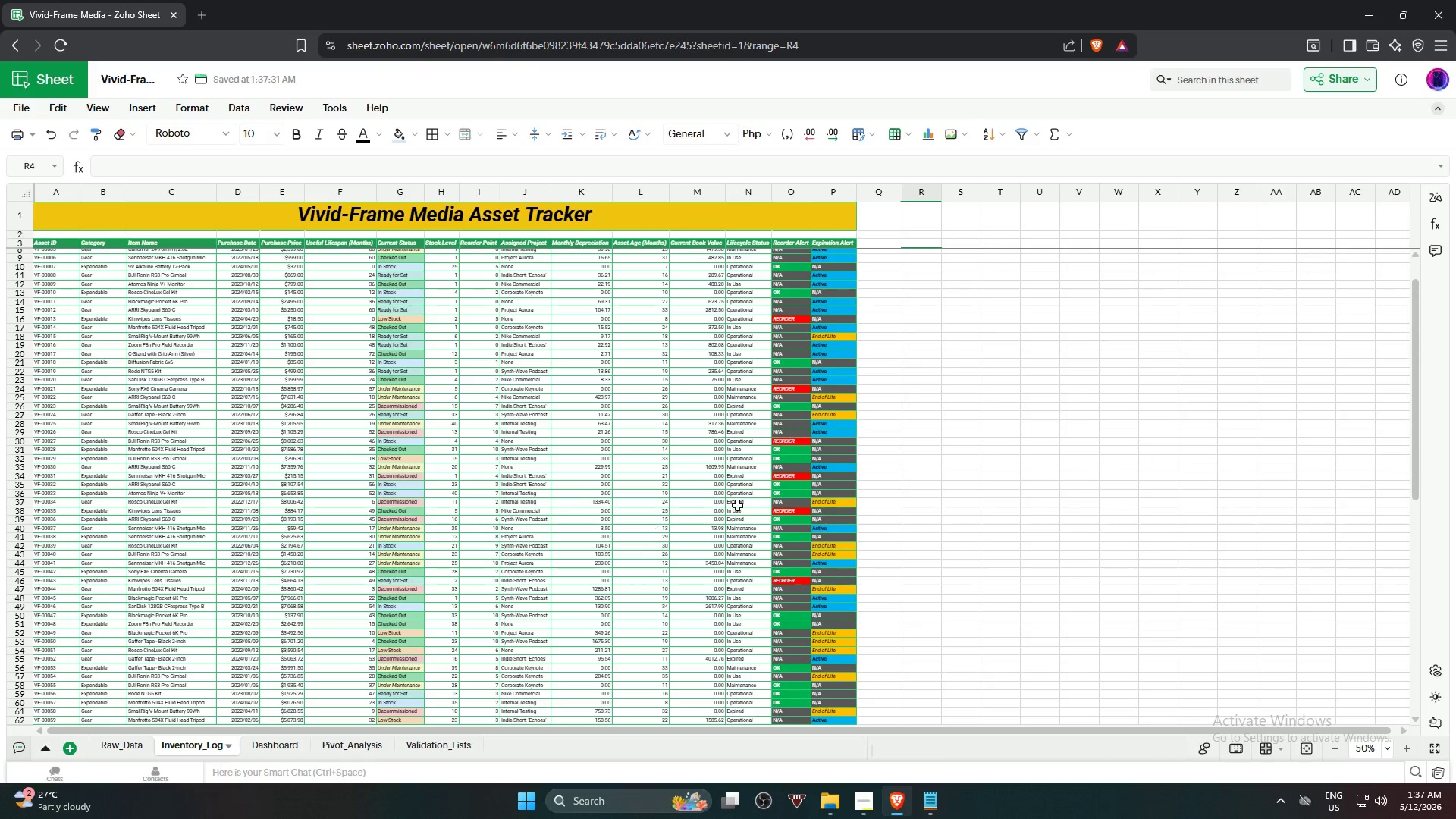 
hold_key(key=ControlLeft, duration=0.38)
 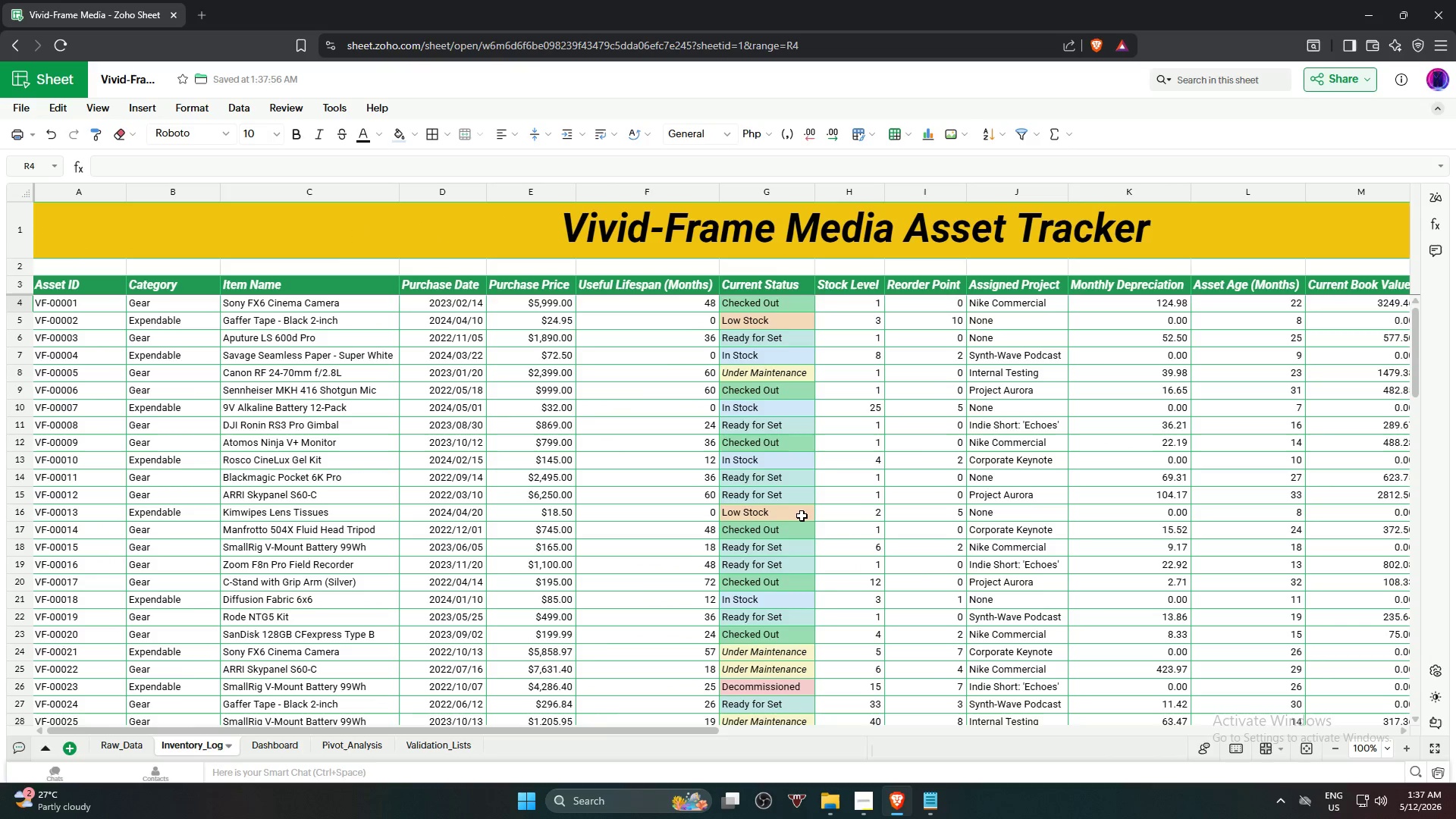 
scroll: coordinate [736, 377], scroll_direction: up, amount: 10.0
 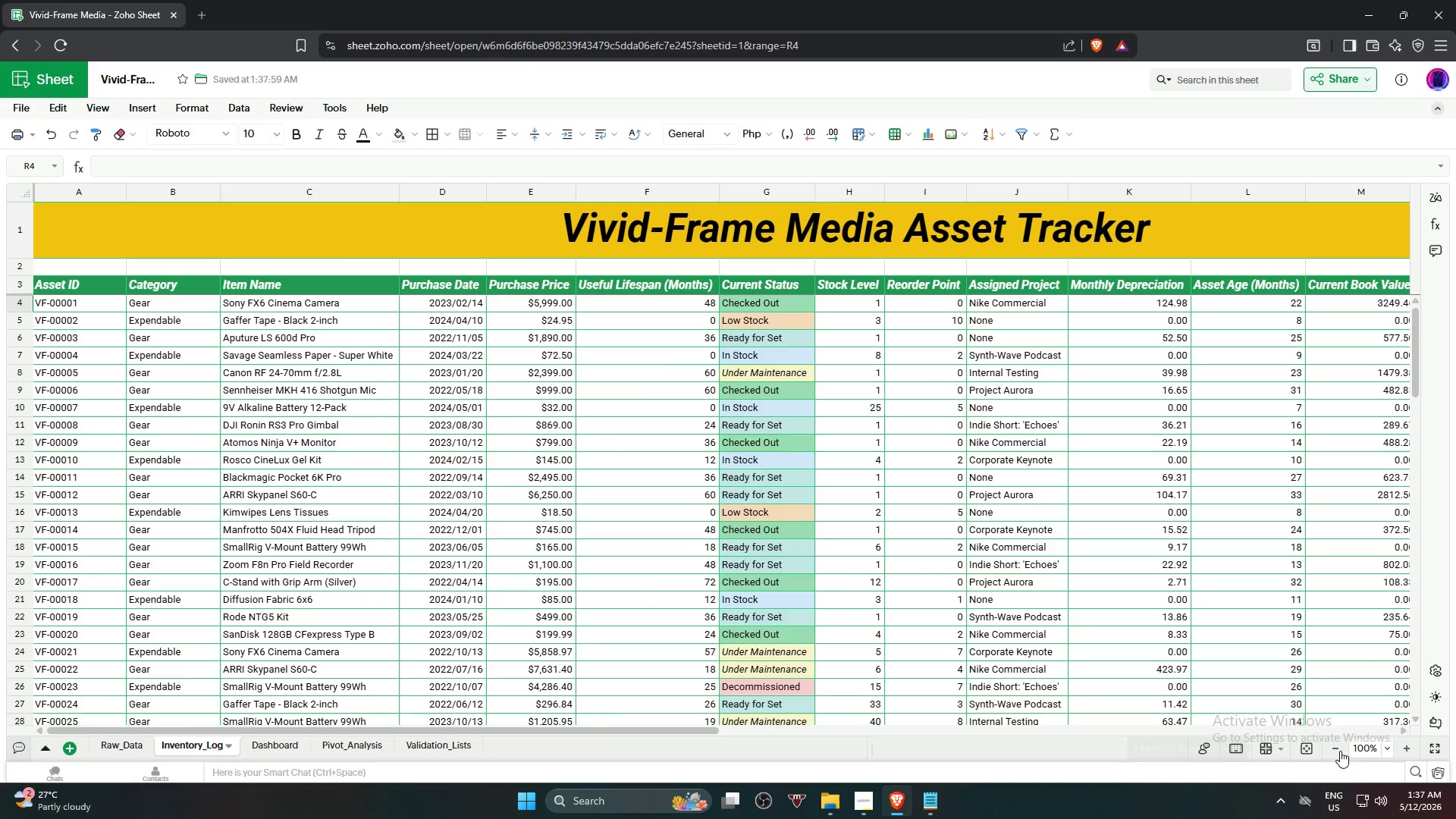 
left_click([1401, 752])
 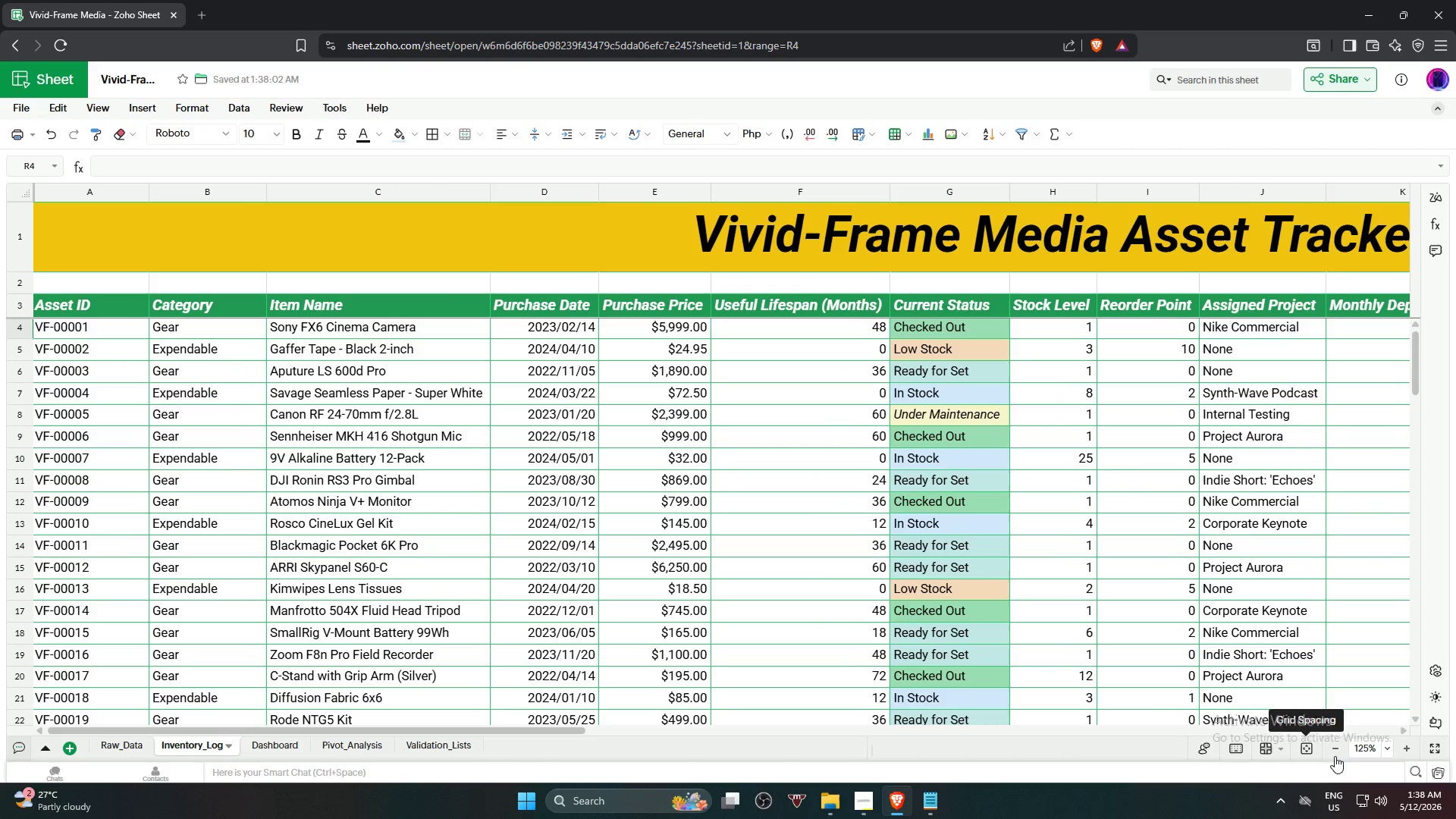 
double_click([1335, 752])
 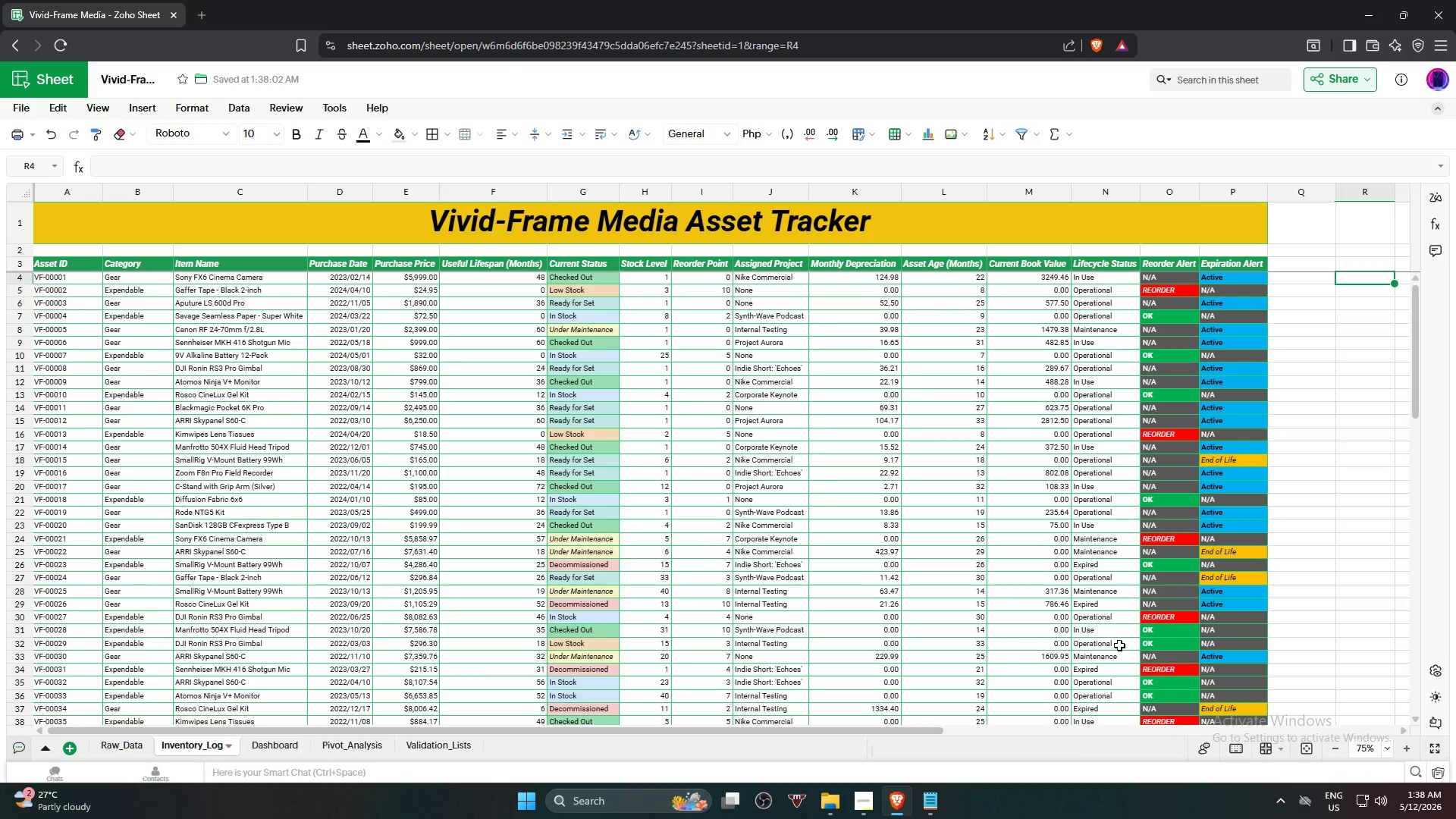 
scroll: coordinate [825, 391], scroll_direction: up, amount: 4.0
 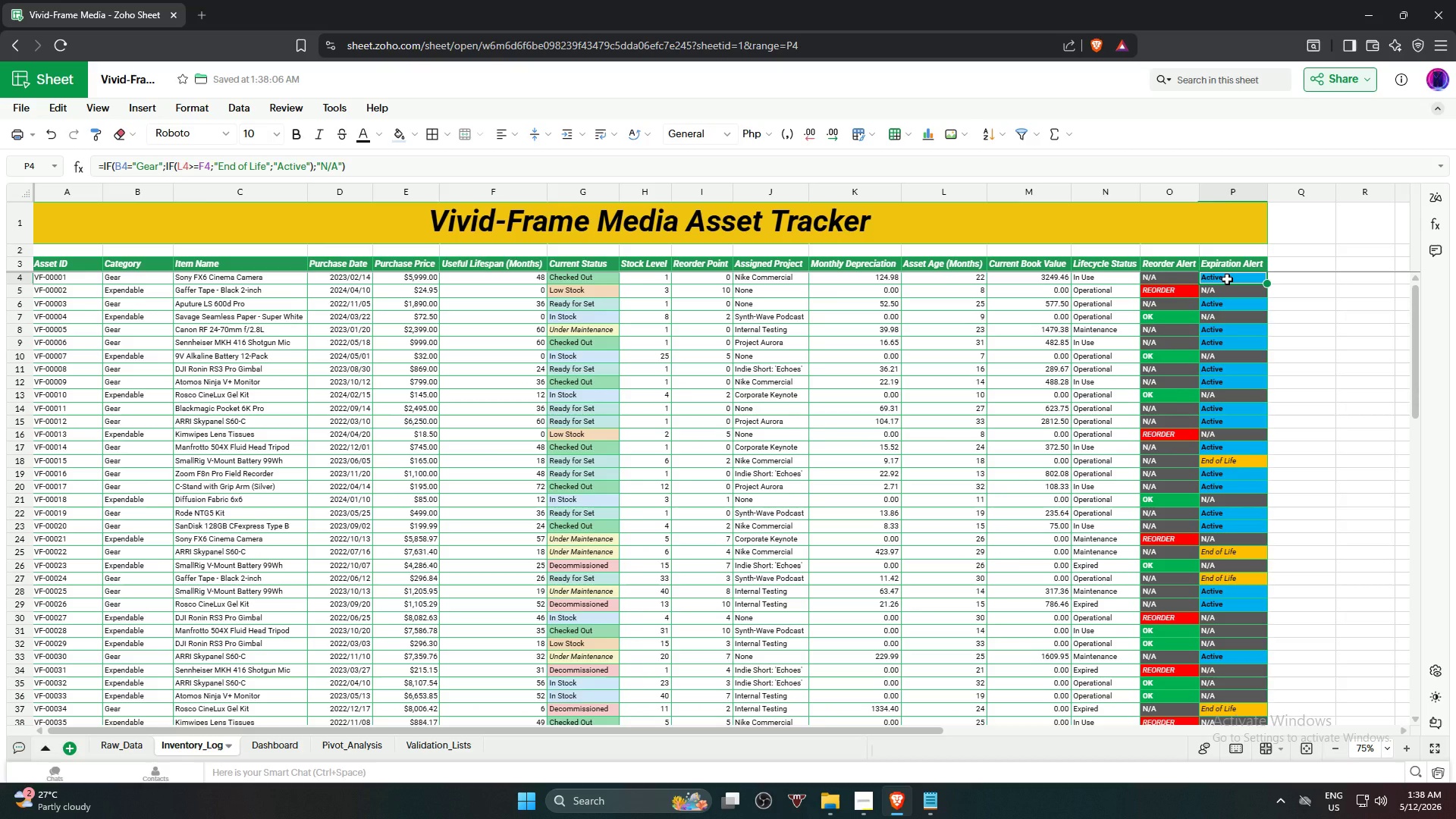 
scroll: coordinate [1121, 564], scroll_direction: down, amount: 15.0
 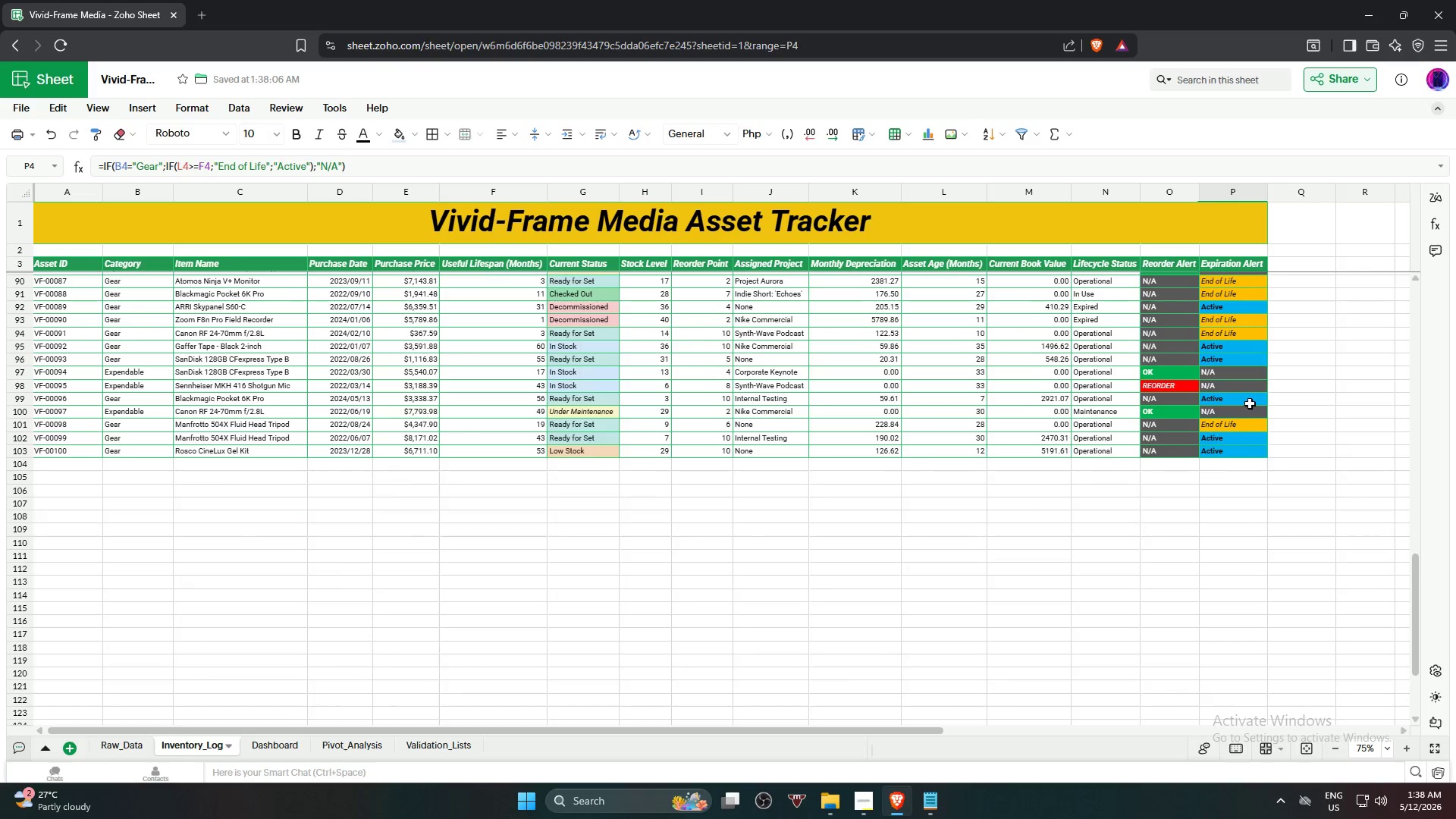 
scroll: coordinate [1238, 410], scroll_direction: up, amount: 4.0
 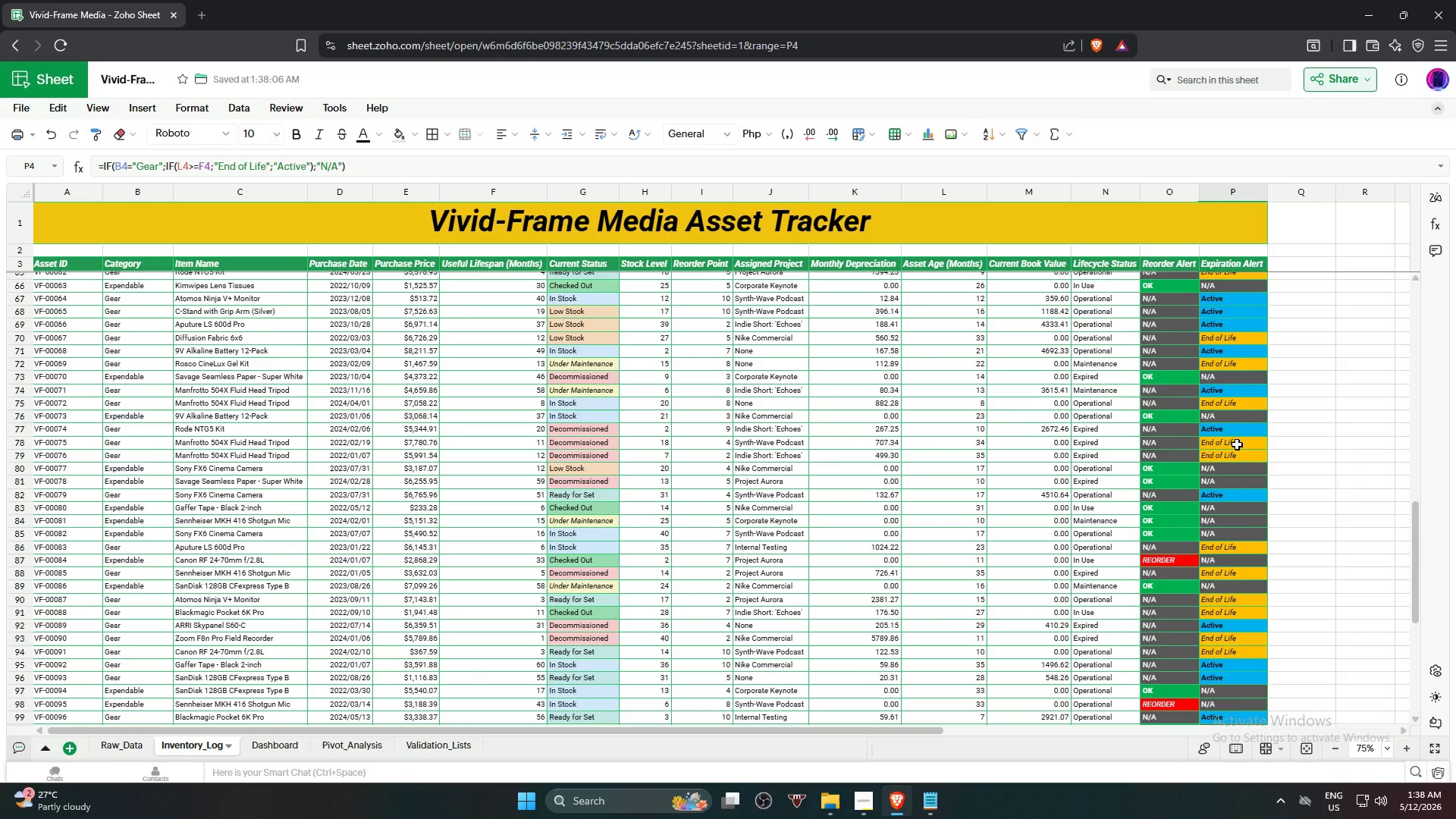 
left_click([1237, 444])
 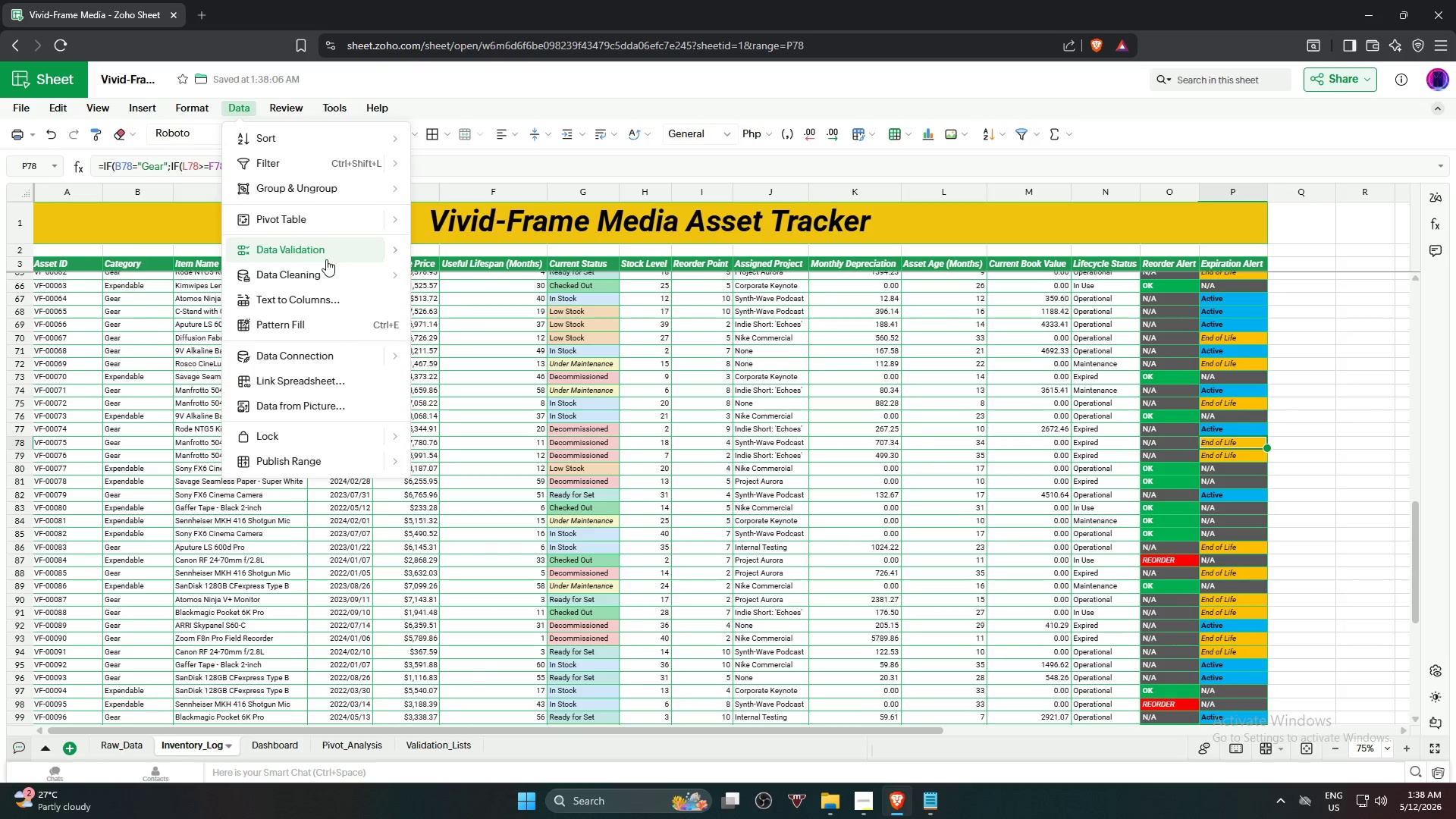 
wait(7.16)
 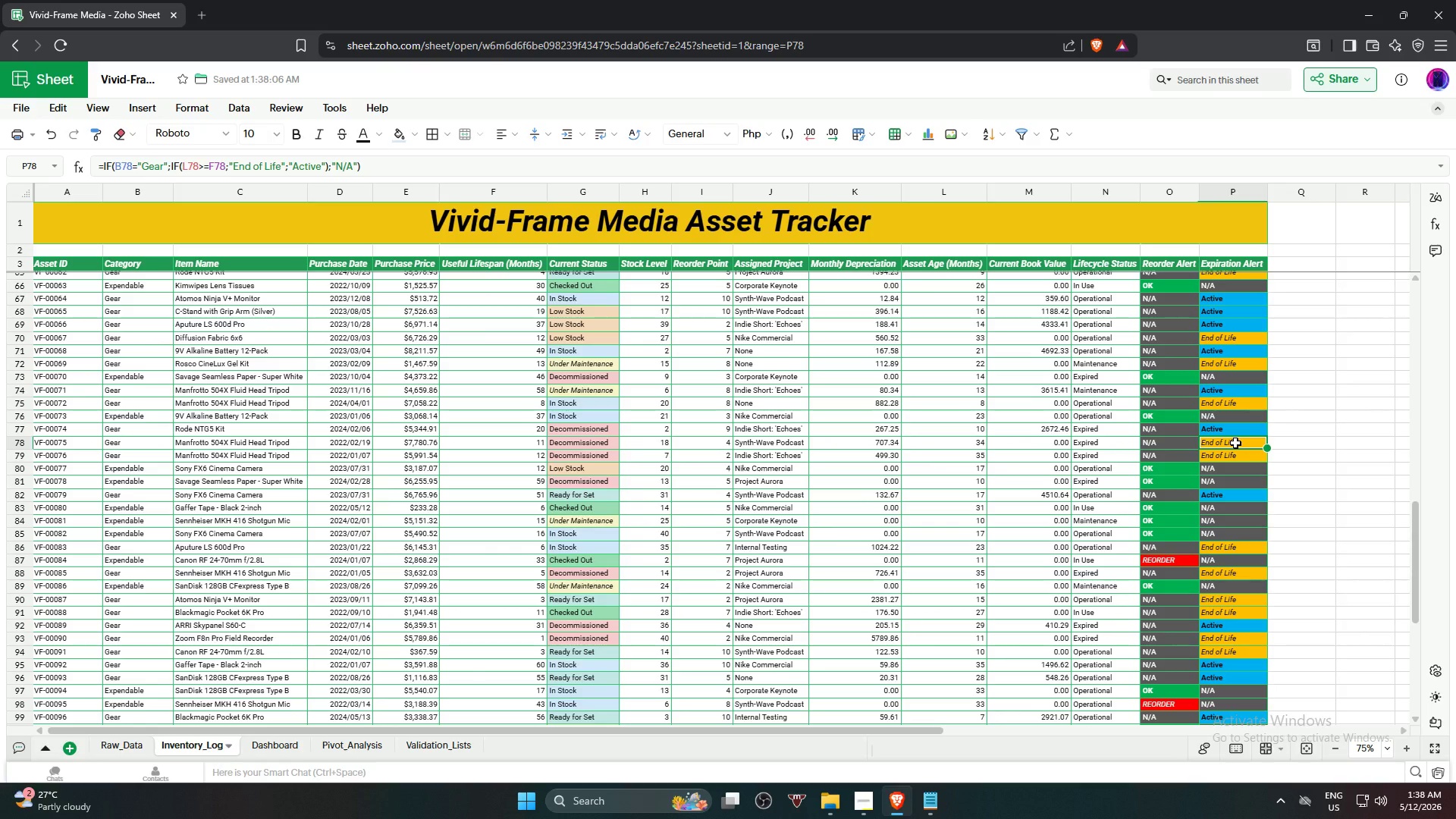 
left_click([497, 275])
 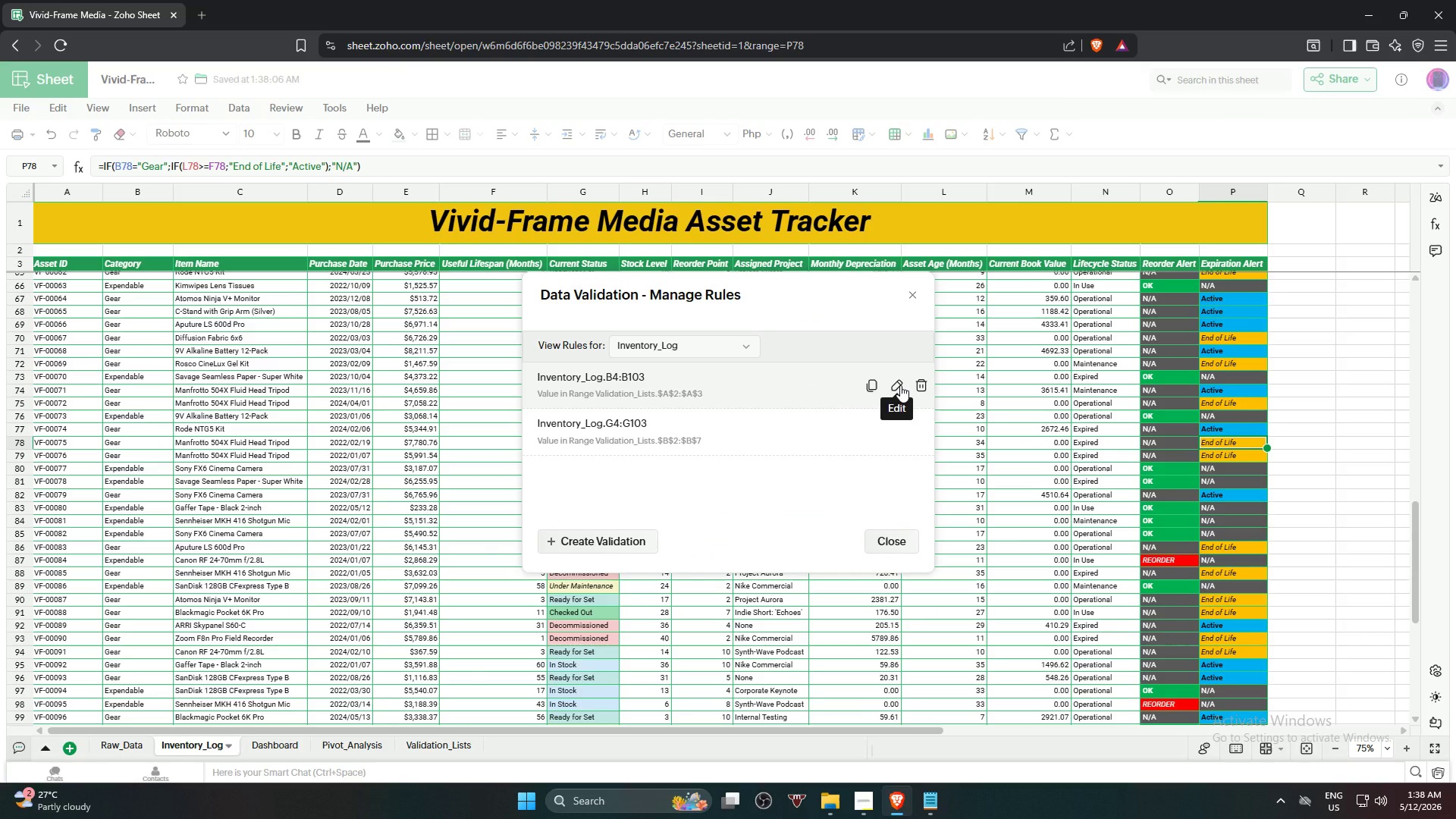 
left_click([900, 384])
 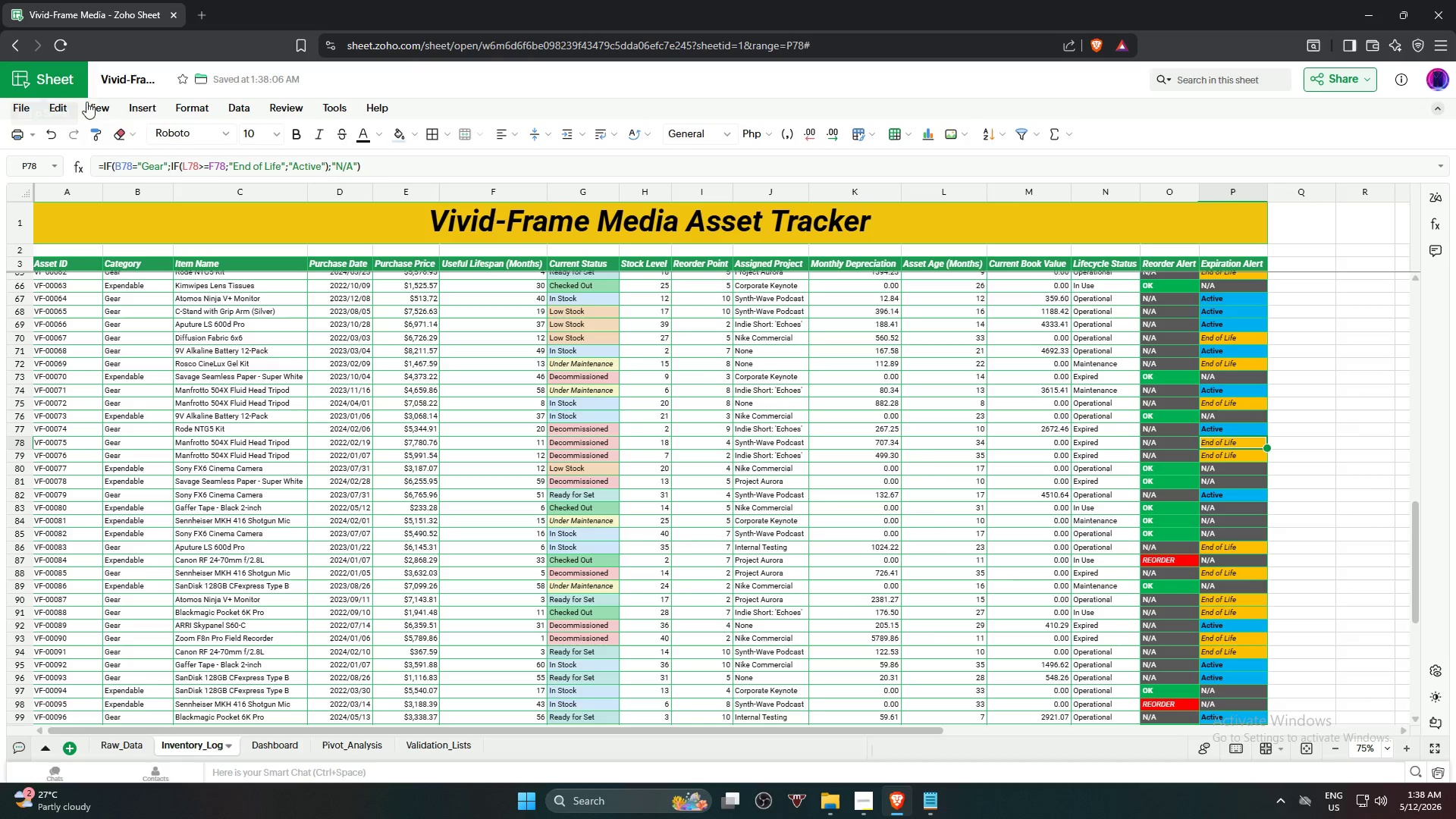 
left_click([195, 115])
 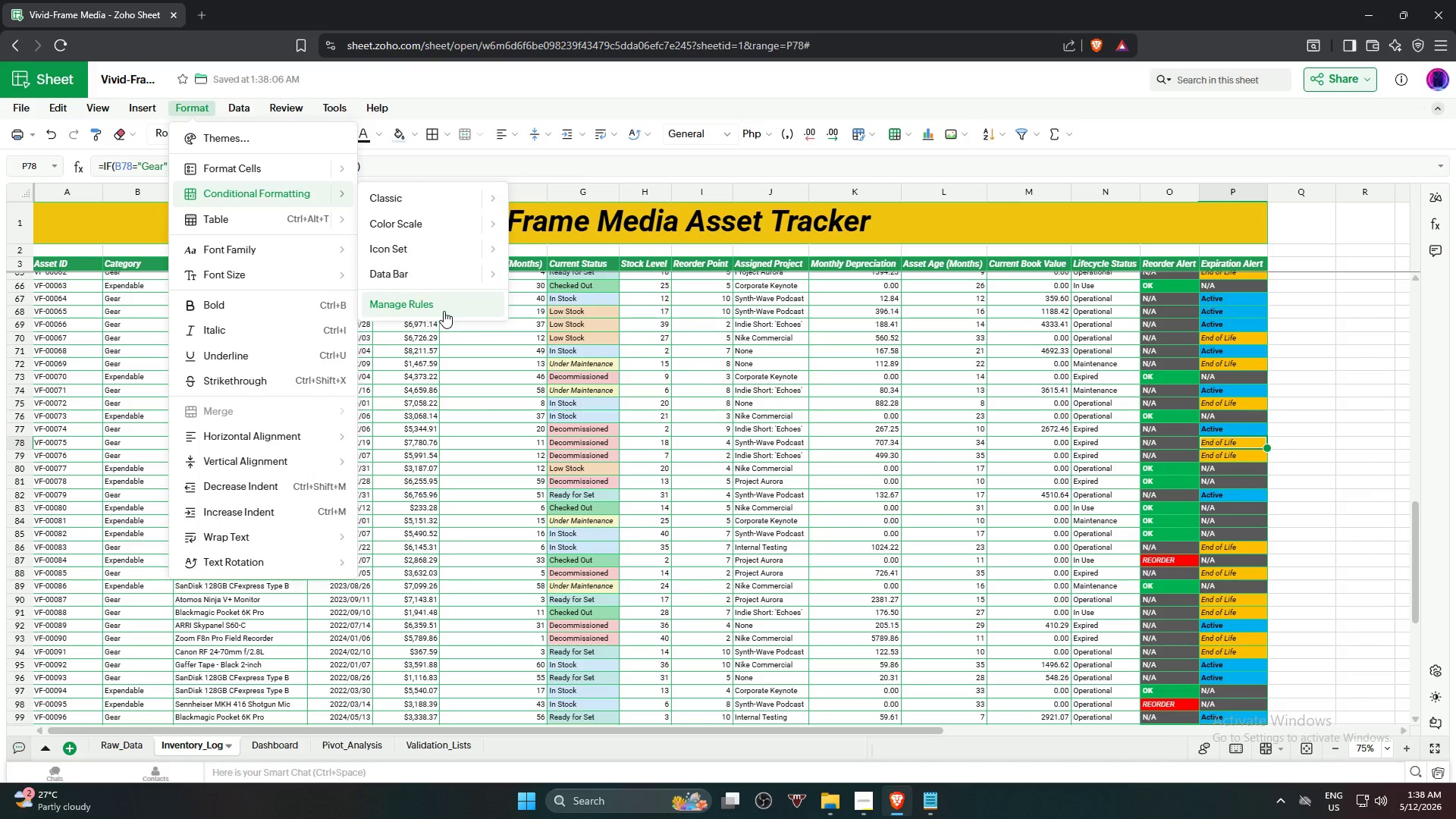 
left_click([441, 309])
 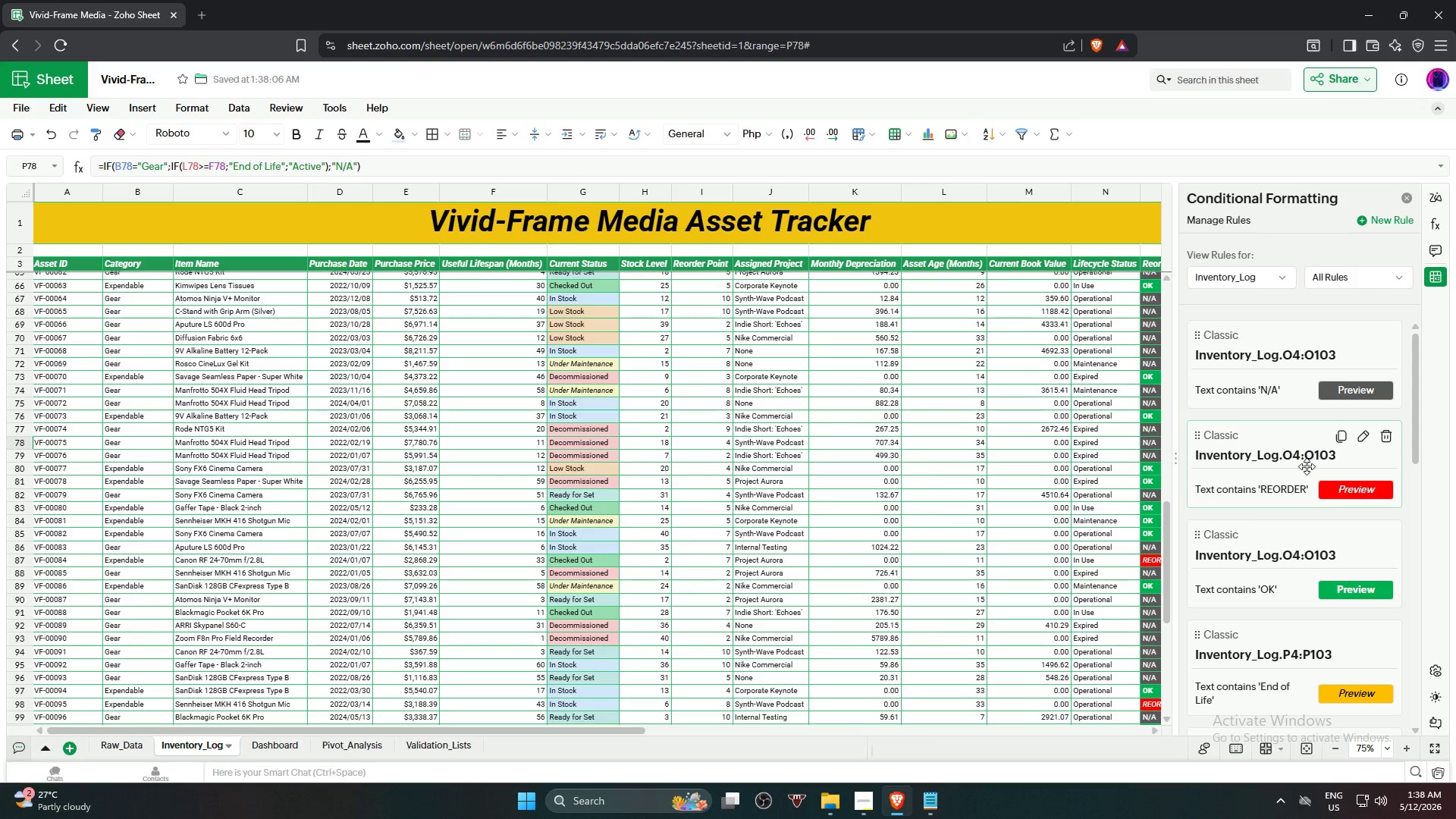 
scroll: coordinate [1310, 428], scroll_direction: down, amount: 1.0
 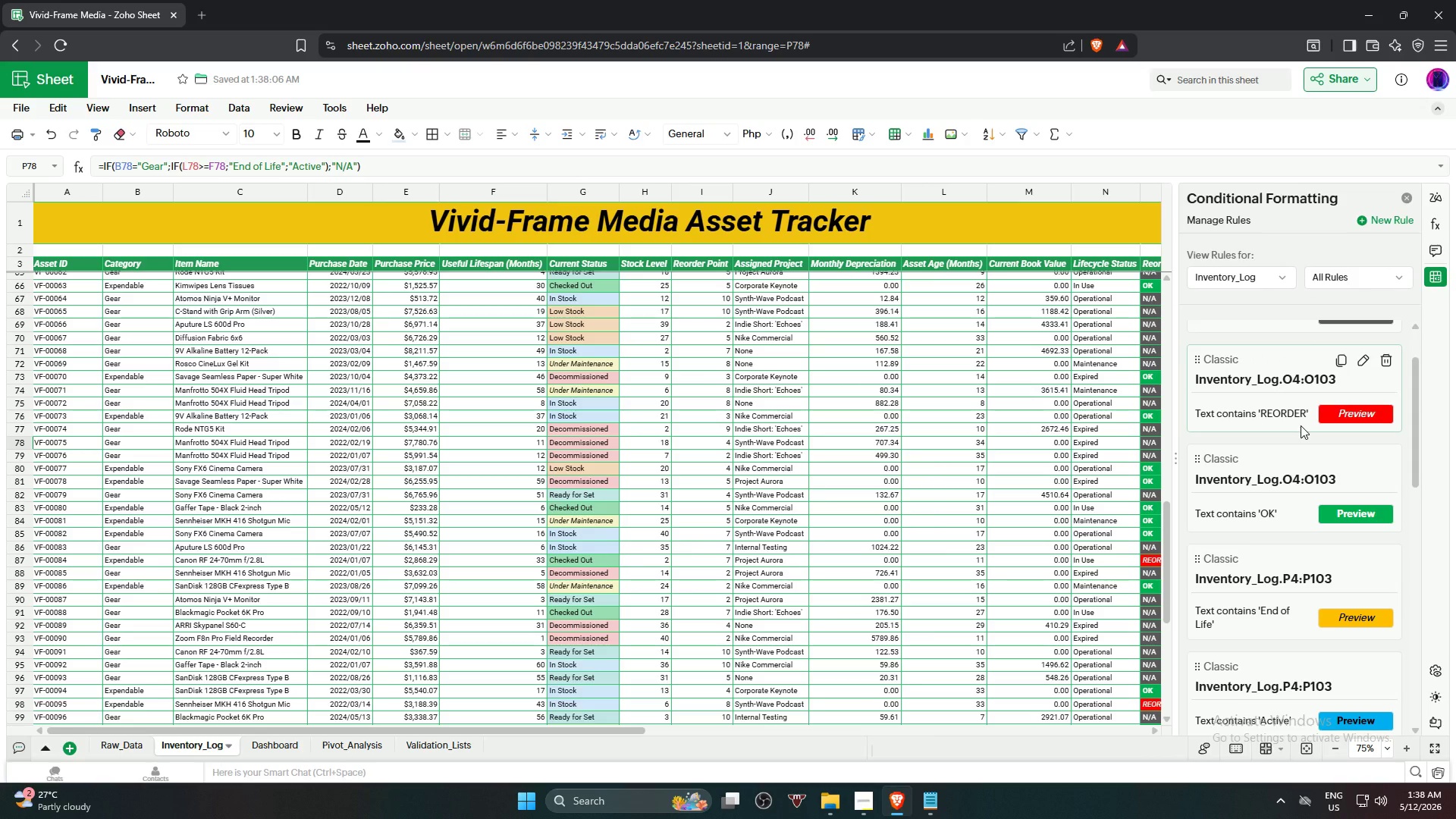 
wait(11.05)
 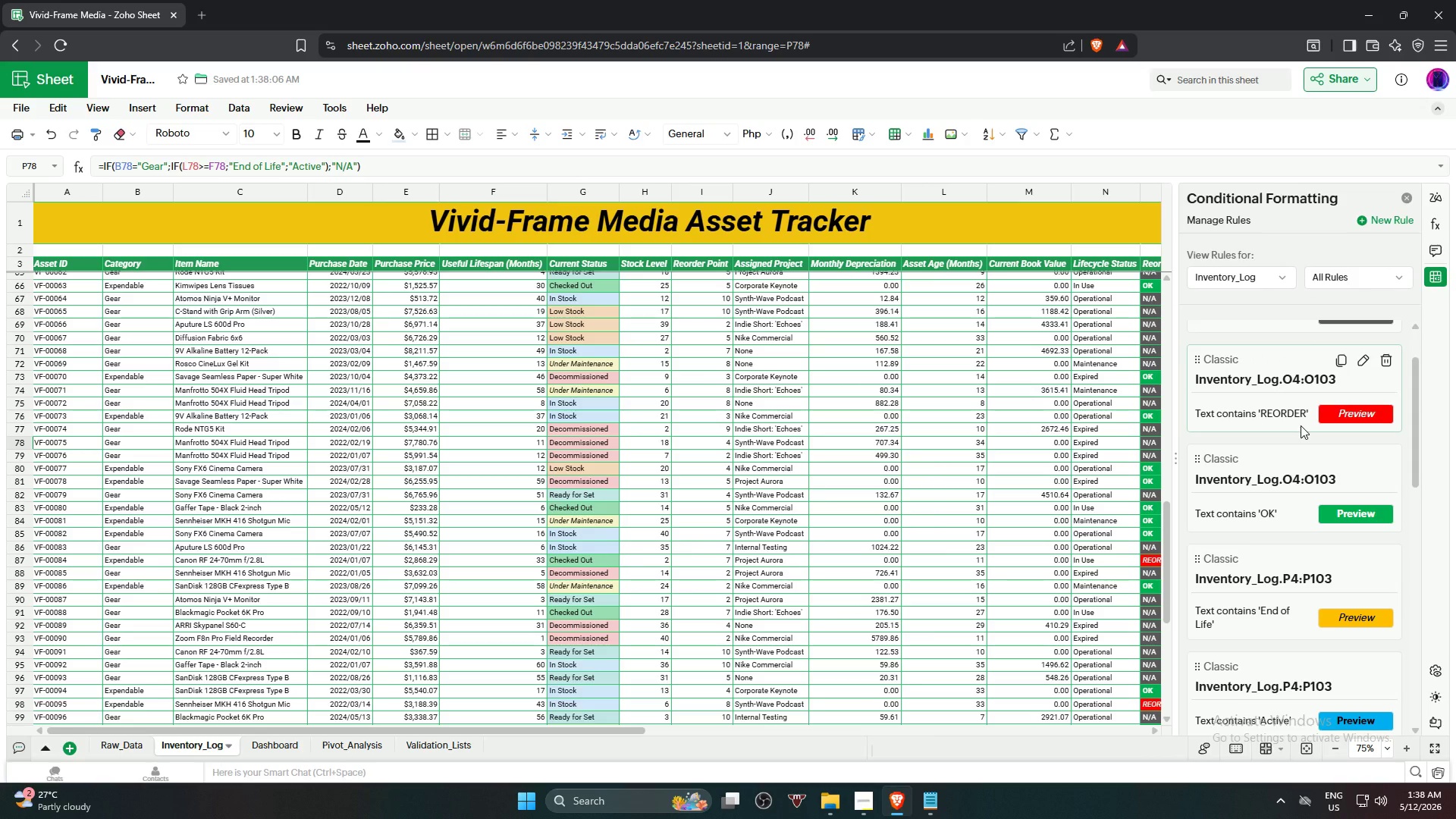 
key(ArrowDown)
 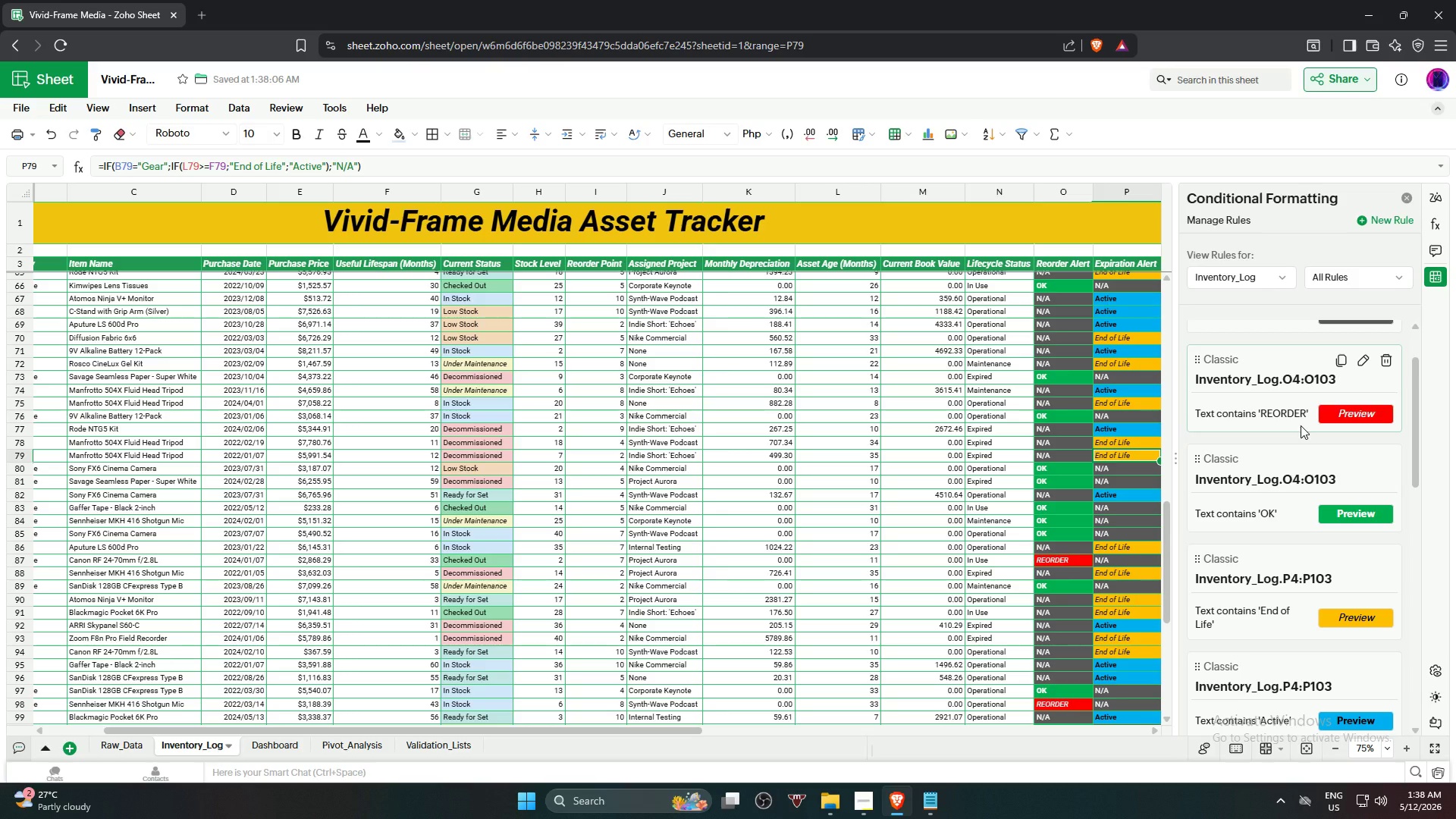 
key(ArrowDown)
 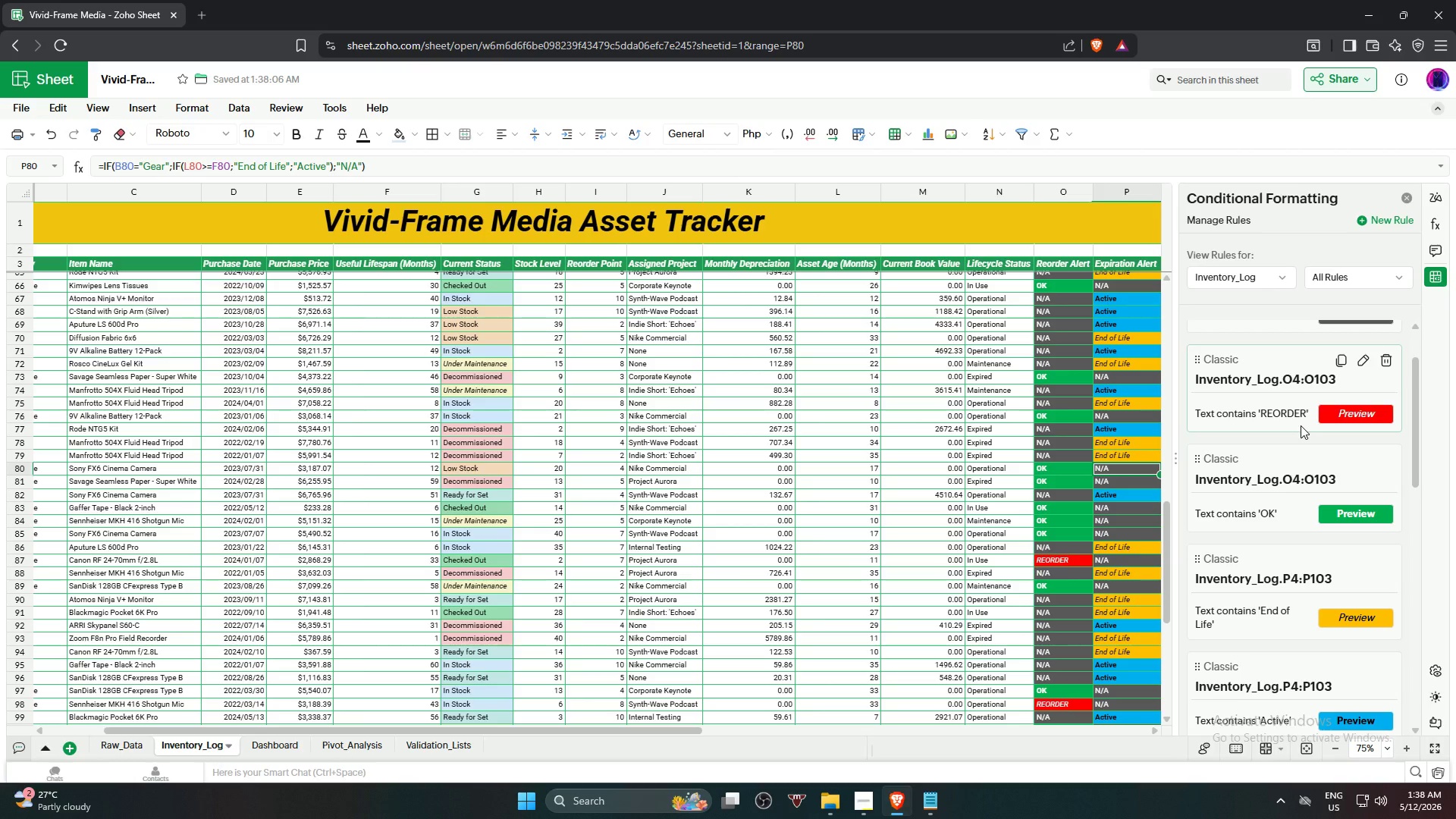 
key(ArrowDown)
 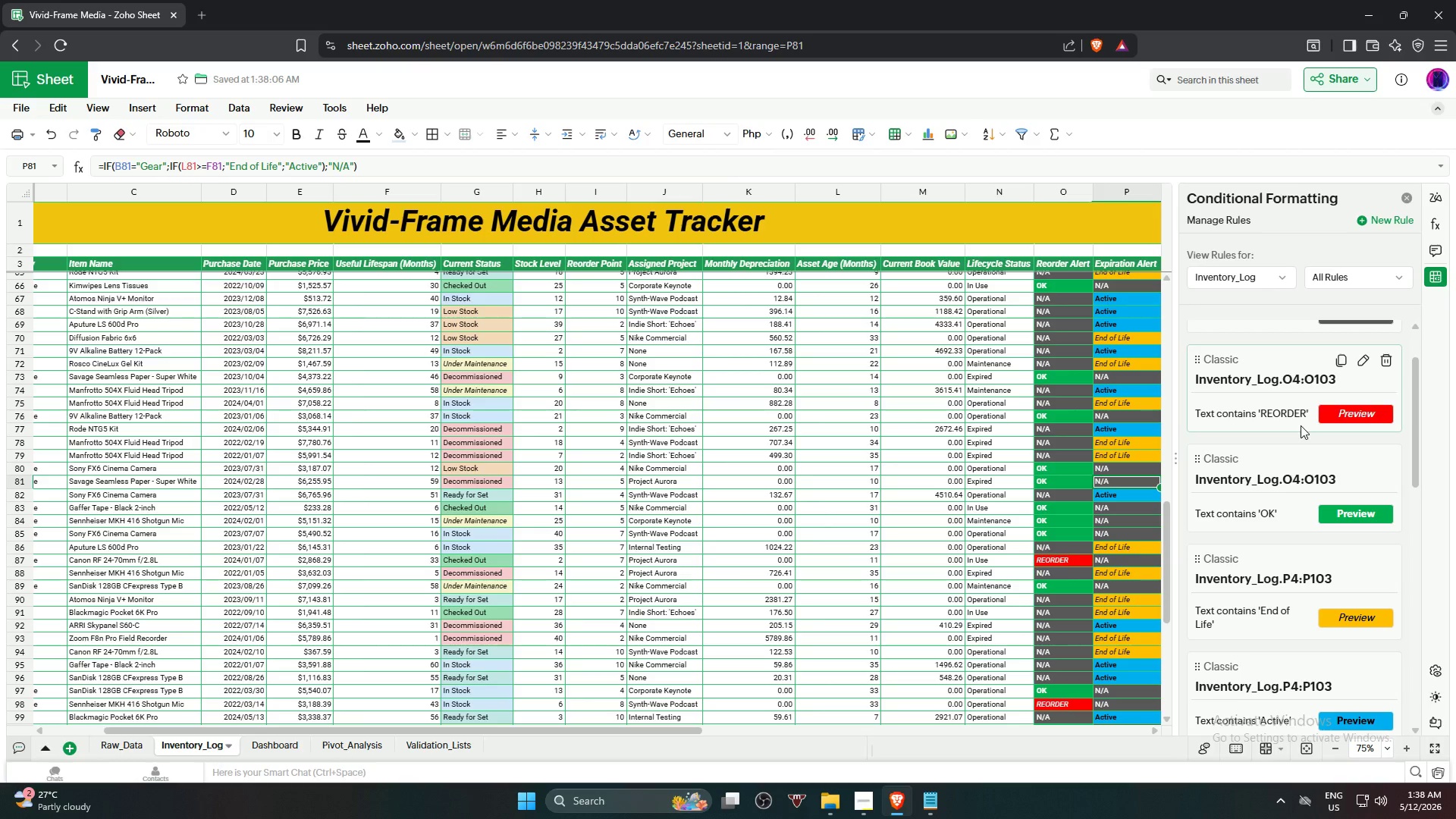 
scroll: coordinate [1280, 469], scroll_direction: down, amount: 1.0
 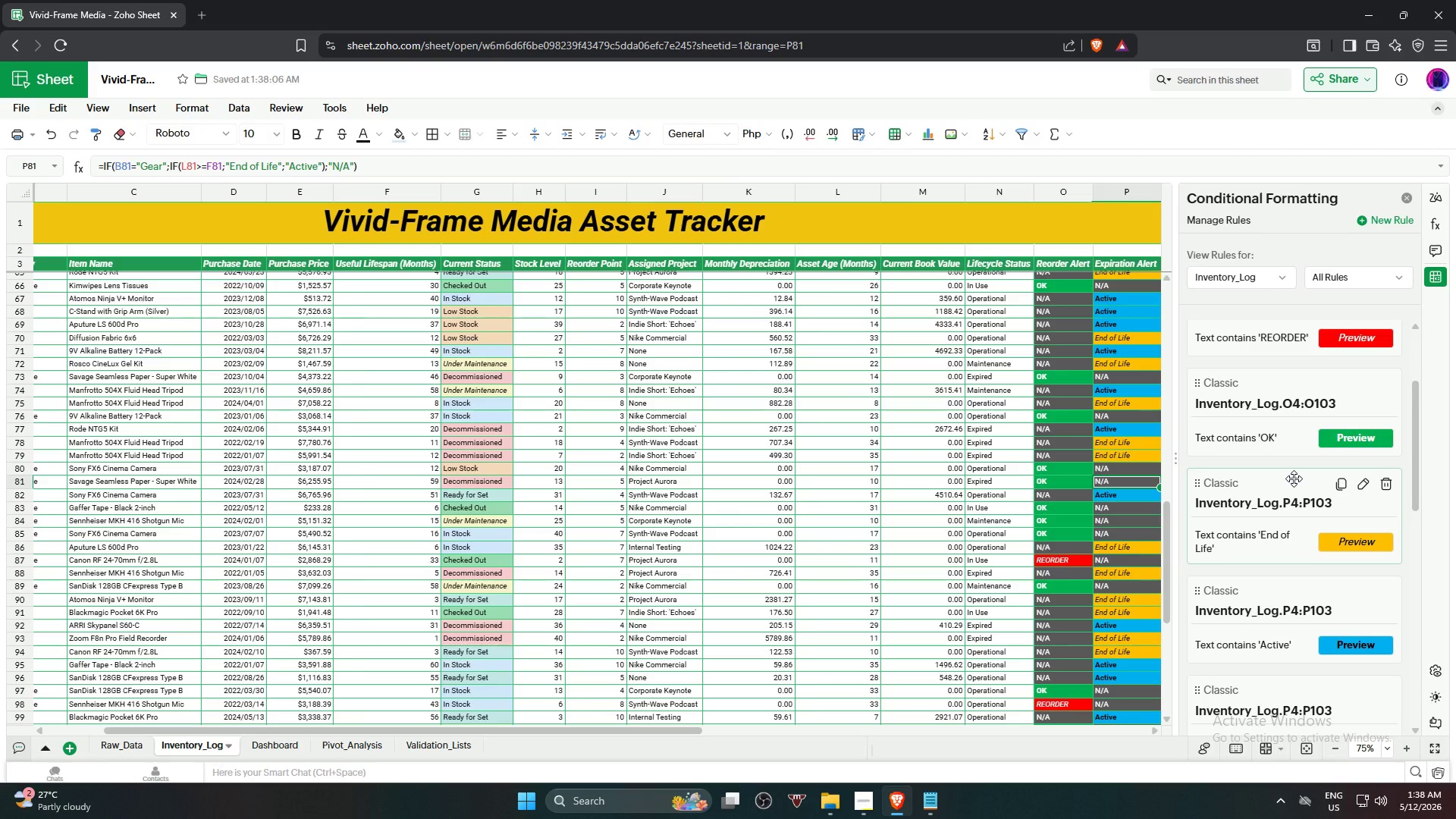 
scroll: coordinate [1313, 483], scroll_direction: up, amount: 2.0
 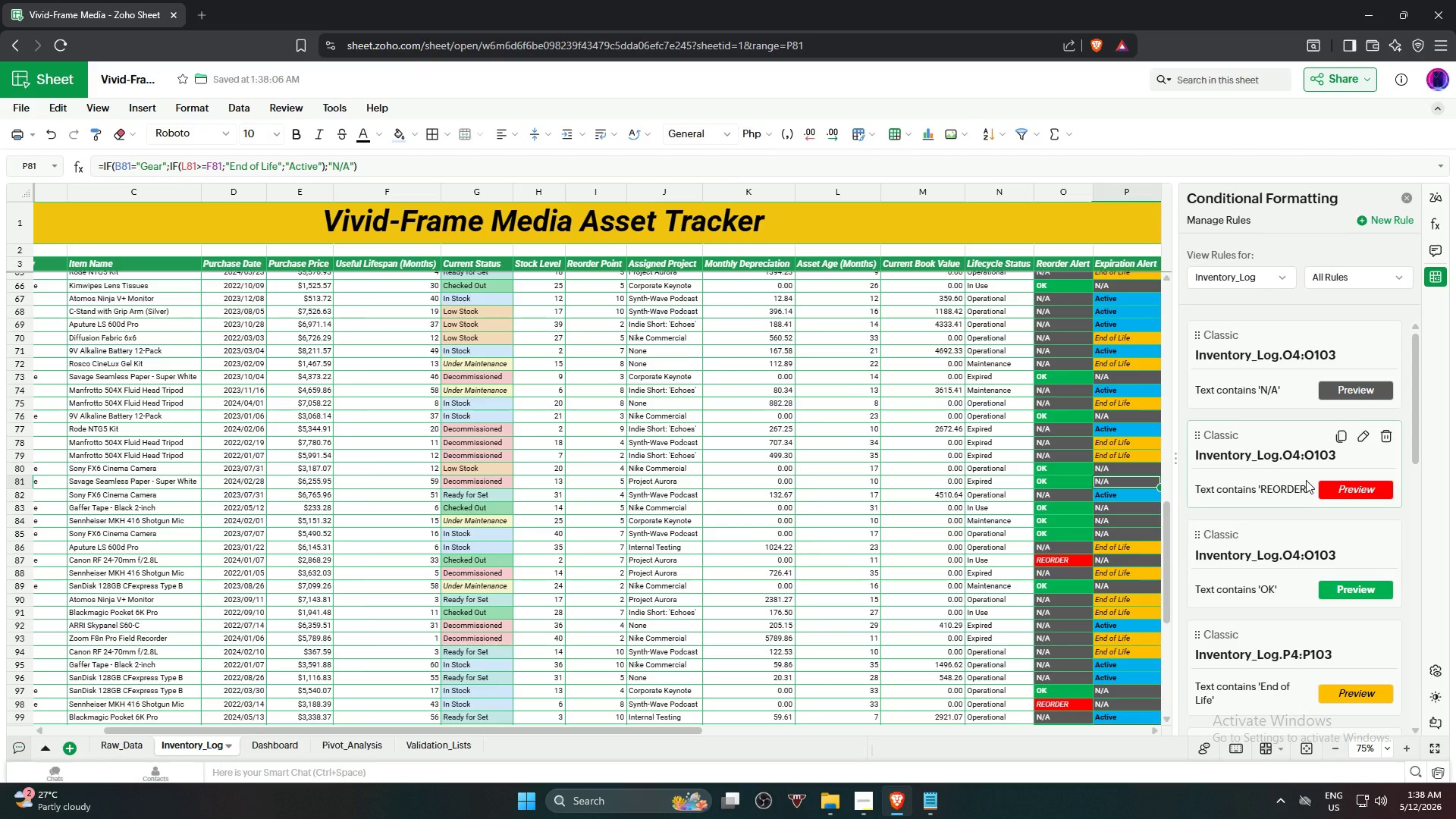 
key(ArrowDown)
 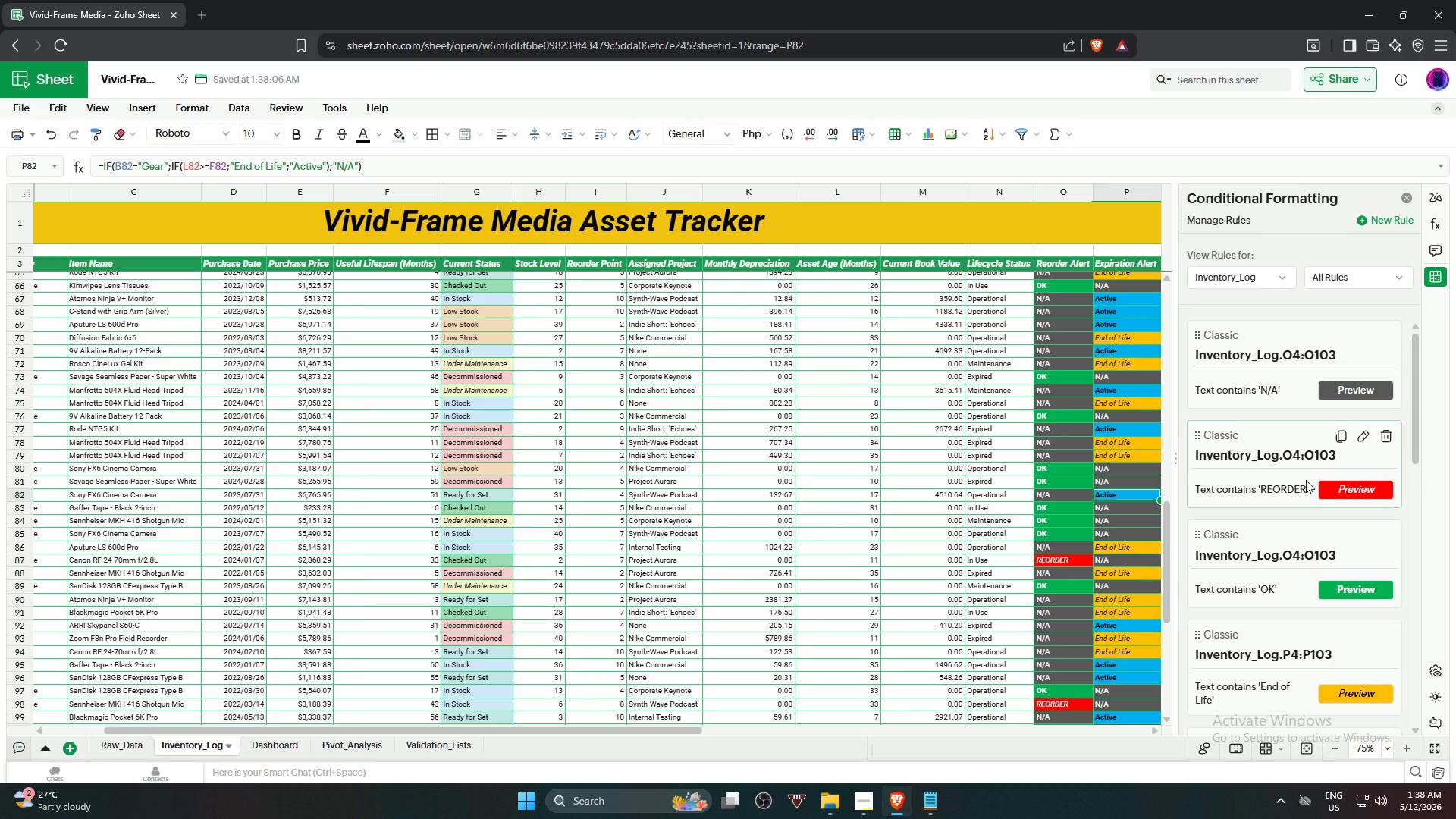 
scroll: coordinate [1325, 485], scroll_direction: down, amount: 2.0
 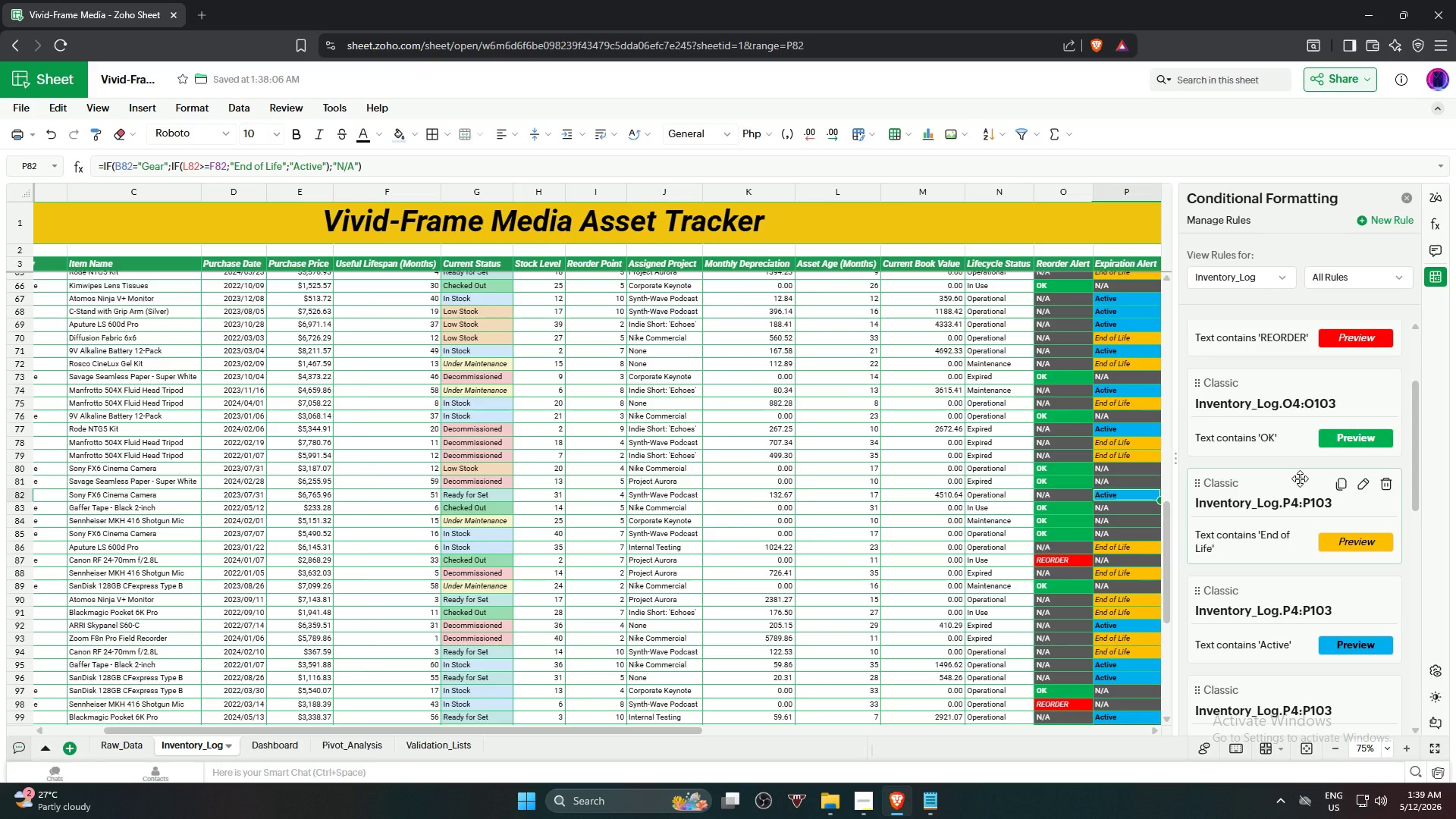 
wait(10.68)
 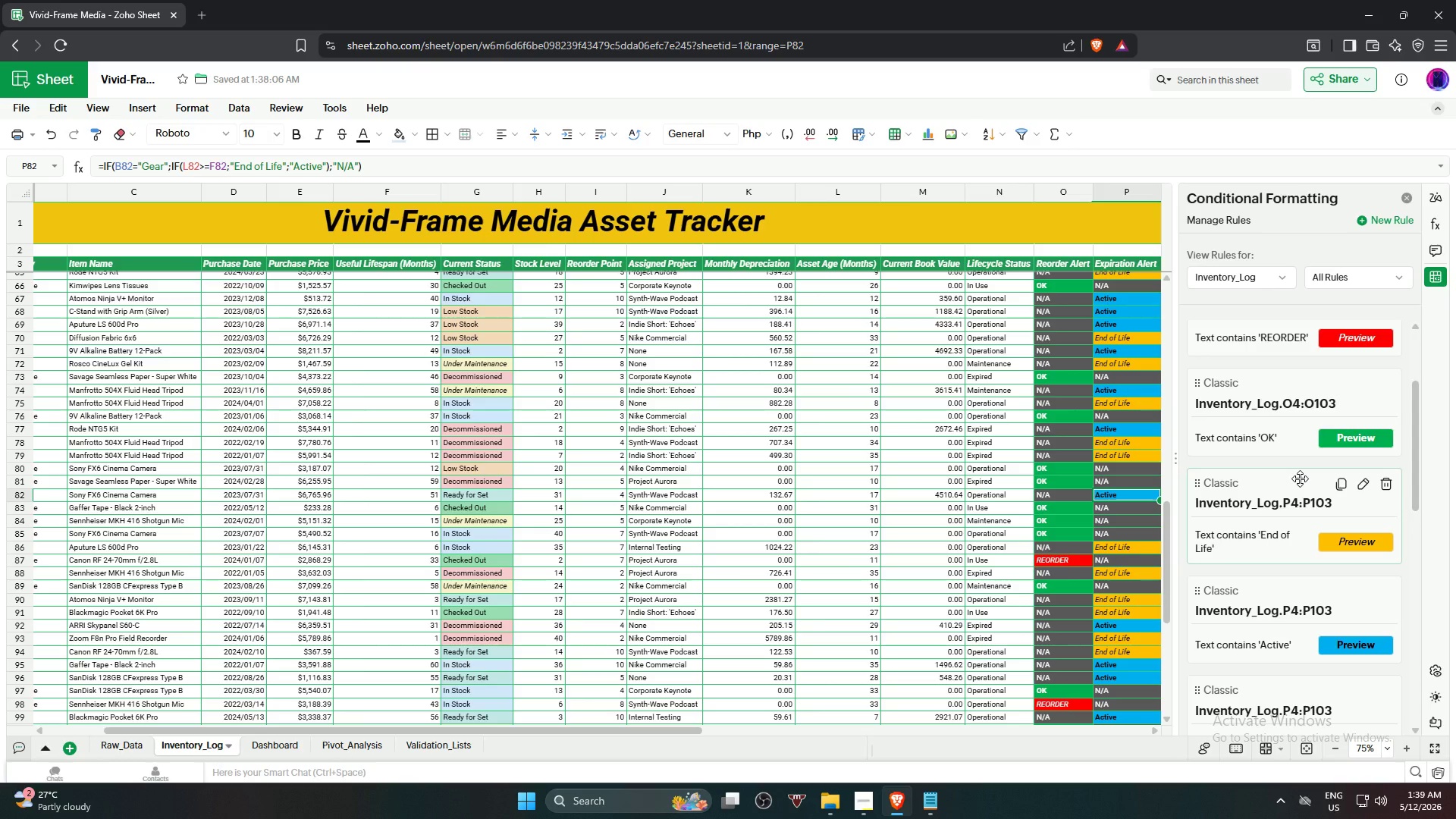 
key(ArrowDown)
 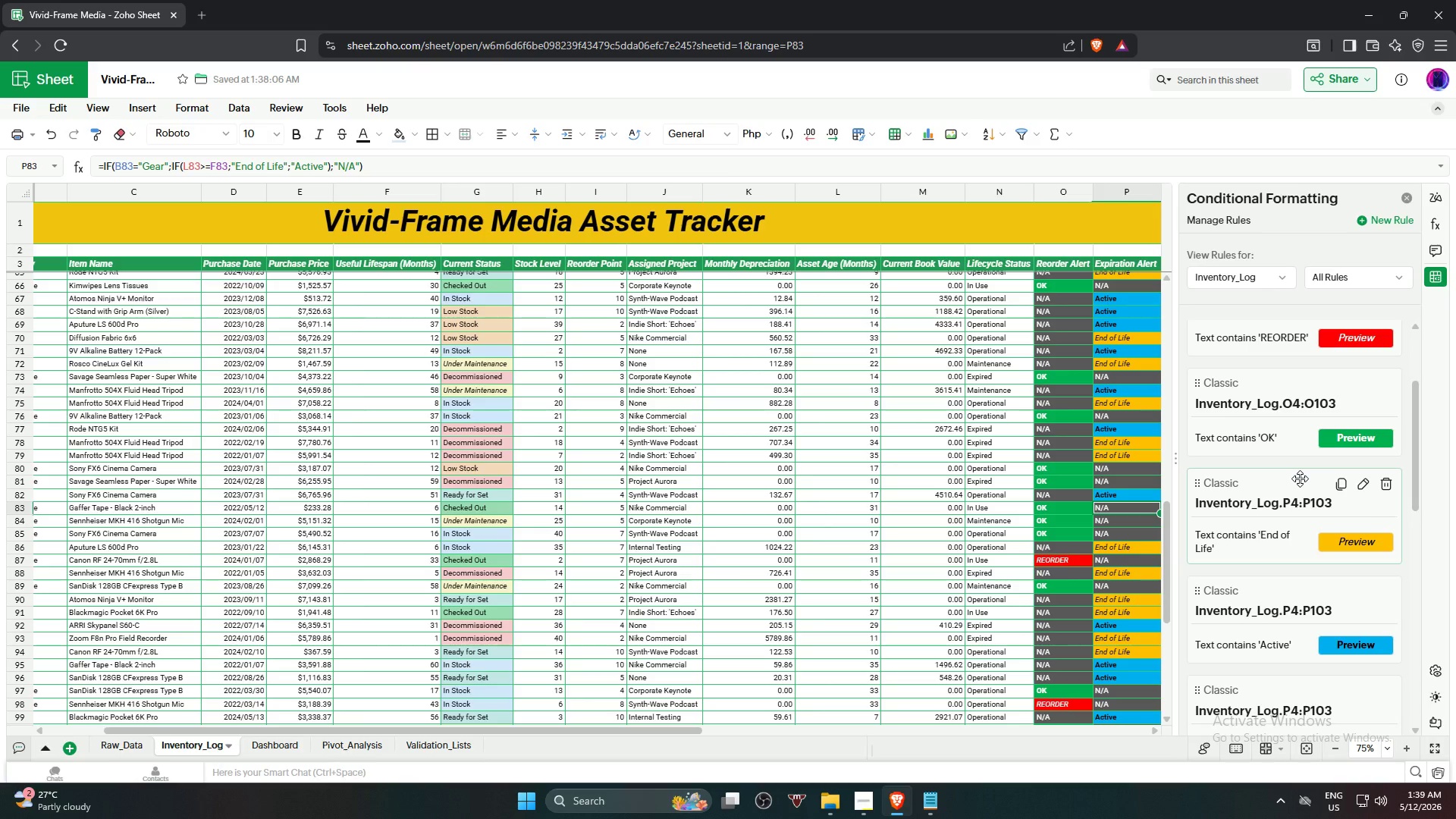 
wait(19.3)
 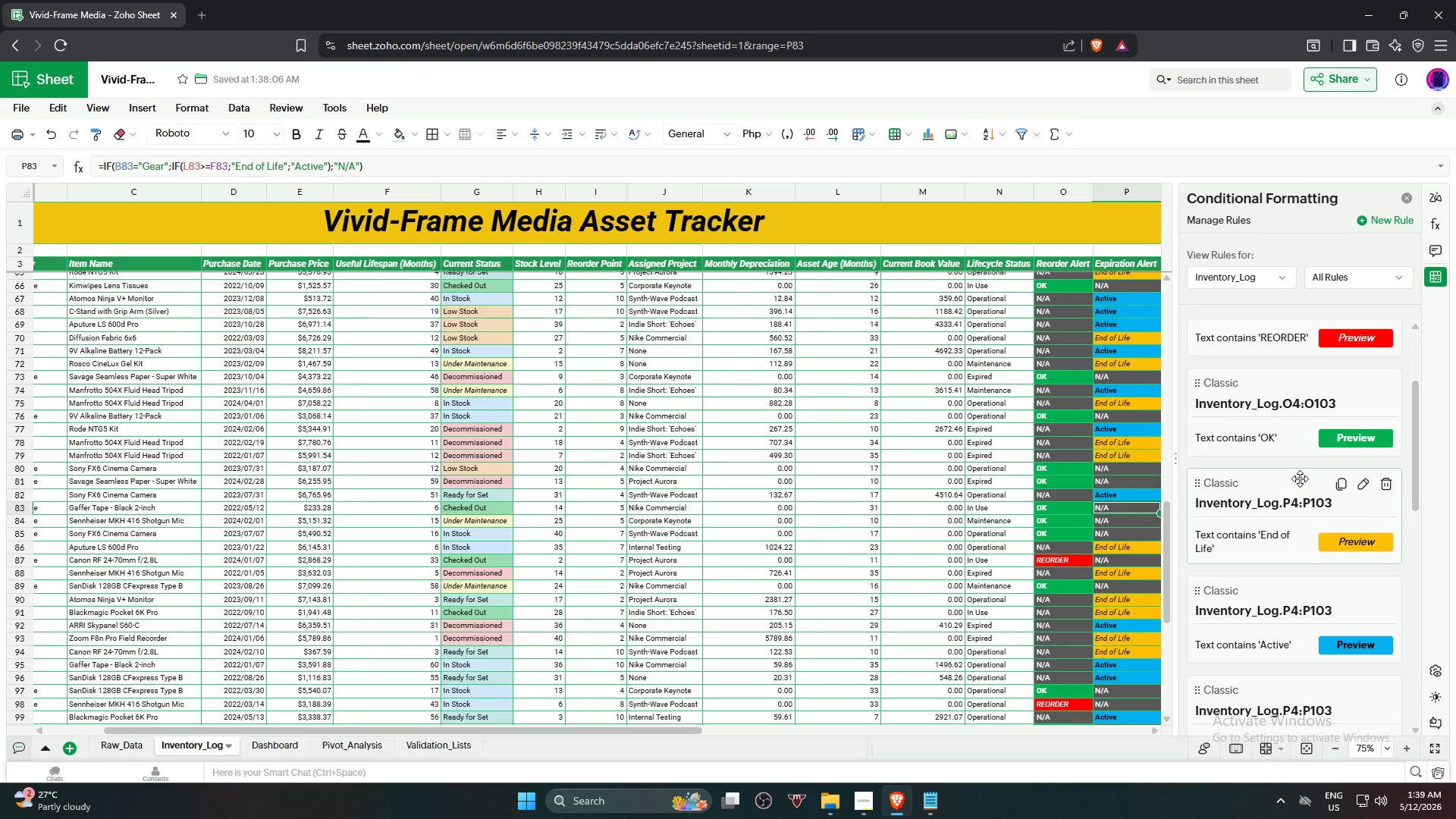 
key(ArrowDown)
 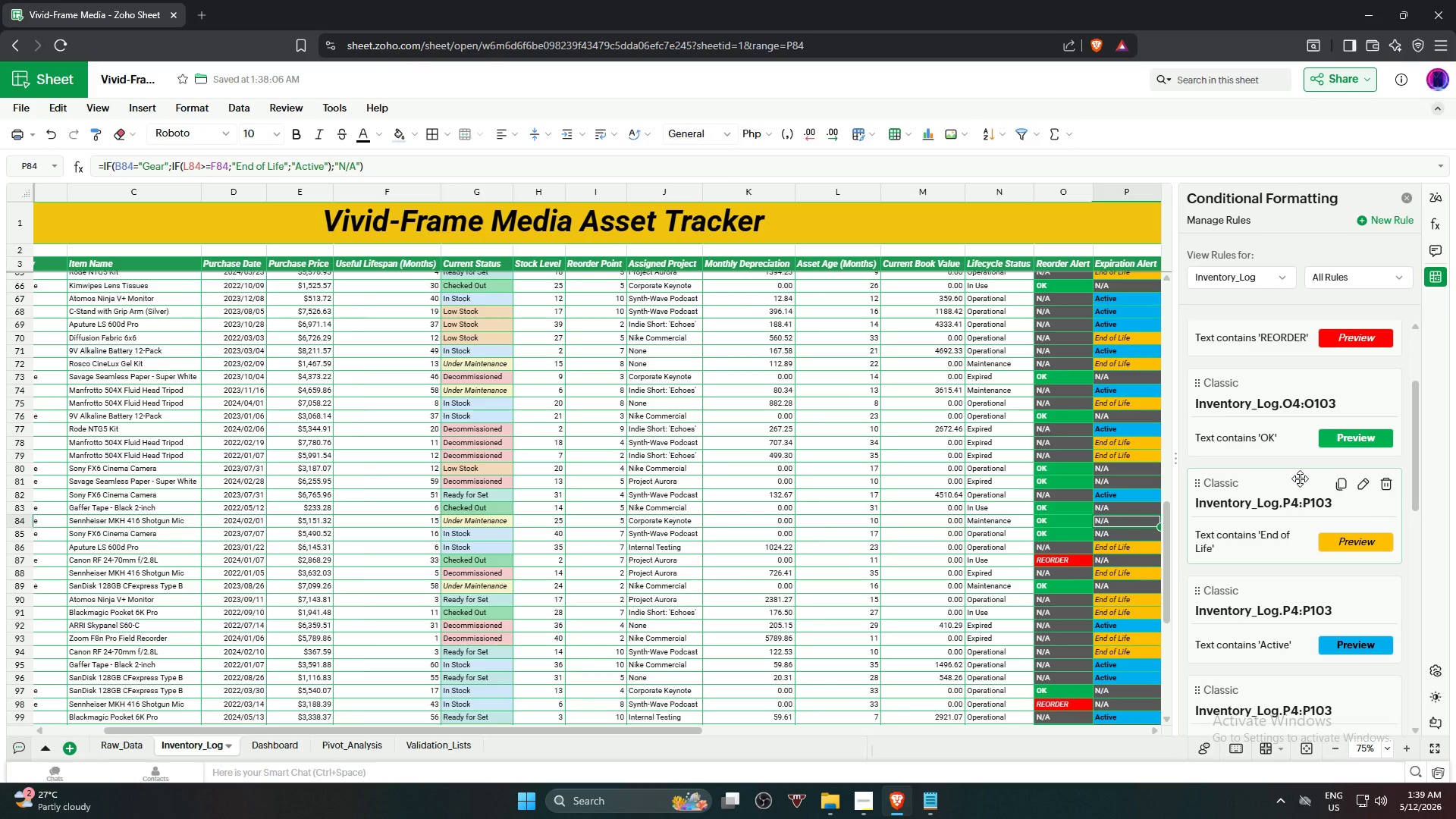 
wait(12.81)
 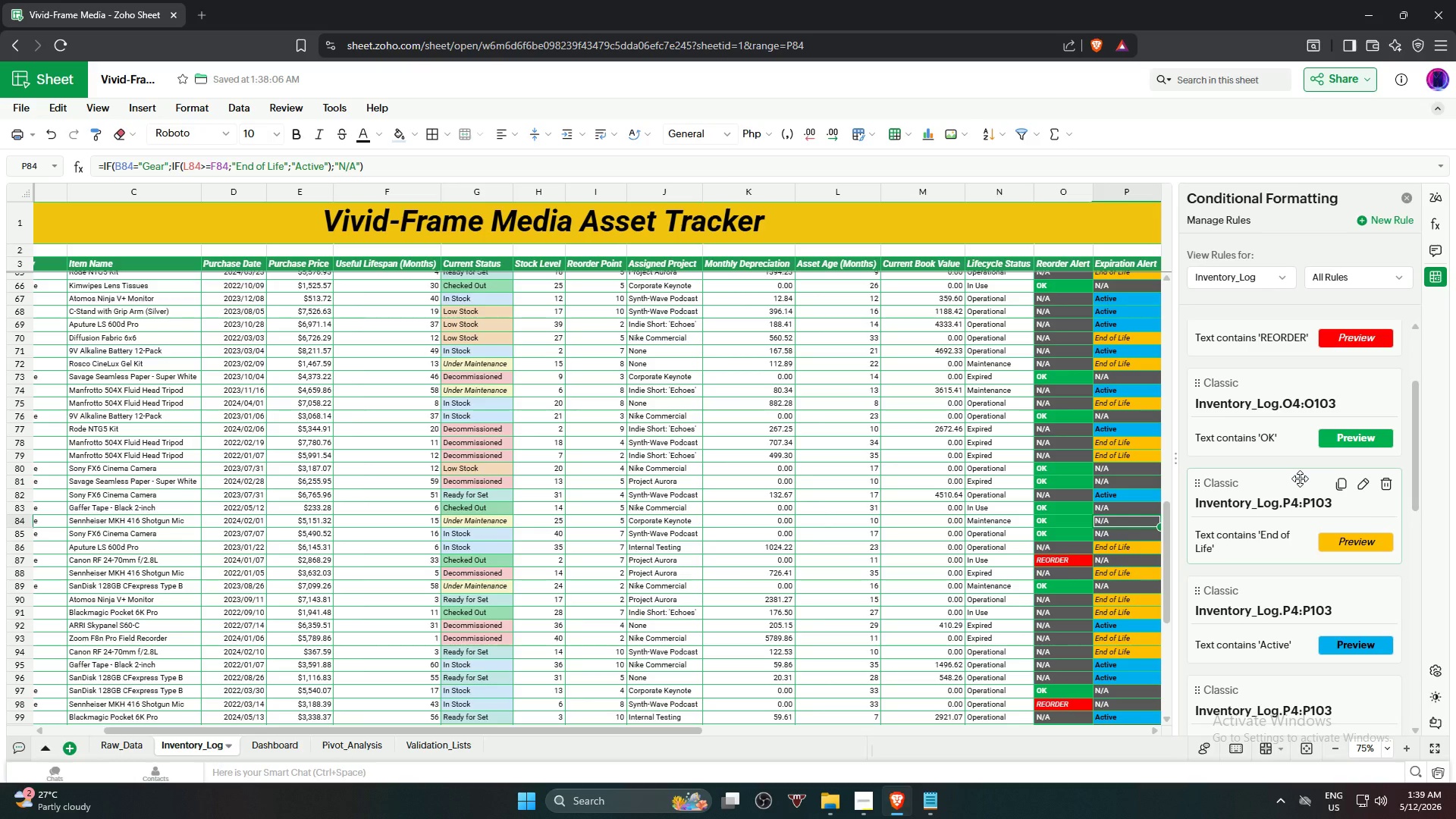 
key(ArrowDown)
 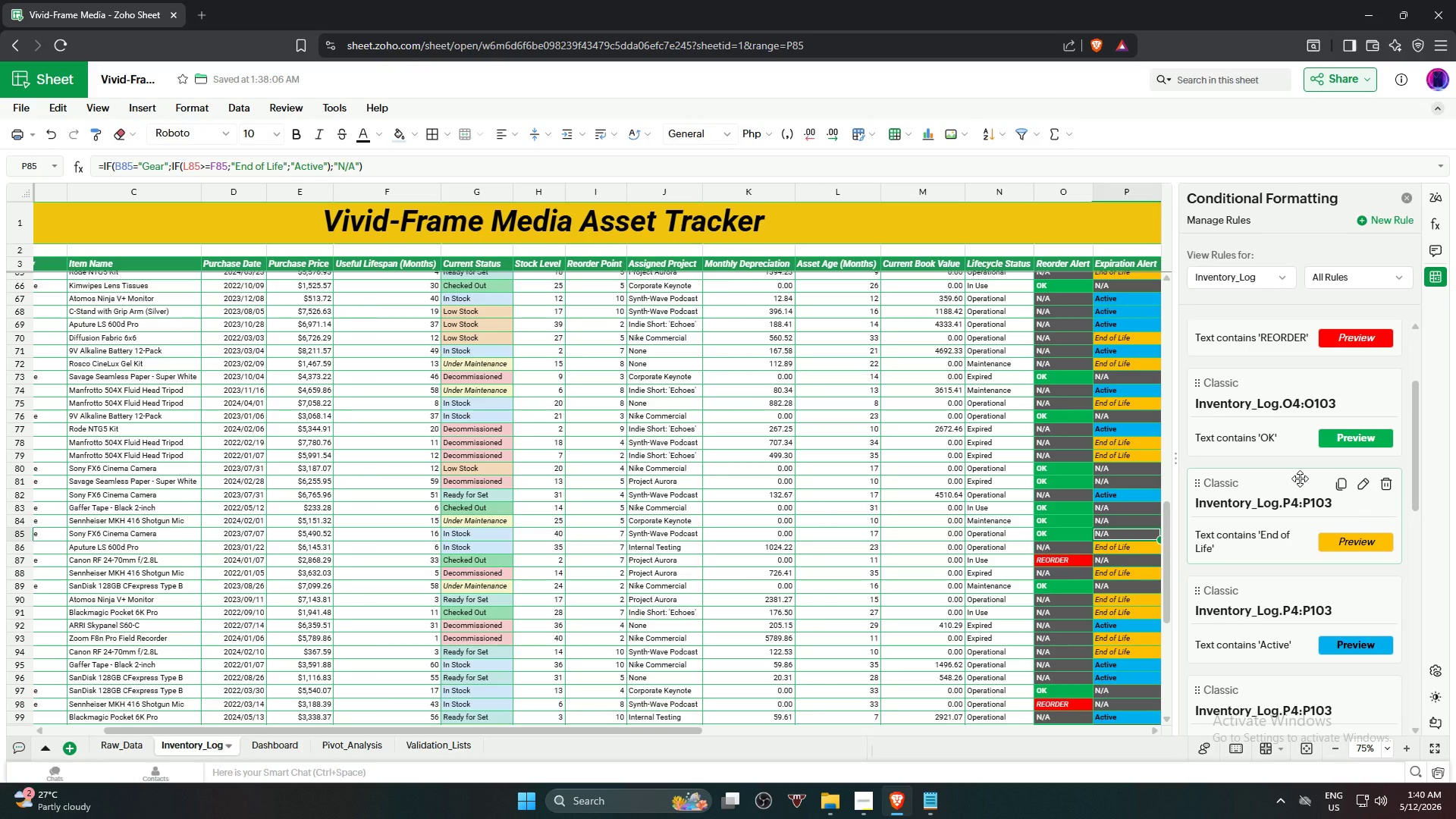 
wait(36.8)
 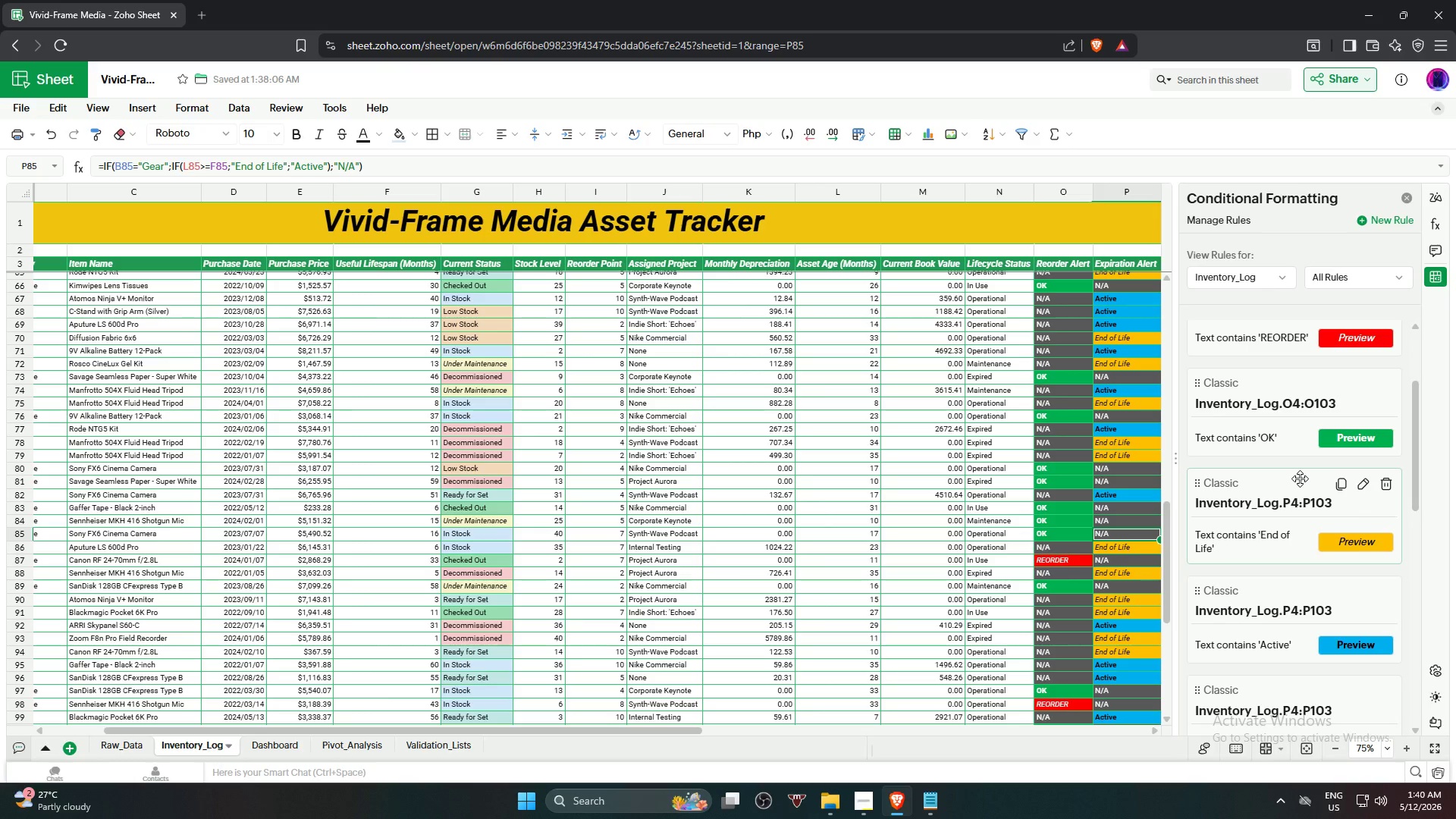 
key(ArrowLeft)
 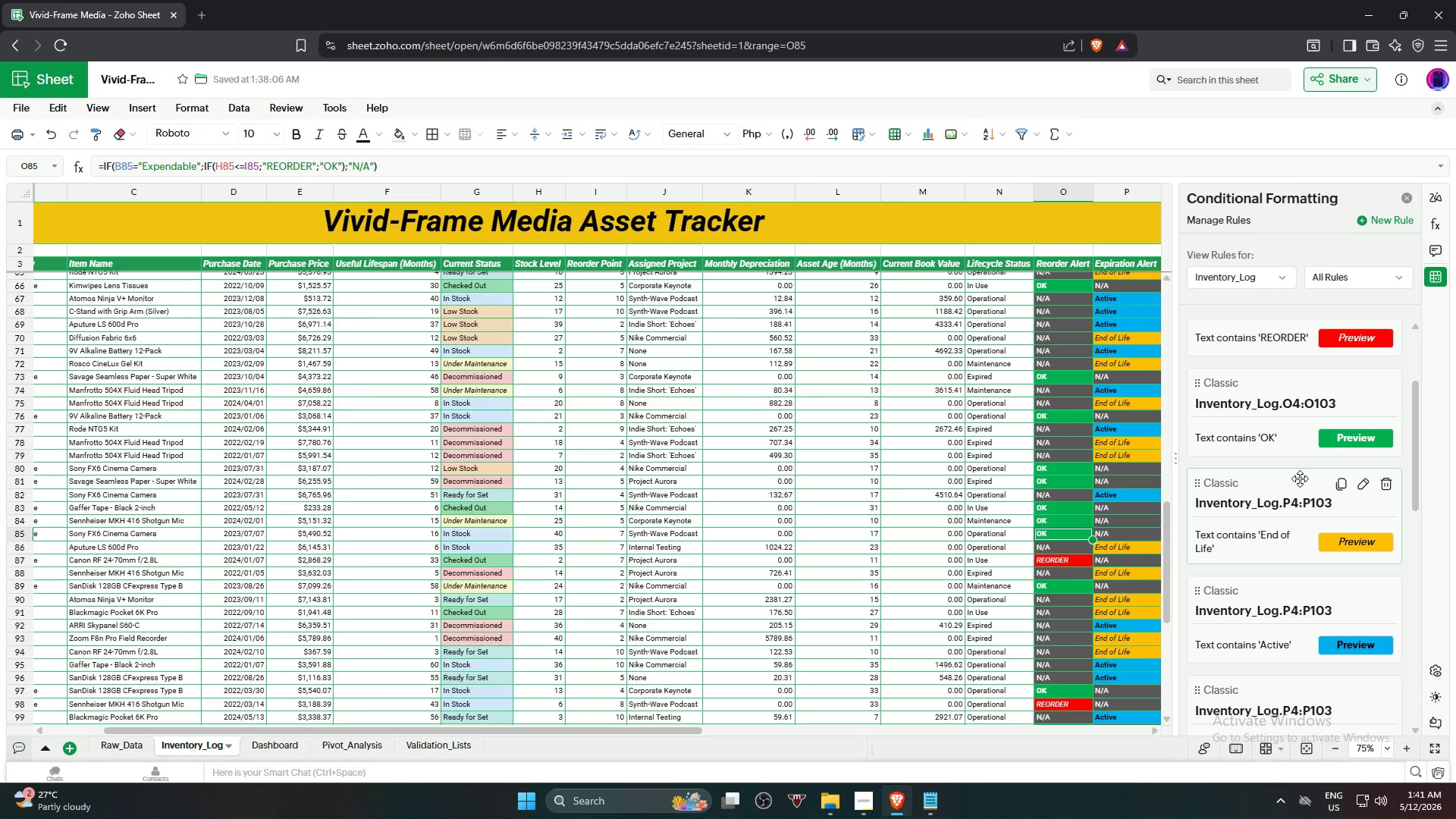 
wait(58.56)
 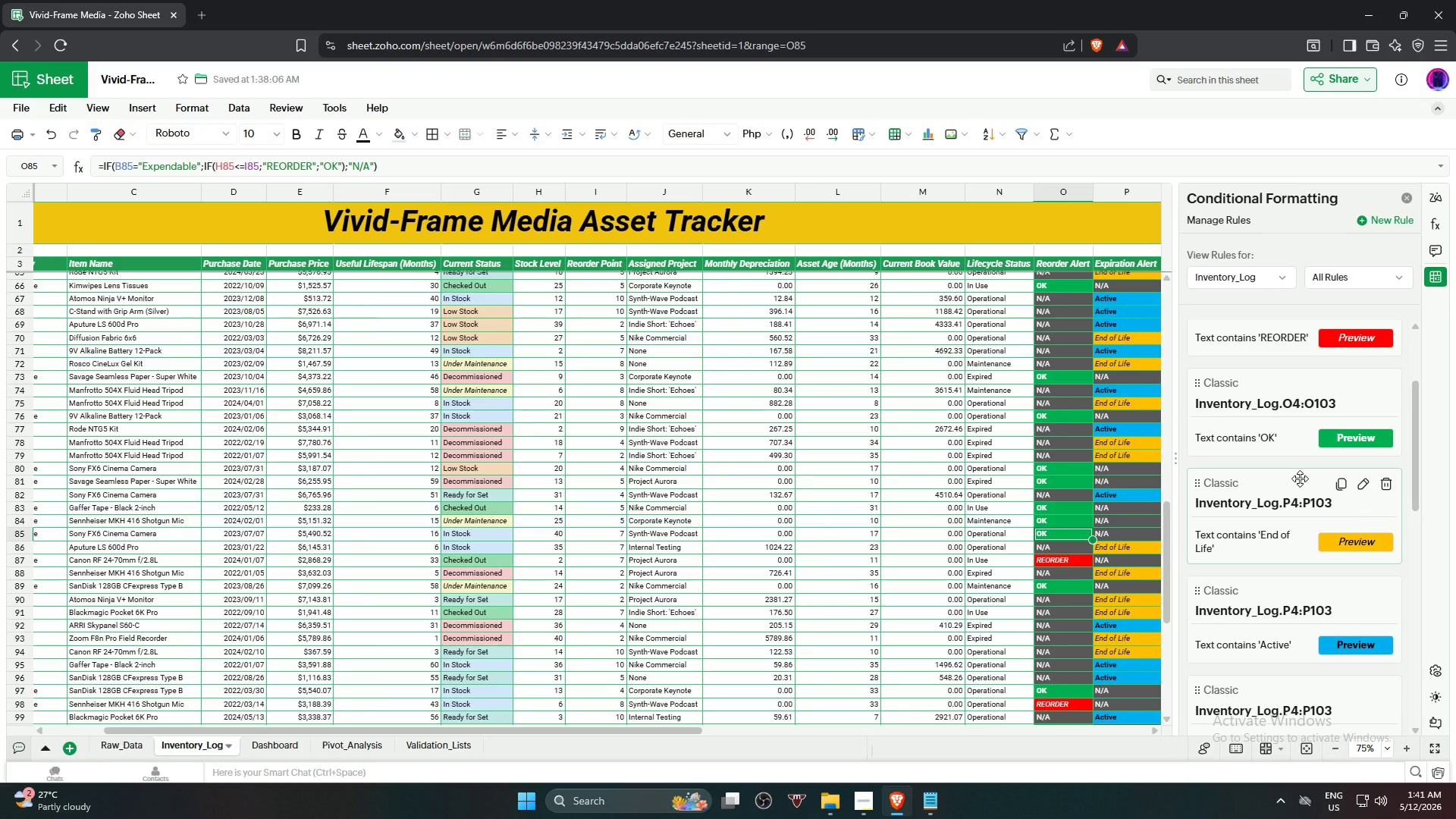 
scroll: coordinate [1131, 572], scroll_direction: down, amount: 2.0
 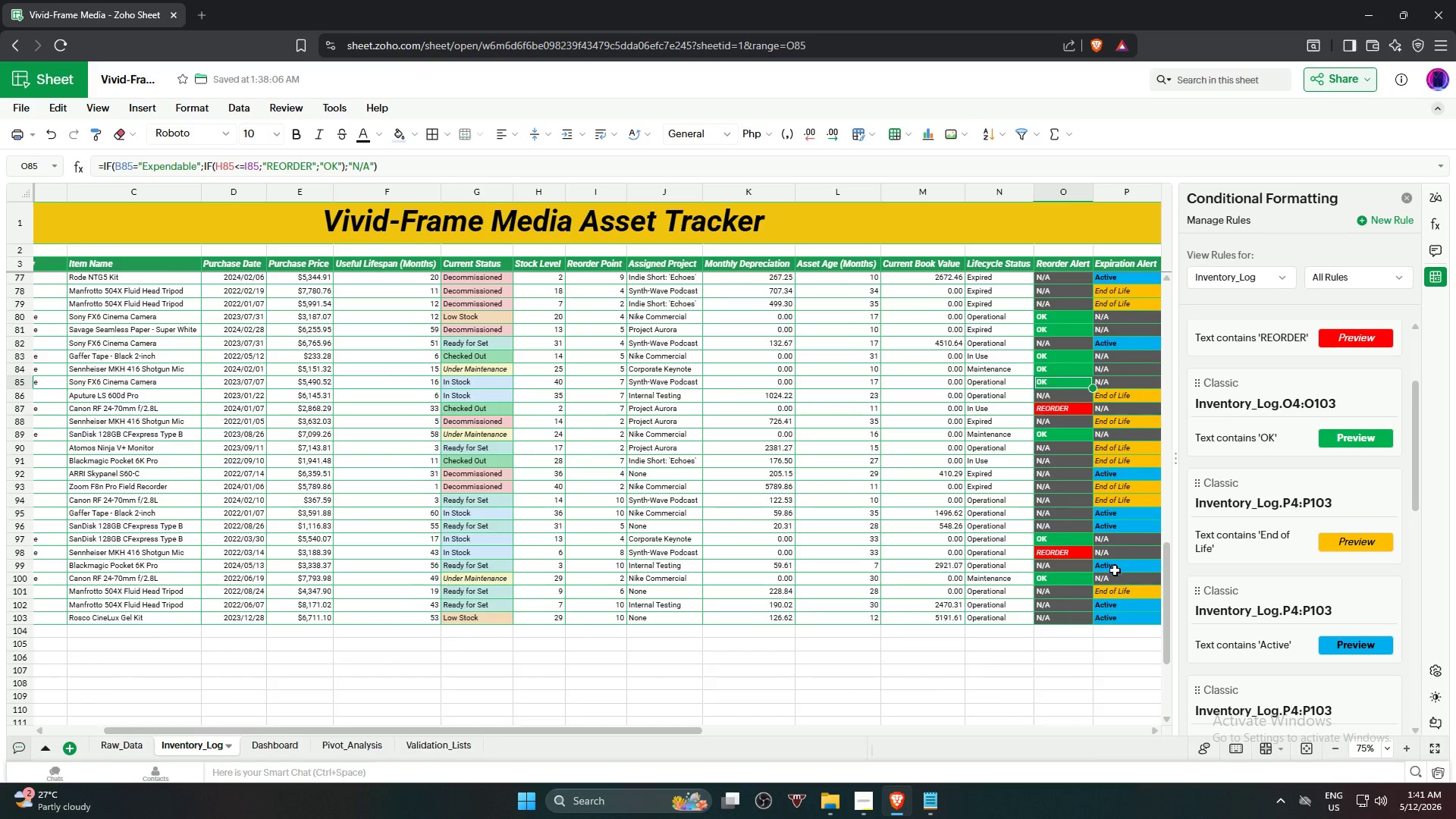 
scroll: coordinate [1097, 582], scroll_direction: up, amount: 6.0
 